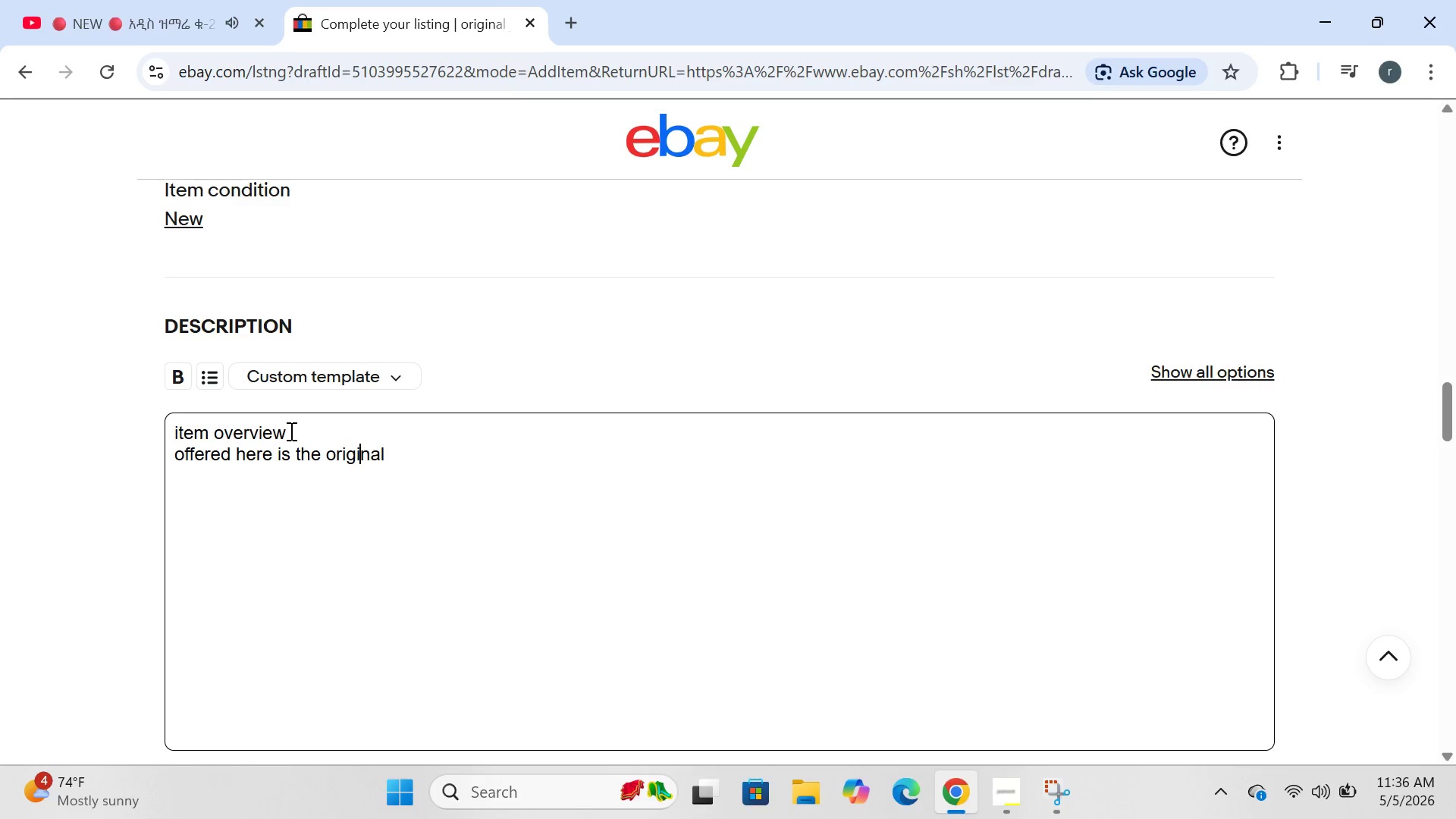 
key(ArrowRight)
 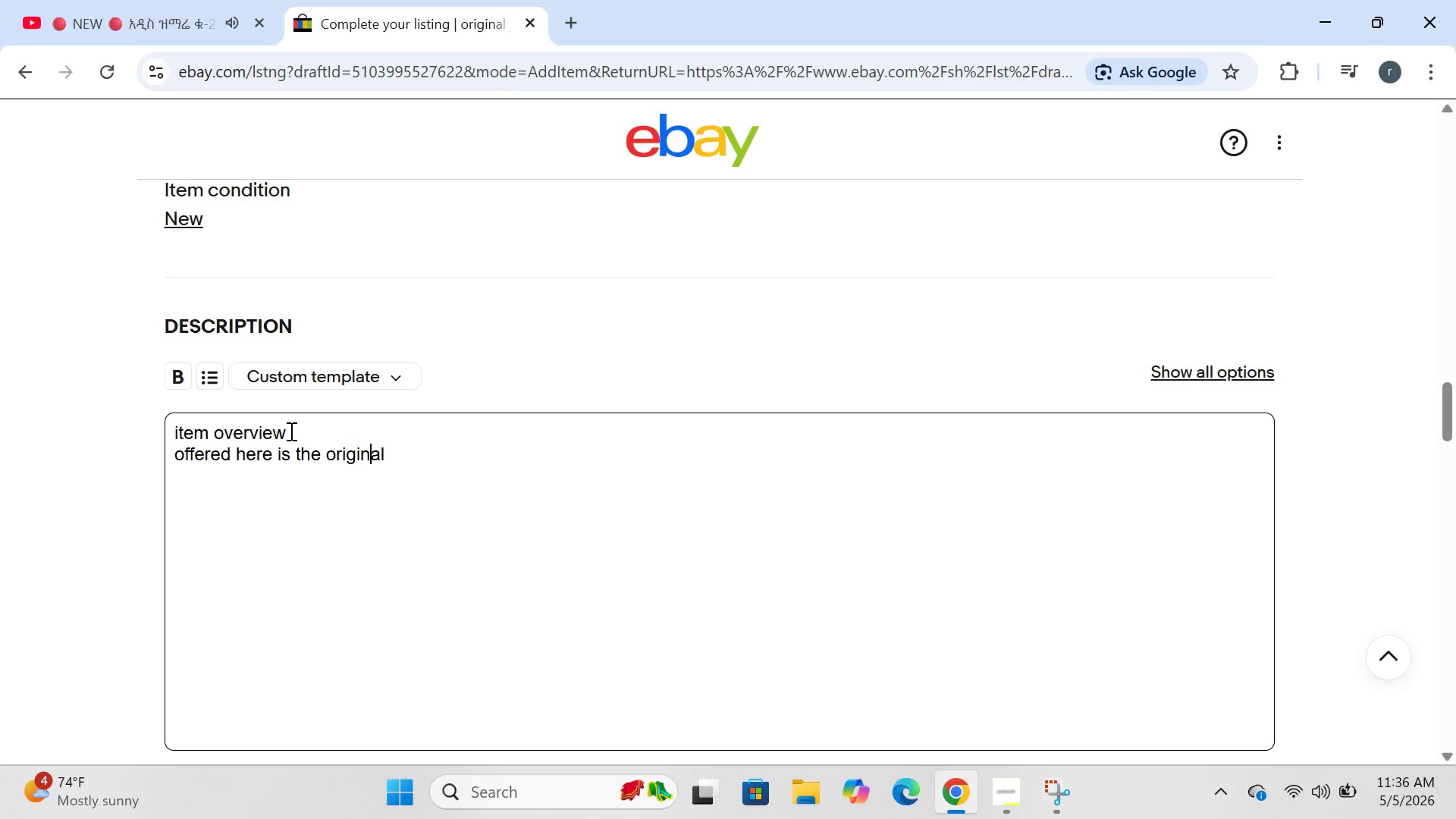 
key(ArrowRight)
 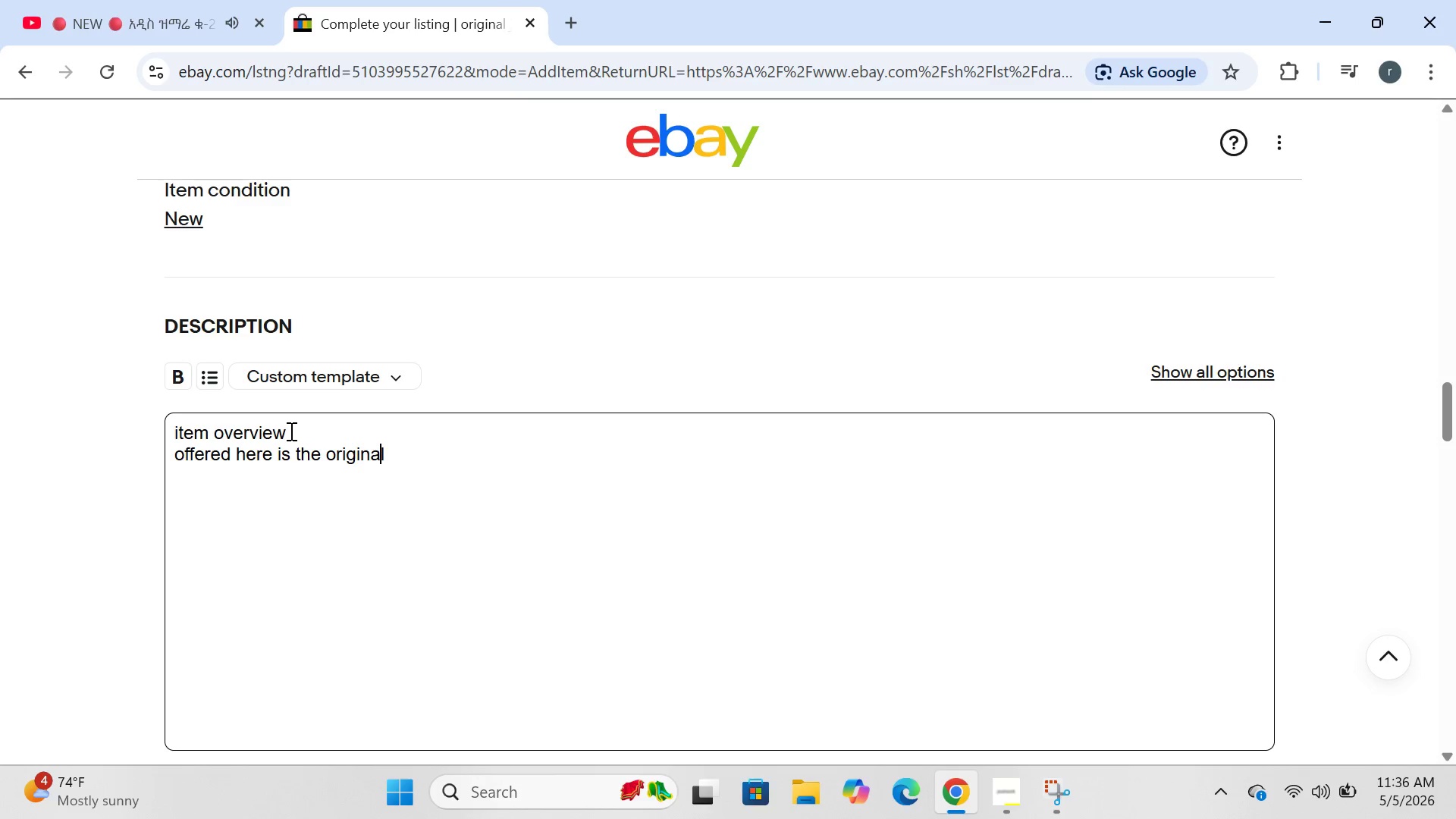 
key(ArrowRight)
 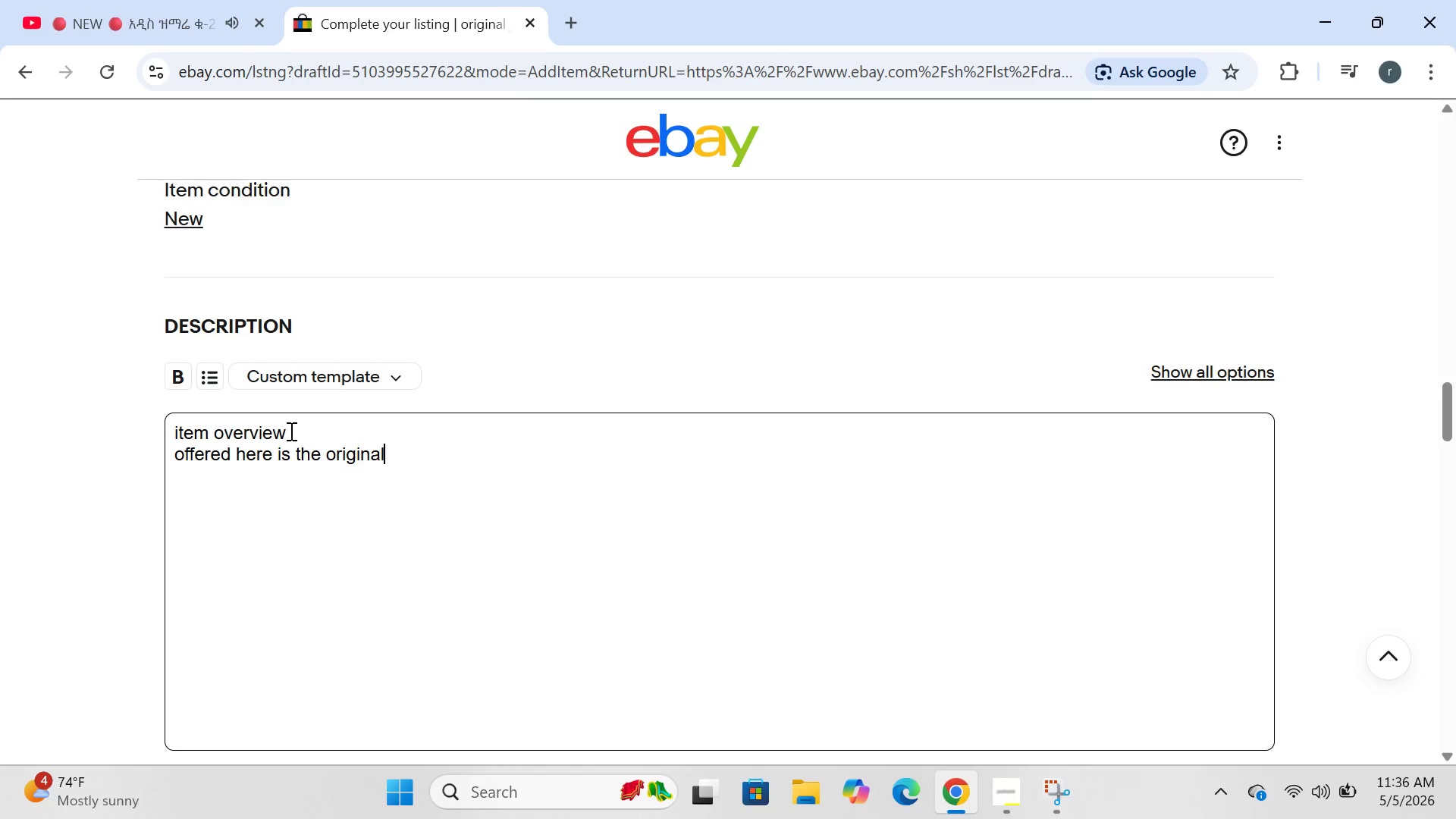 
key(ArrowRight)
 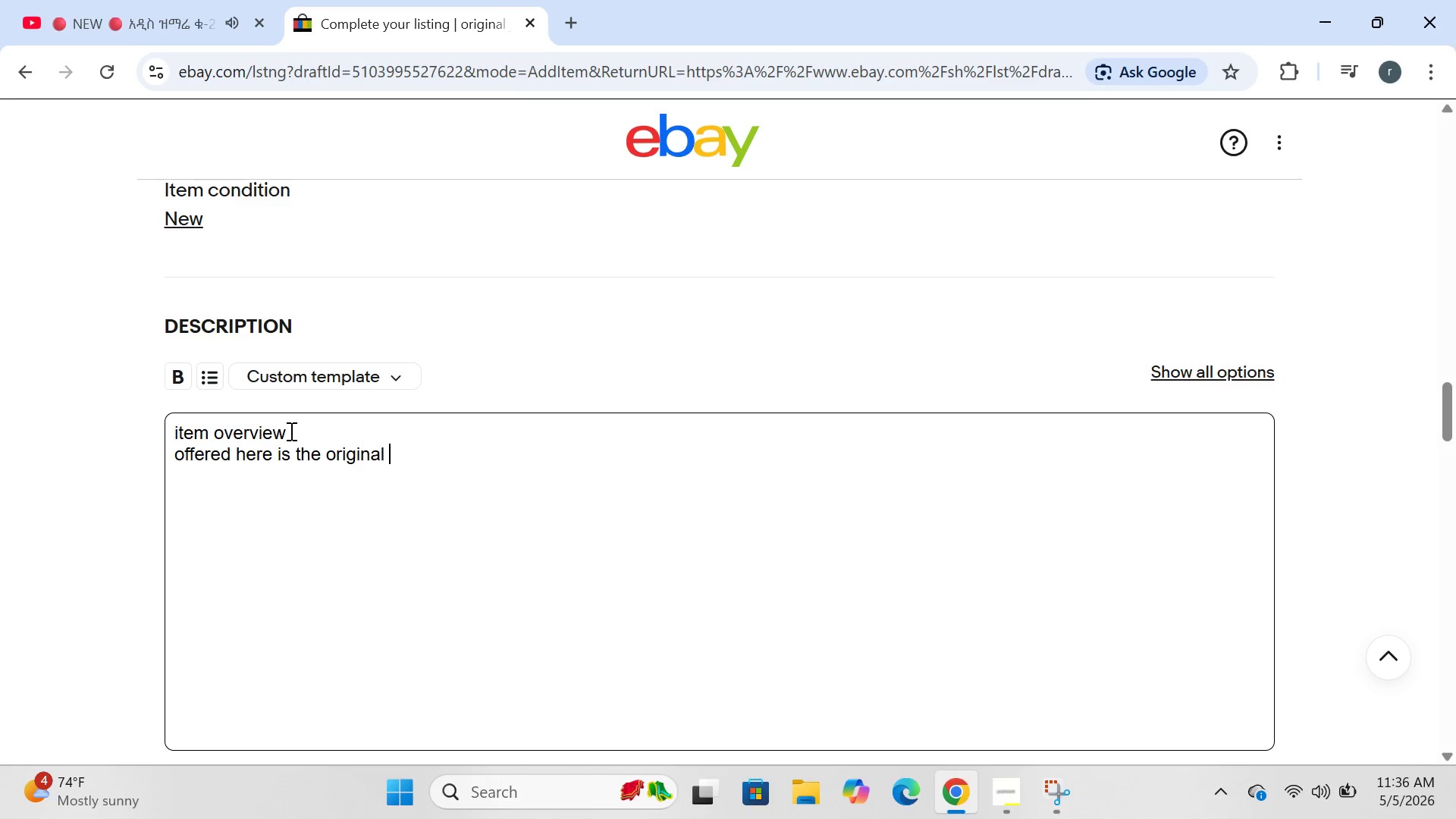 
type( 1959n)
key(Backspace)
type( concert film pster)
key(Backspace)
key(Backspace)
key(Backspace)
key(Backspace)
type(oster for :)
key(Backspace)
type("jazz on a summer )
key(Backspace)
type('s day:)
key(Backspace)
type(" -a lsa)
key(Backspace)
key(Backspace)
type(andmark )
 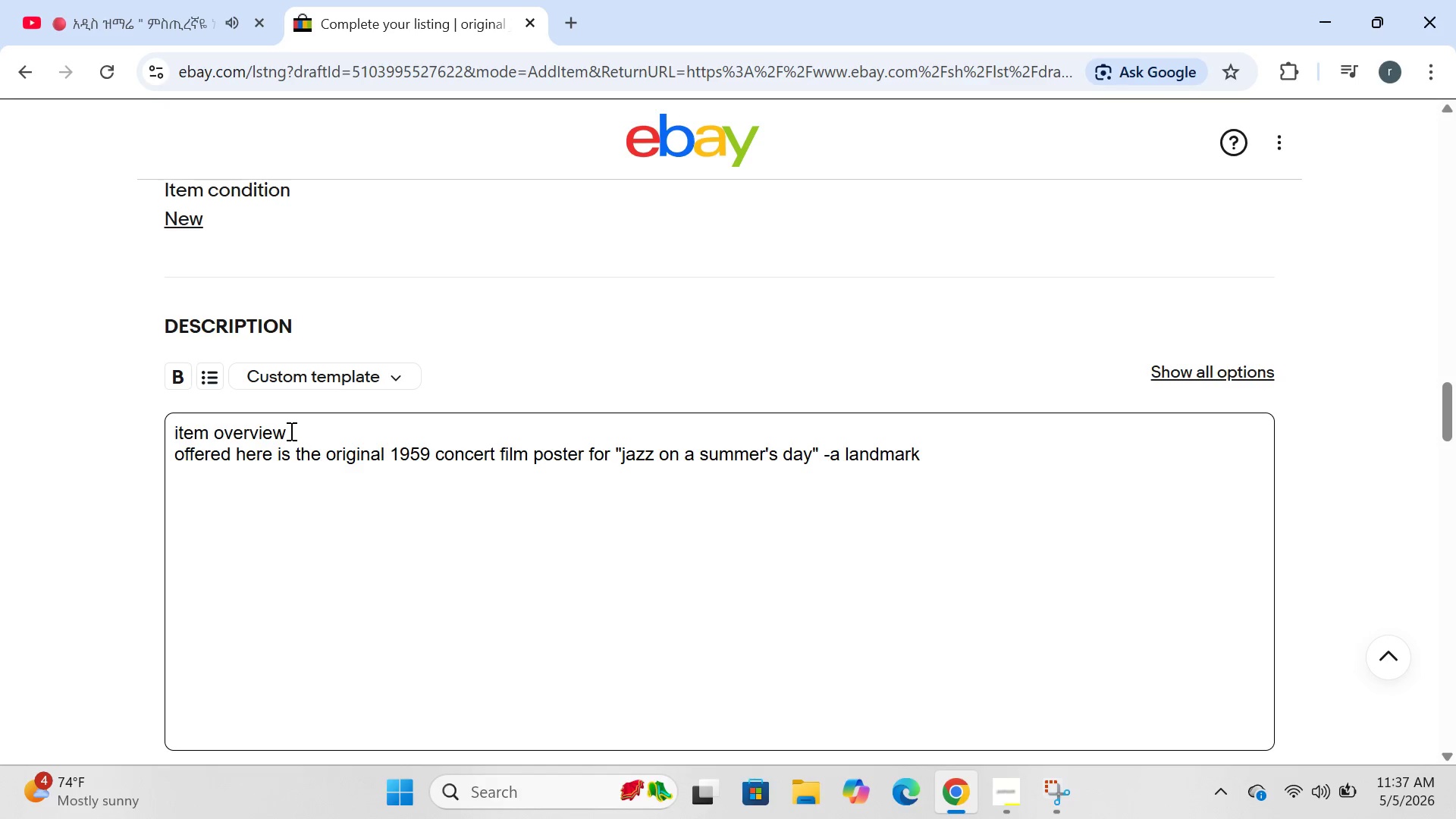 
type(document of the )
 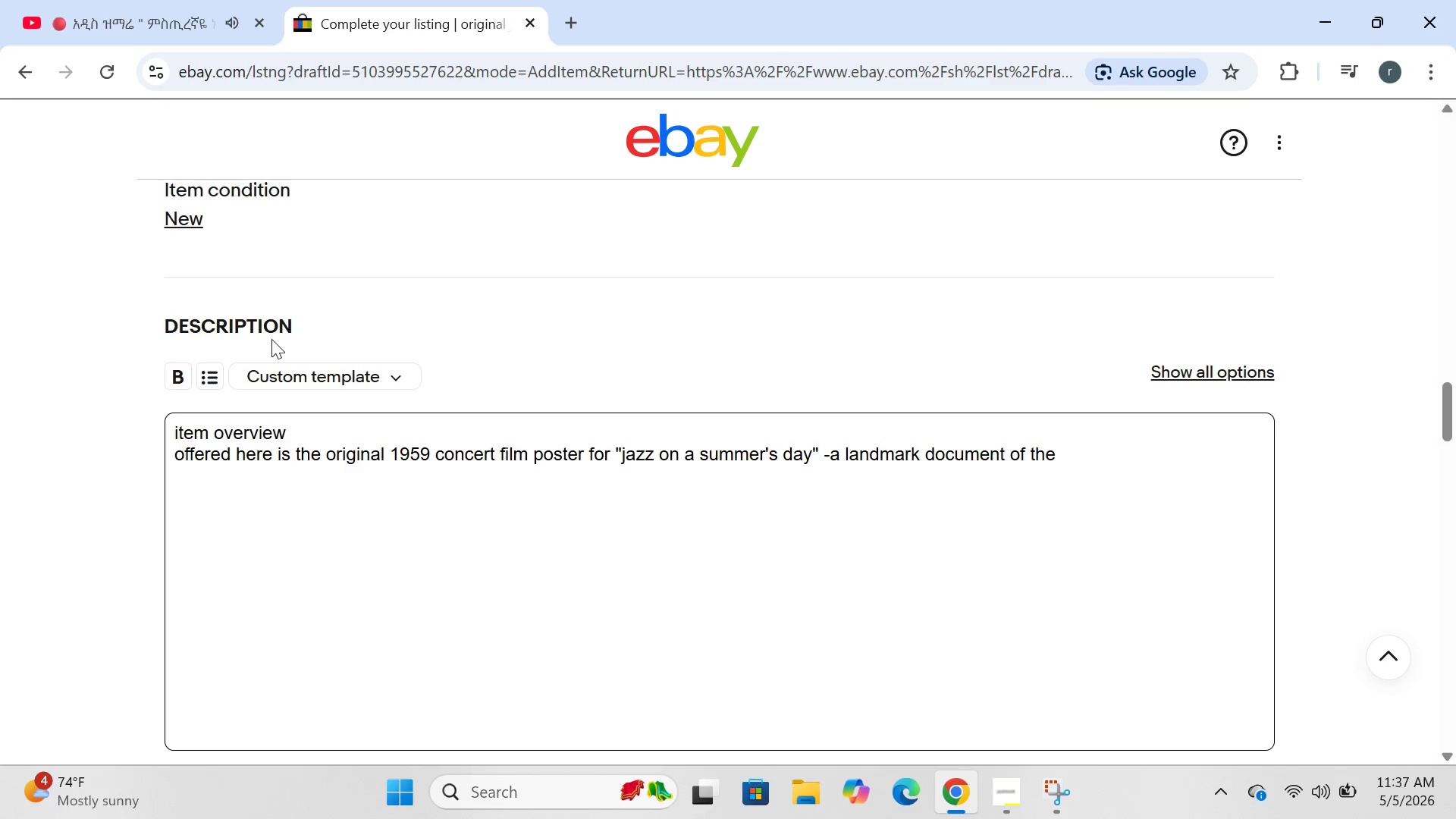 
type(1958 newport )
 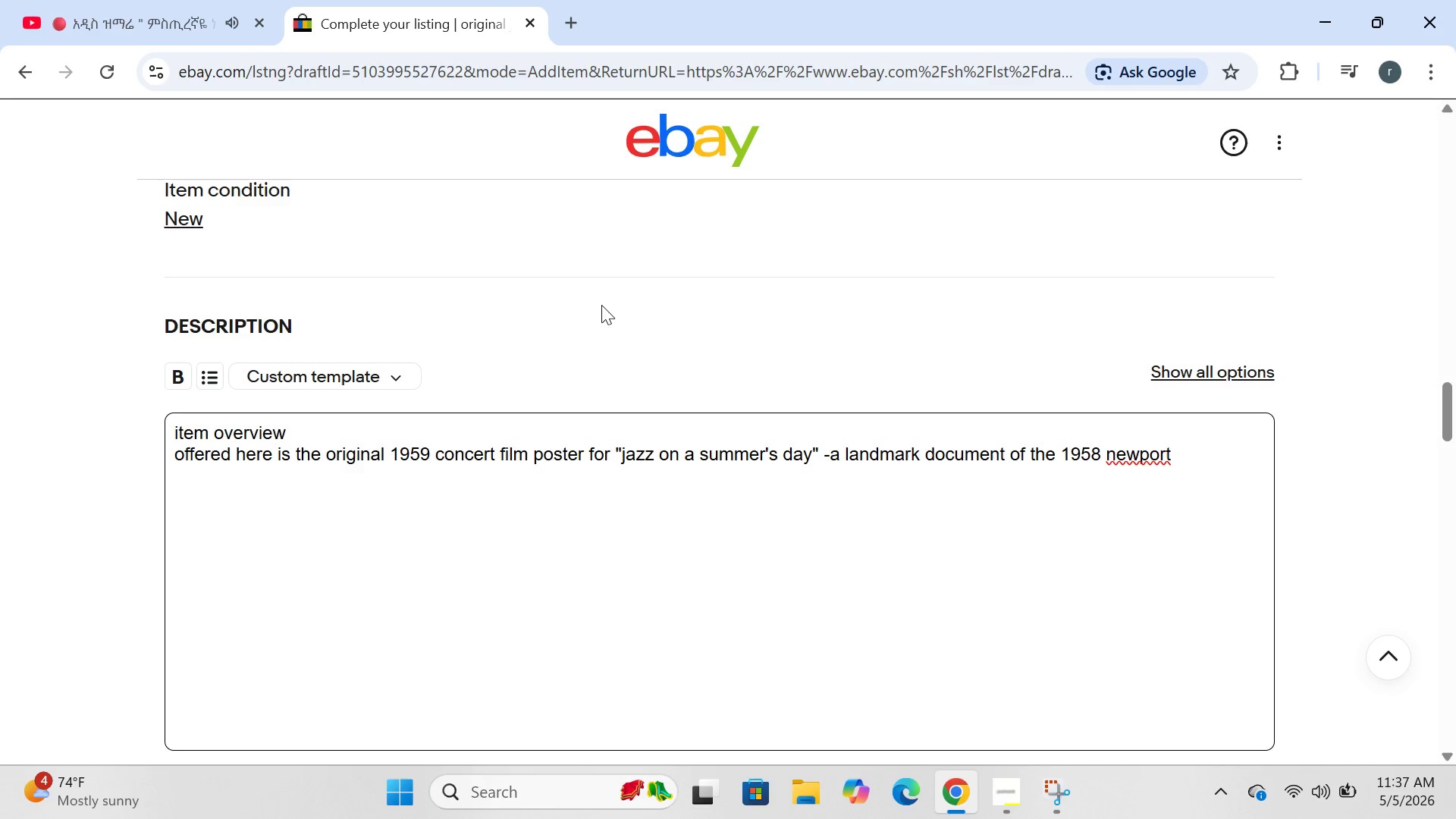 
key(ArrowLeft)
 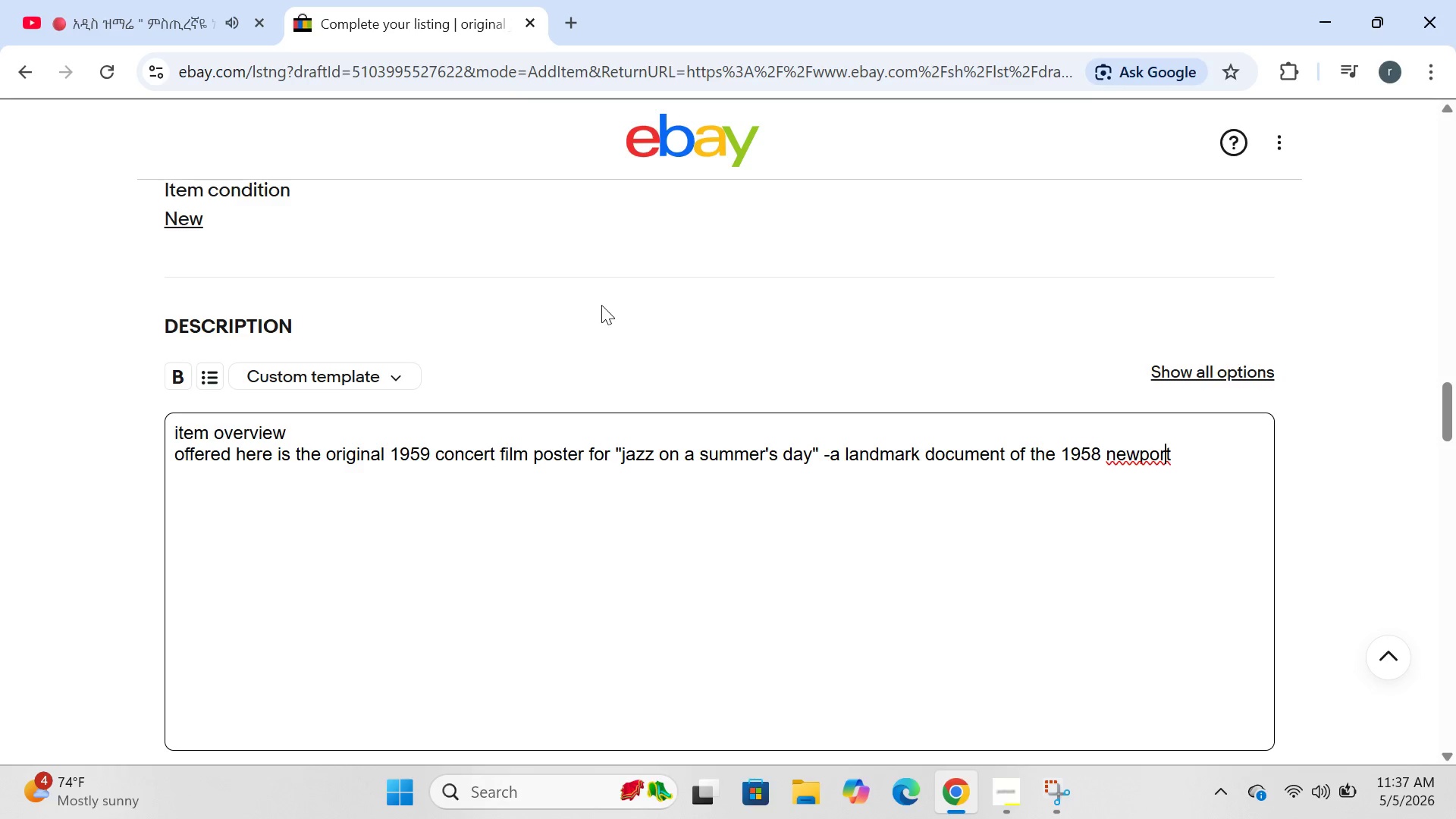 
key(ArrowLeft)
 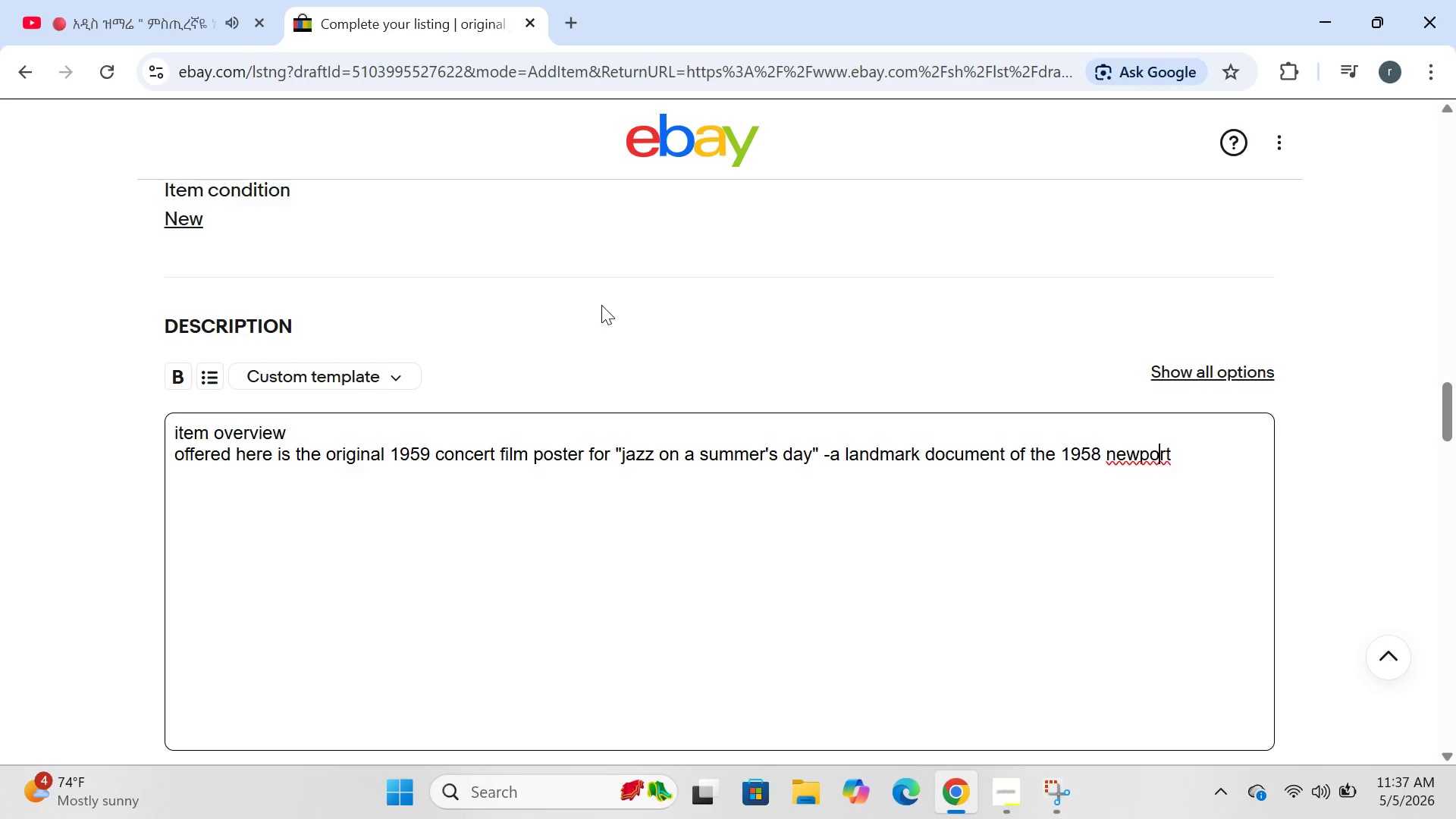 
key(ArrowLeft)
 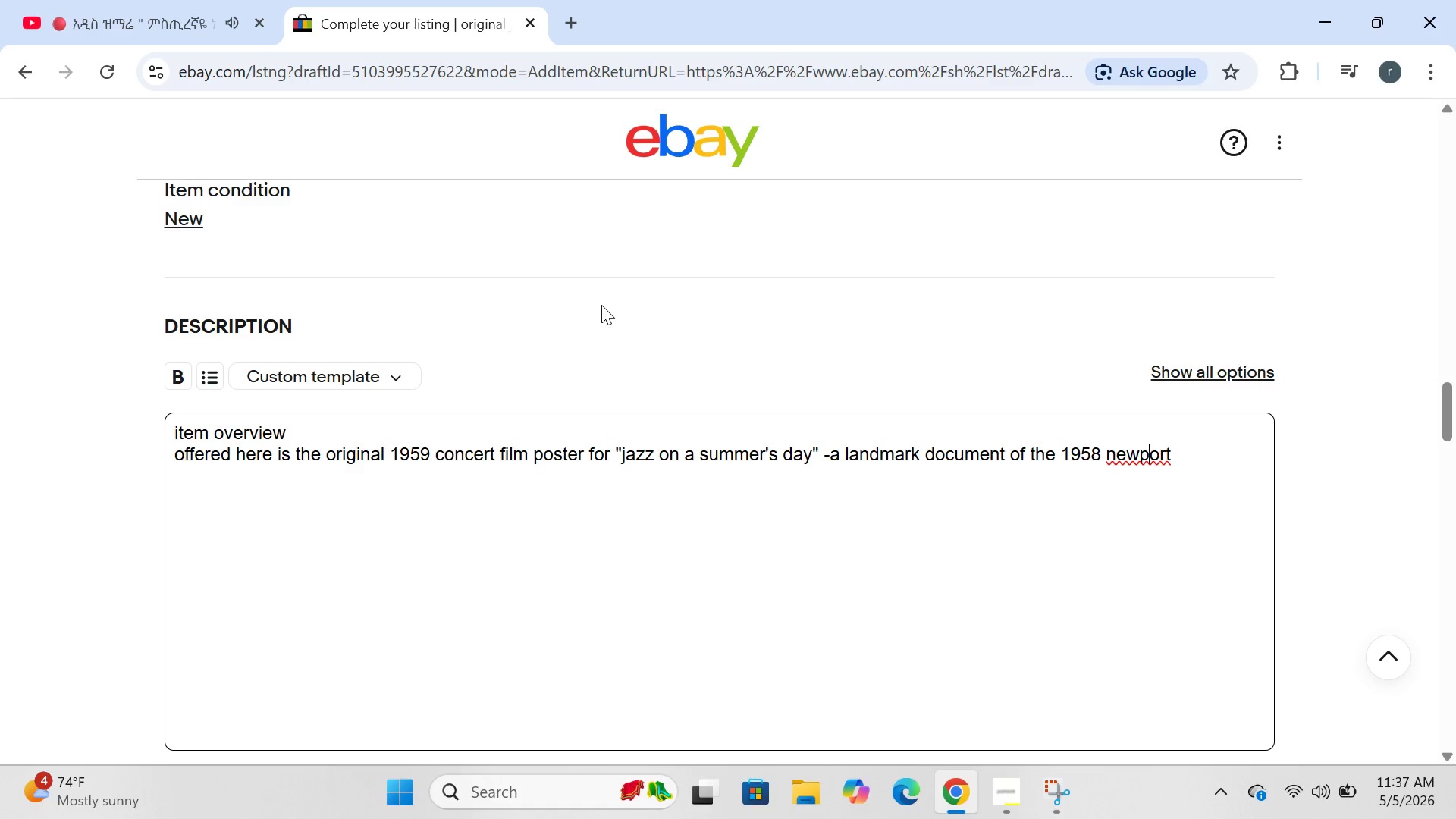 
key(ArrowLeft)
 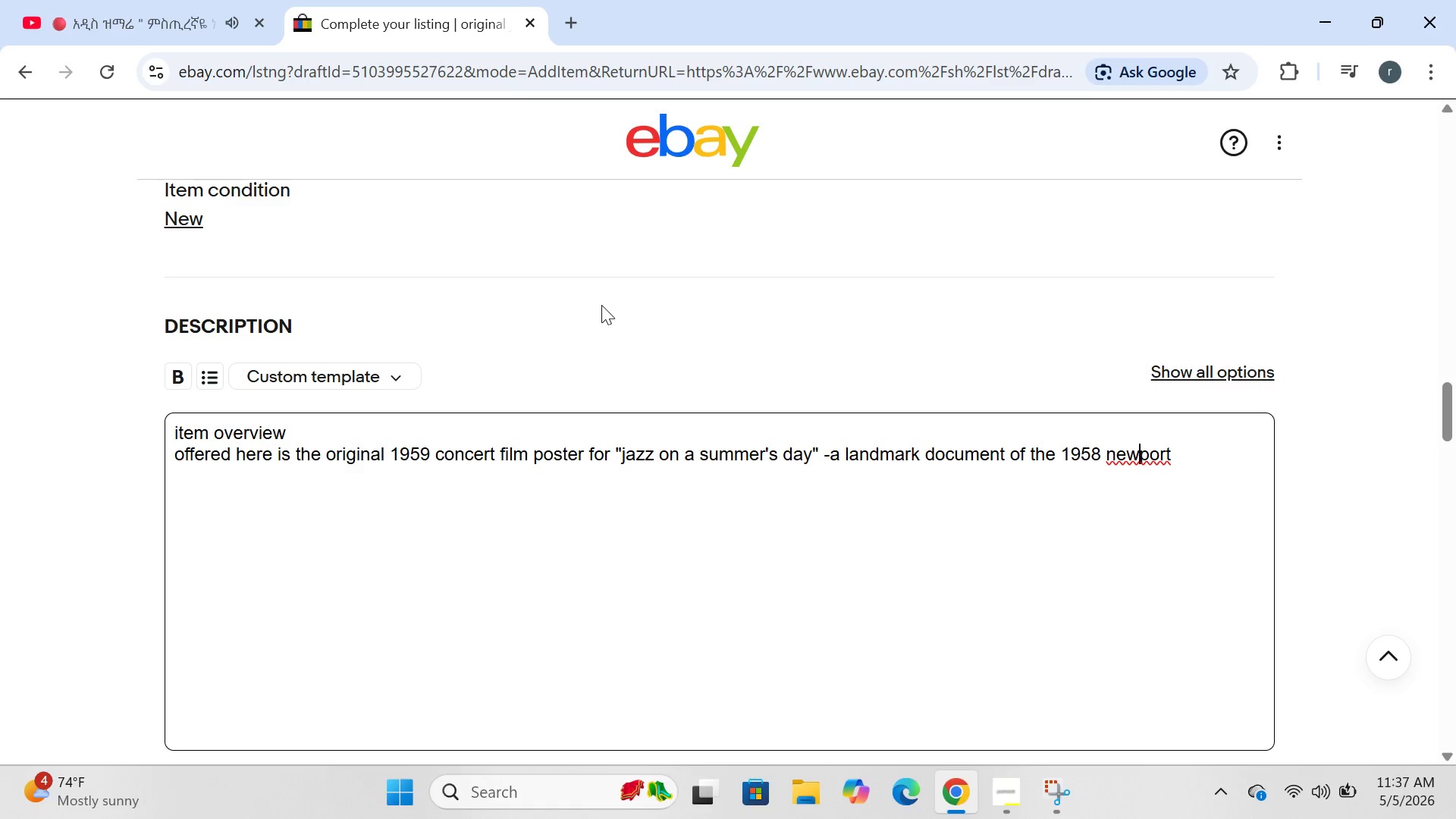 
key(ArrowLeft)
 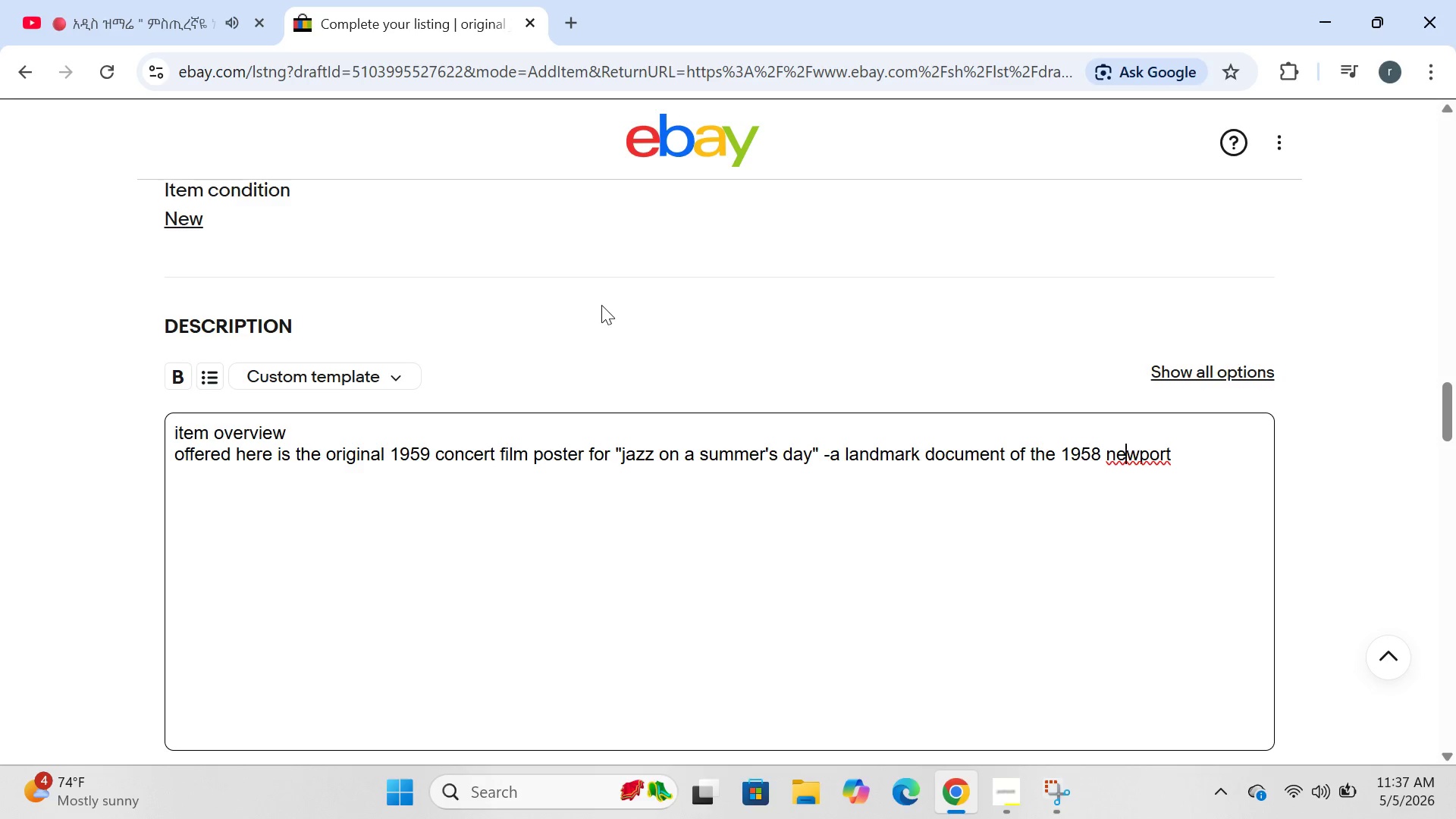 
key(ArrowLeft)
 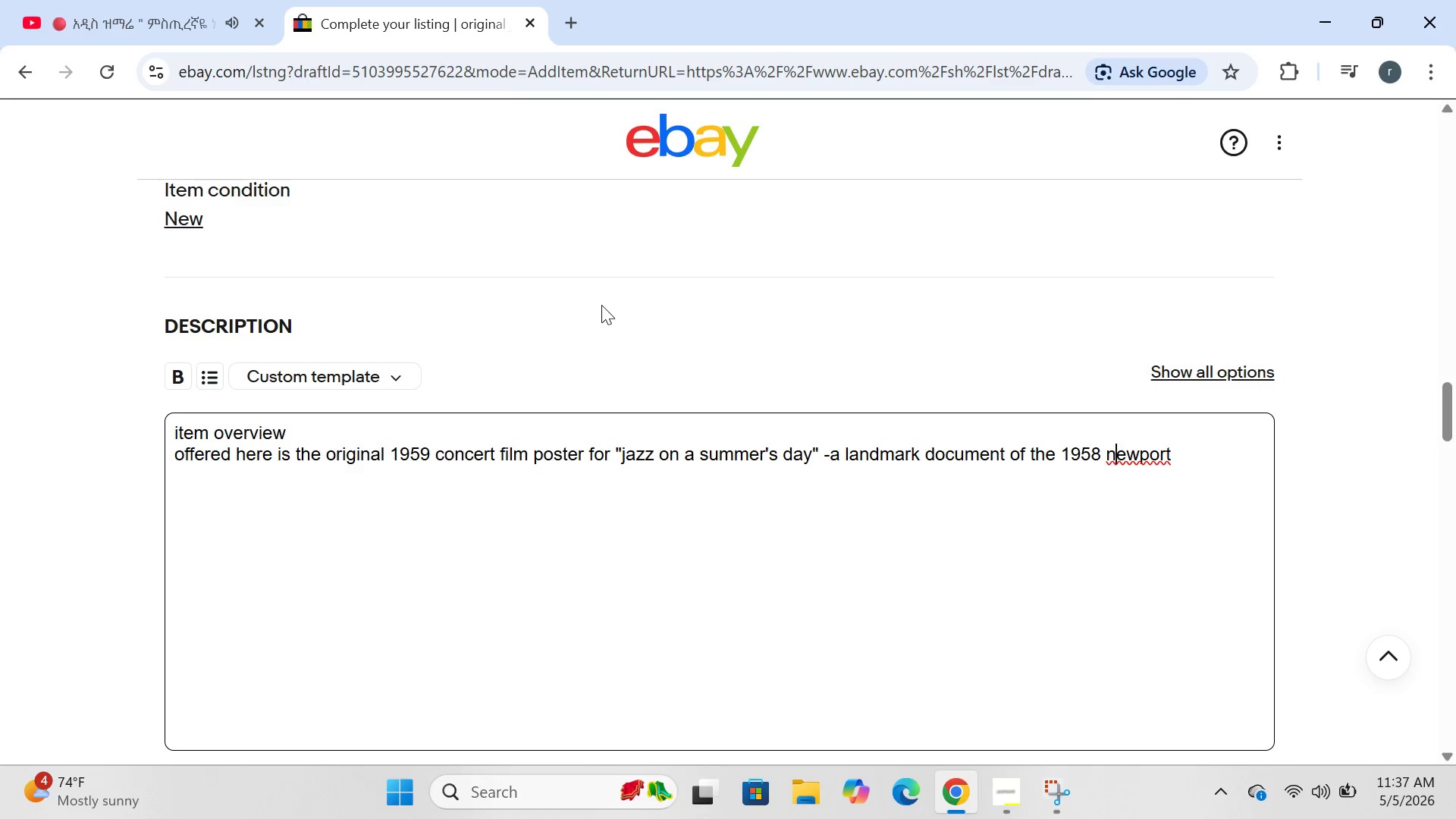 
key(ArrowLeft)
 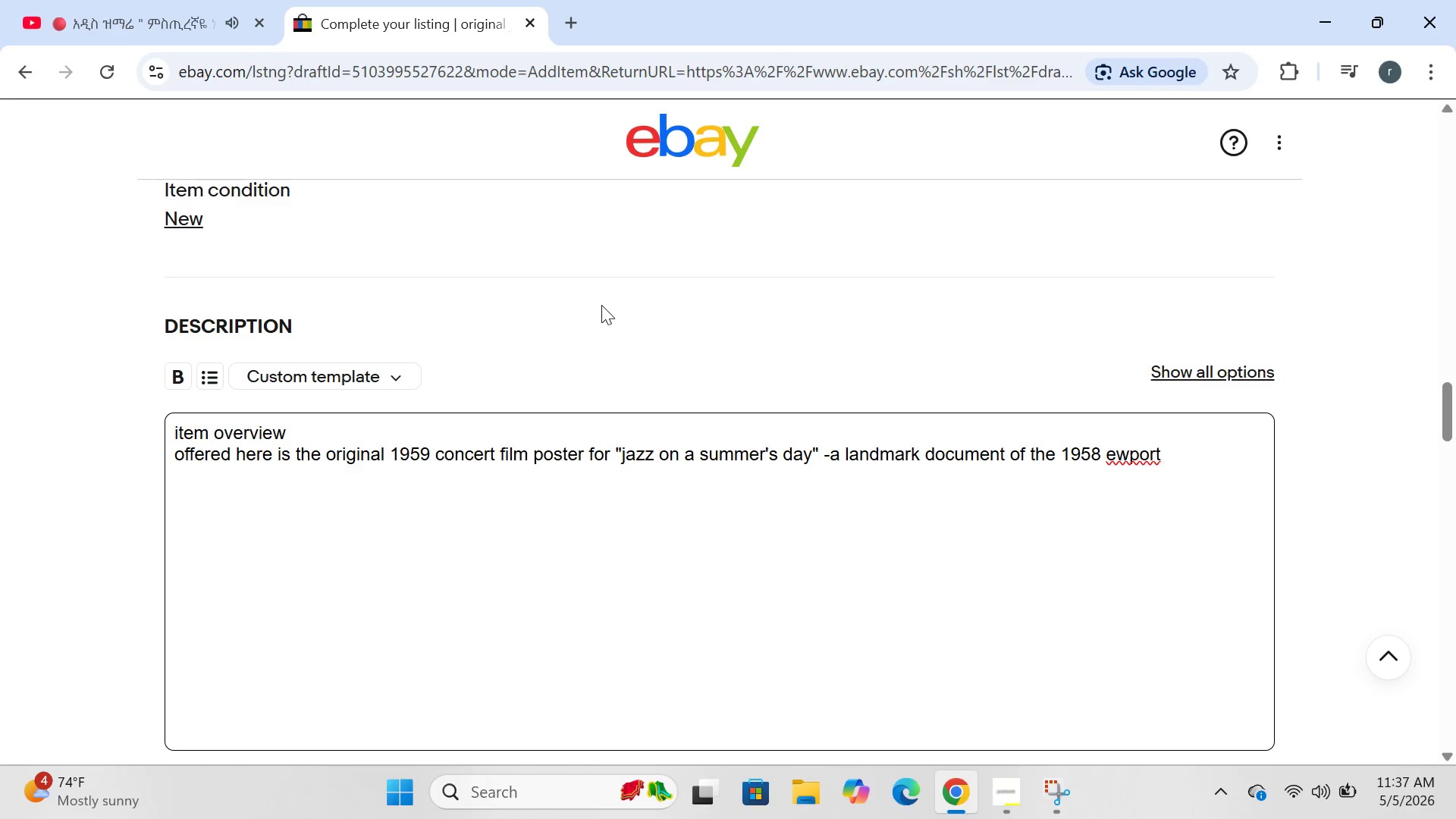 
key(Backspace)
 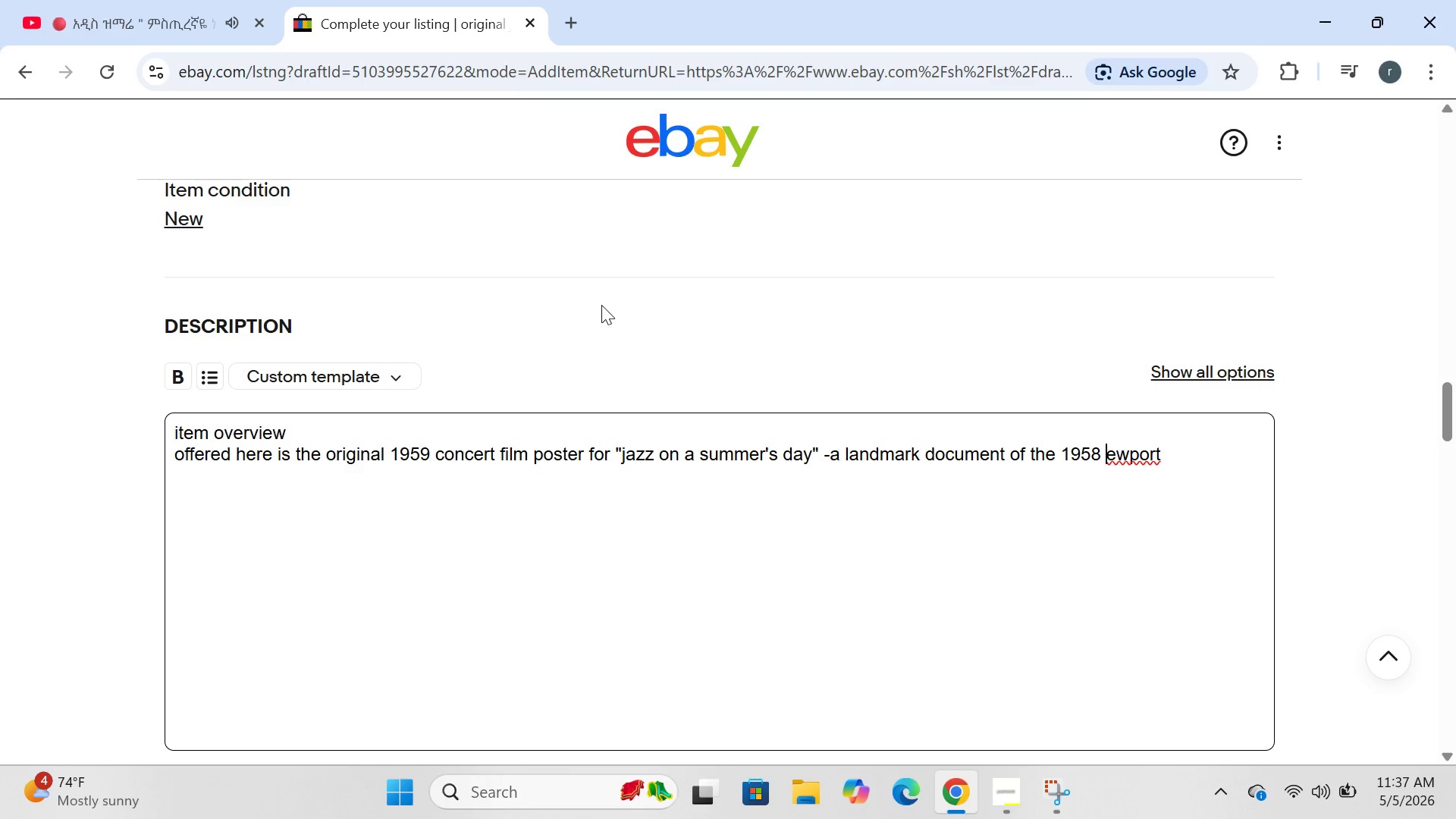 
key(CapsLock)
 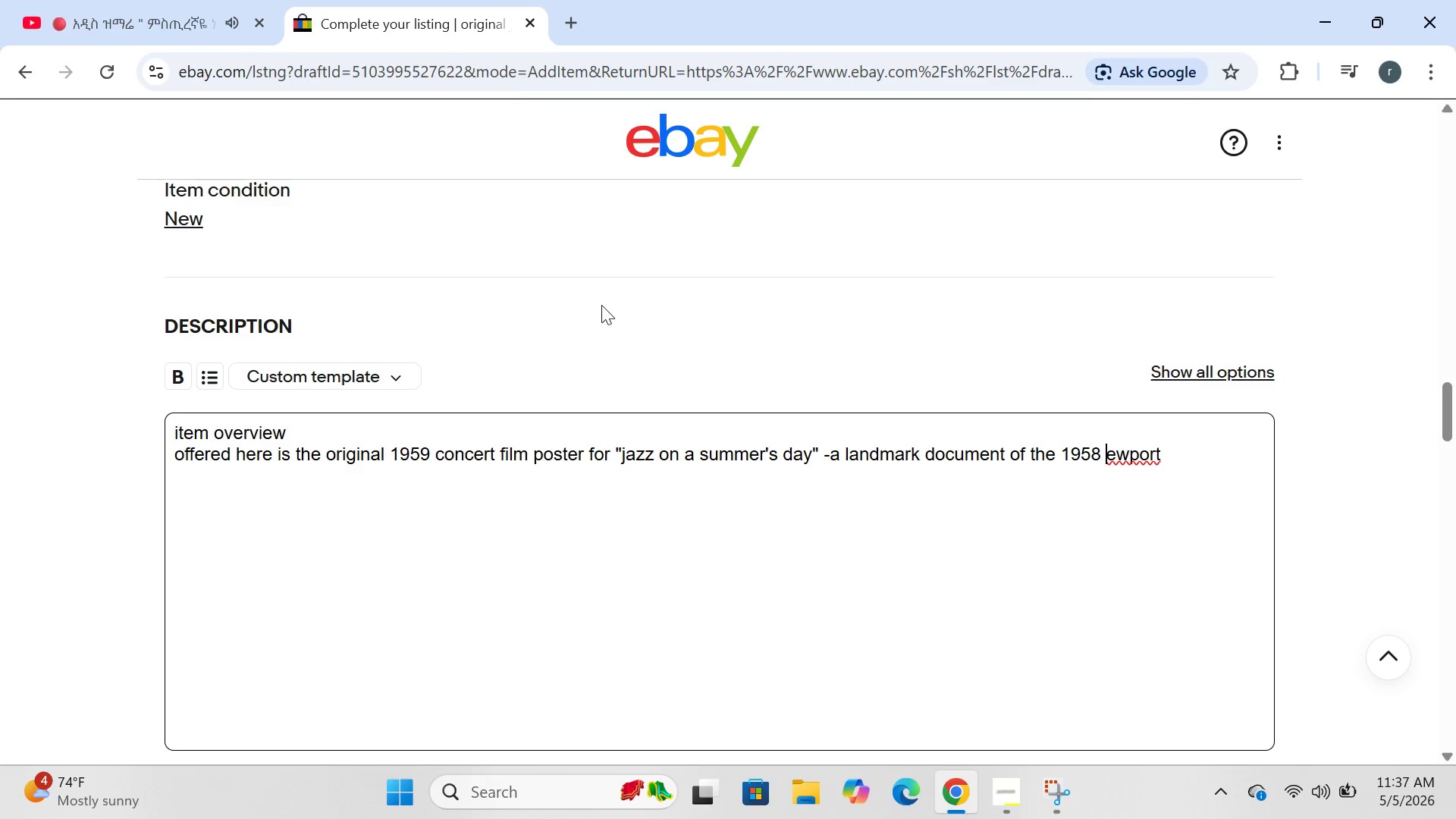 
key(N)
 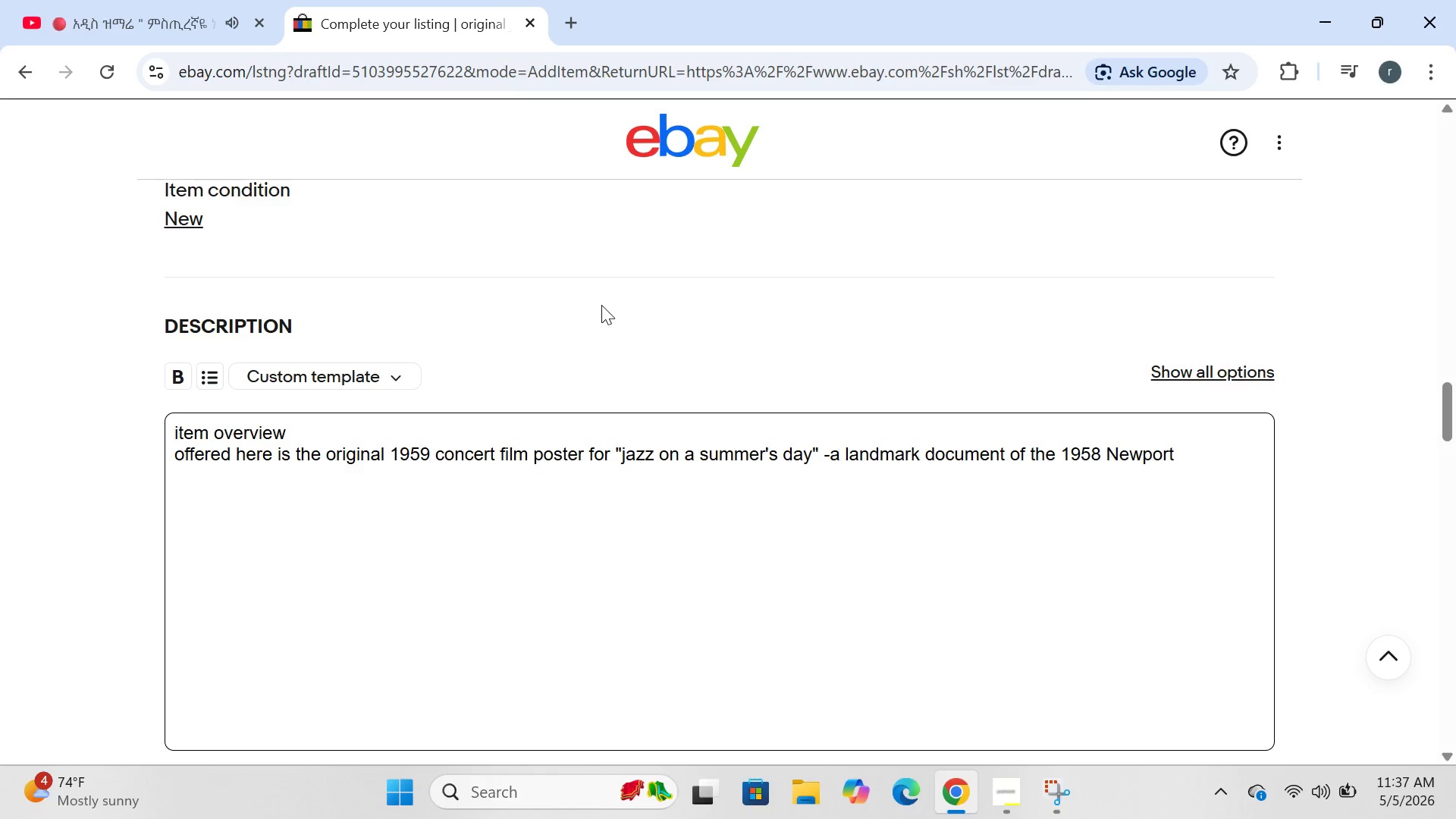 
key(CapsLock)
 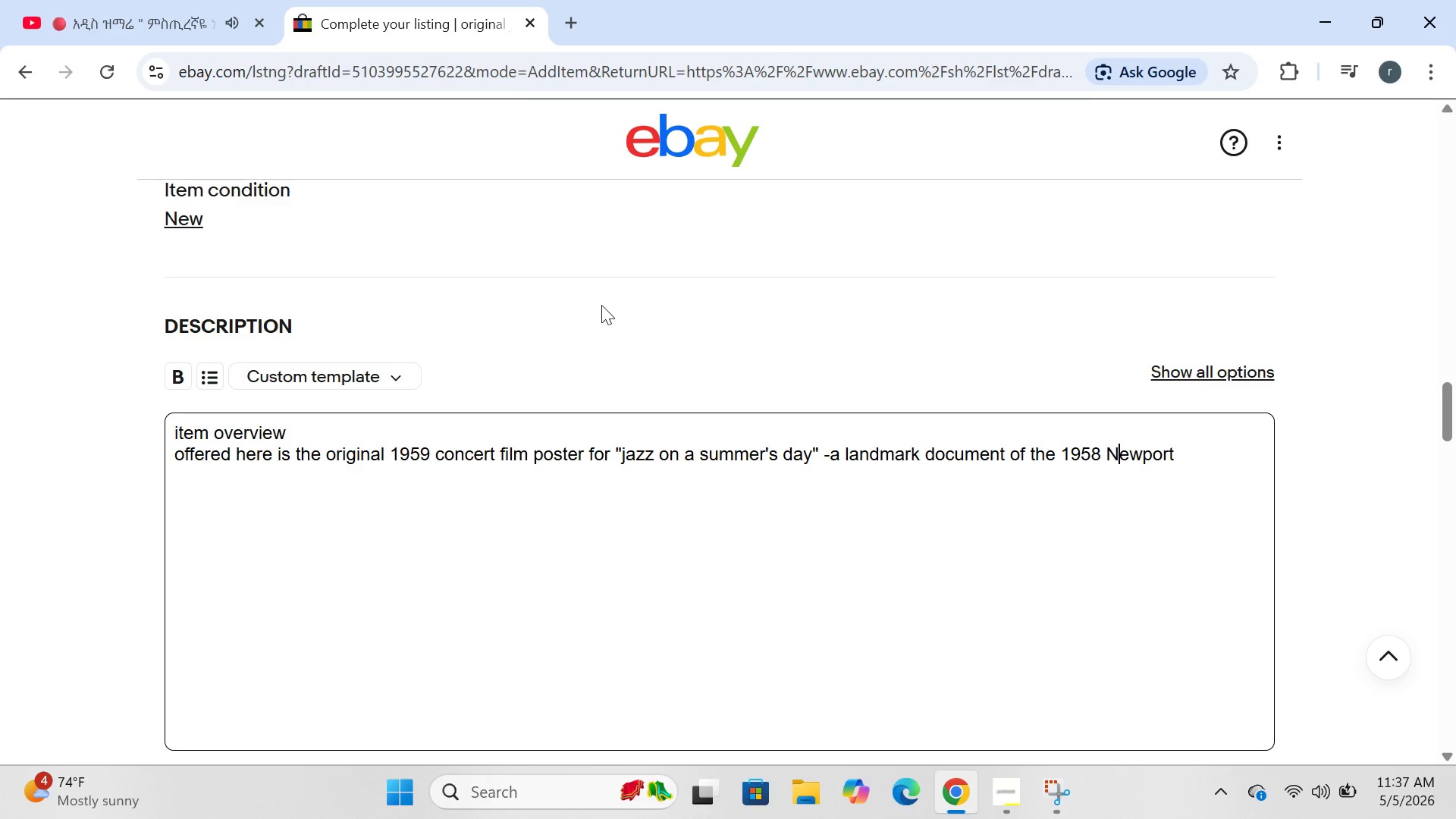 
key(ArrowRight)
 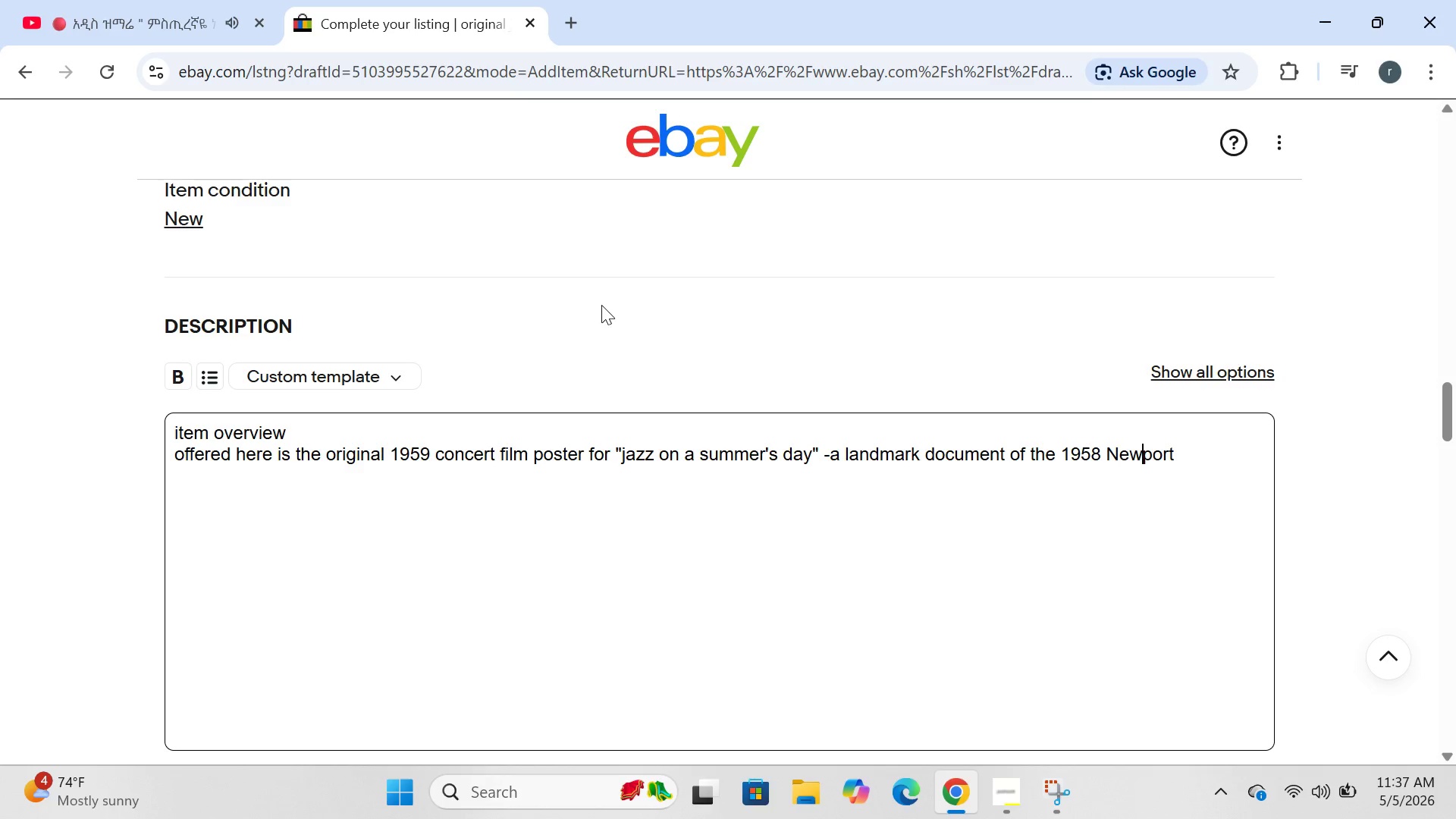 
key(ArrowRight)
 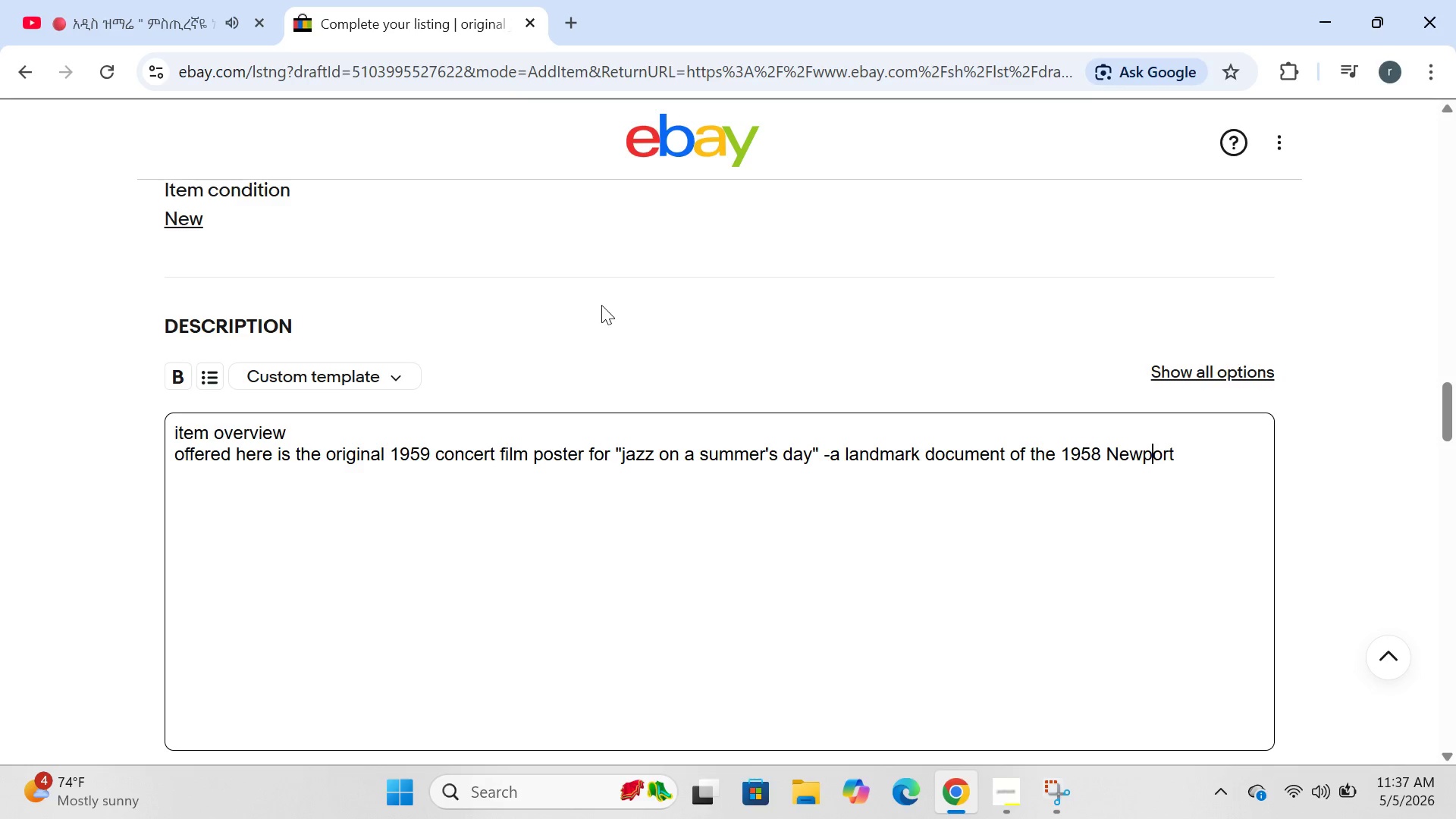 
key(ArrowRight)
 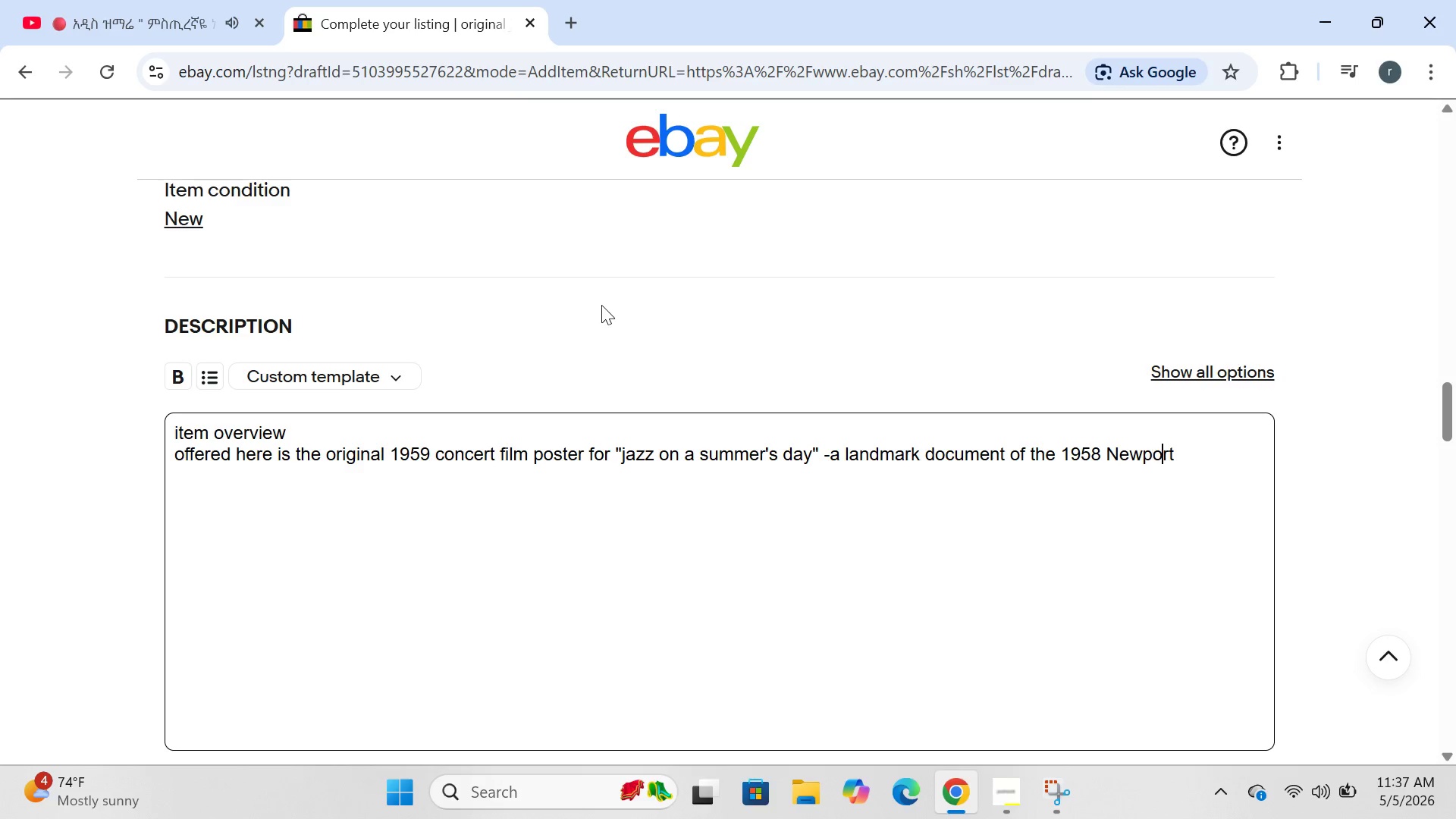 
key(ArrowRight)
 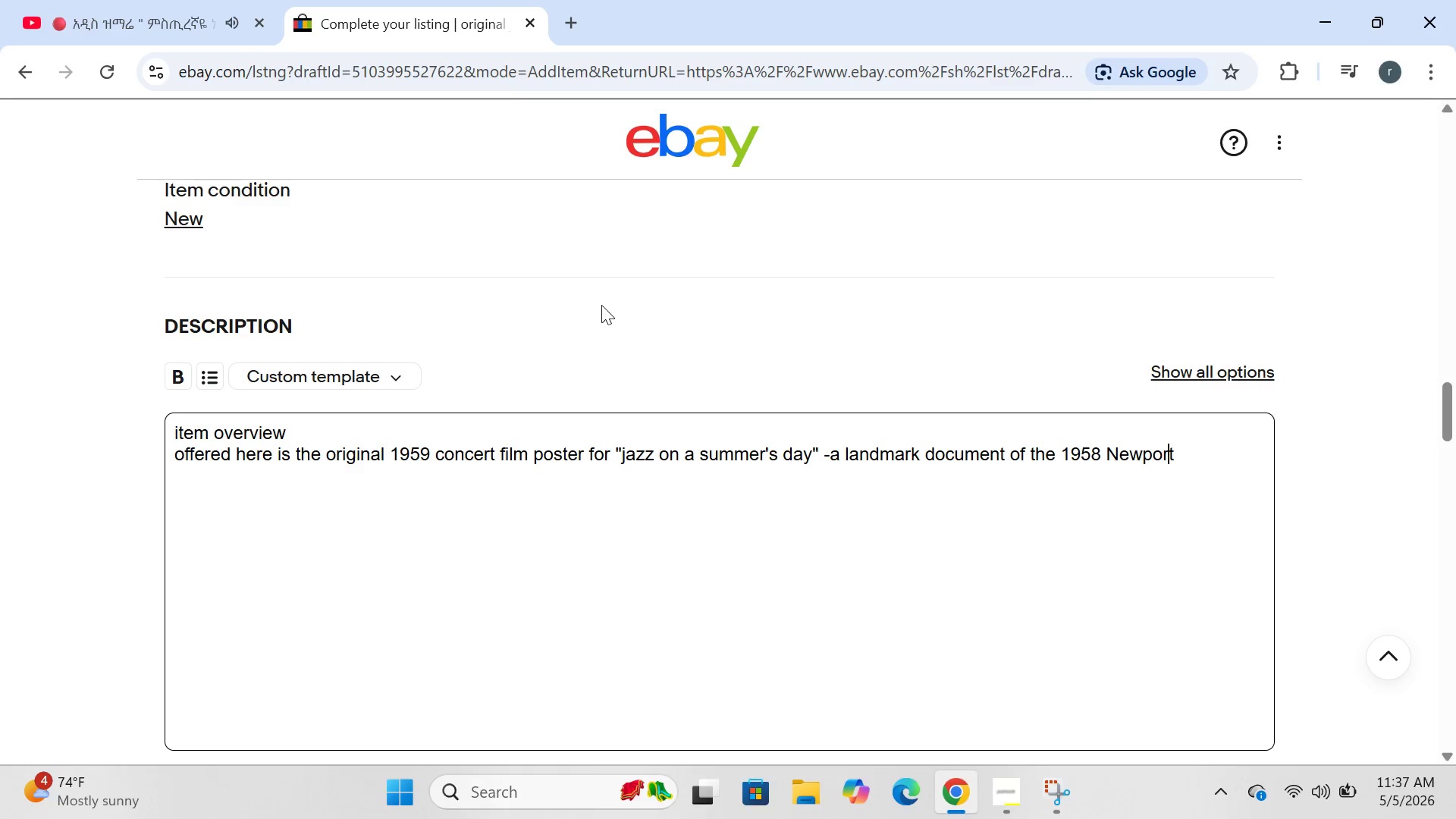 
key(ArrowRight)
 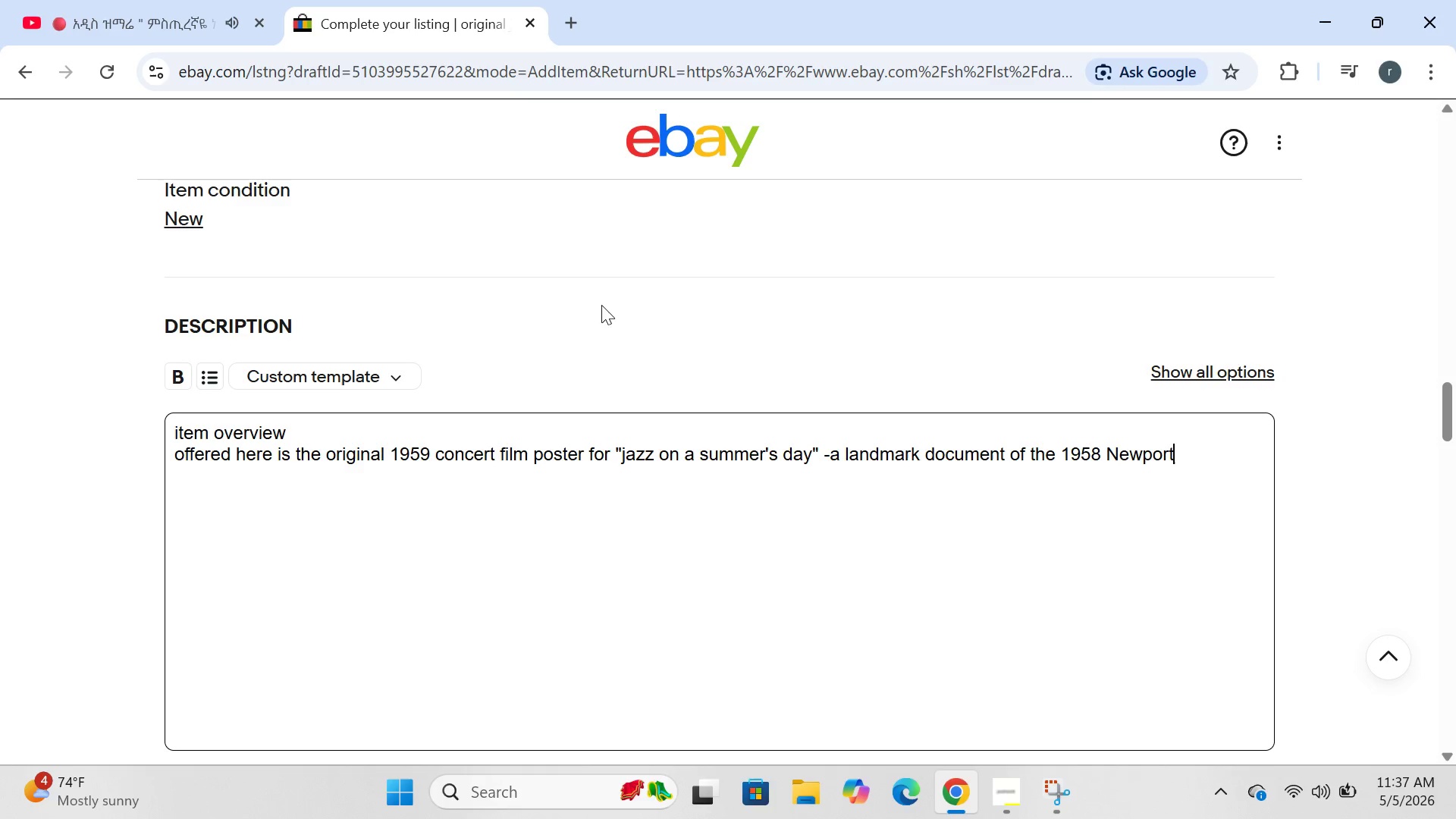 
key(ArrowRight)
 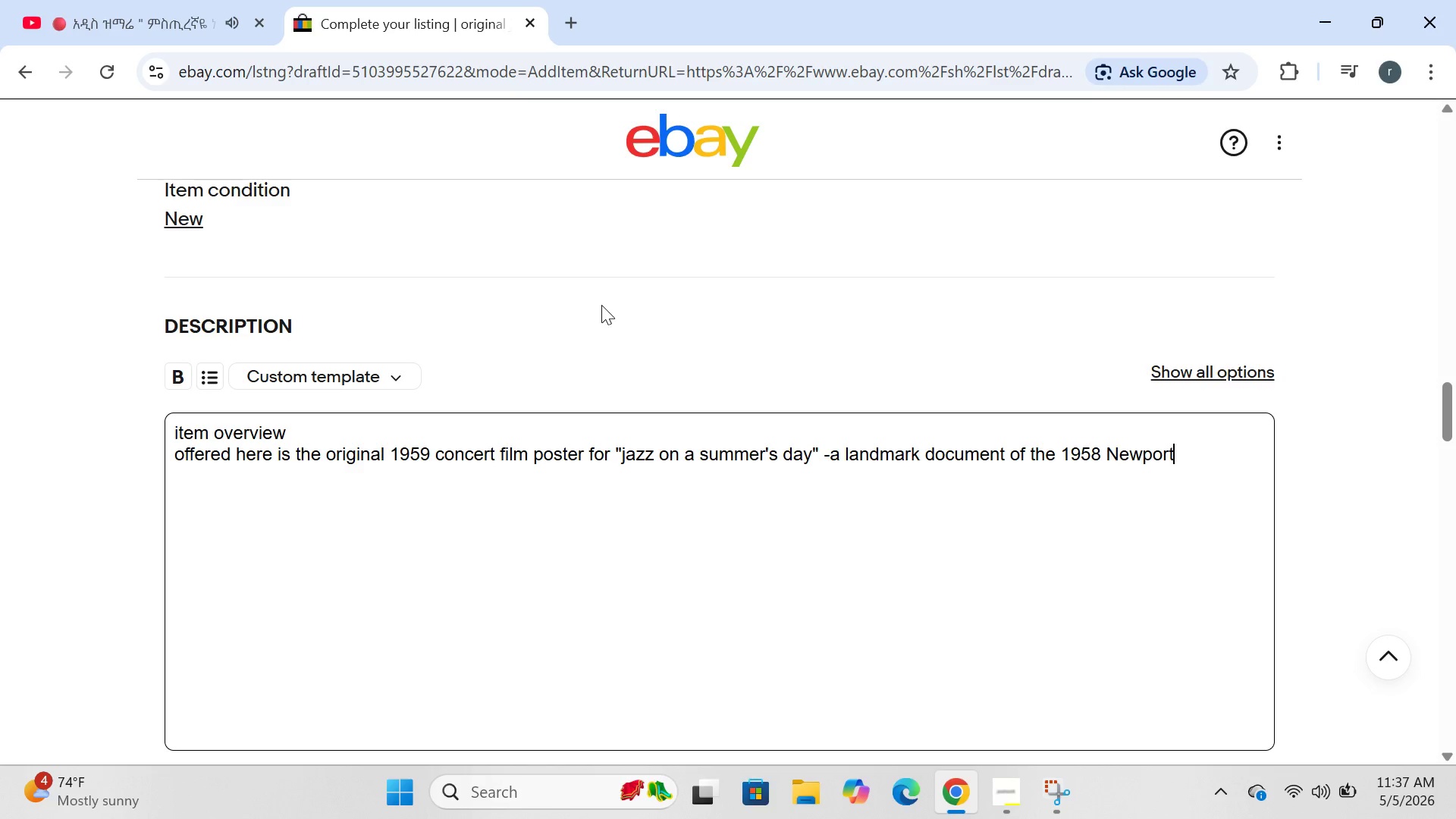 
type( jazz festival . s)
key(Backspace)
type(directed by renowned photographt)
key(Backspace)
type(y bert )
 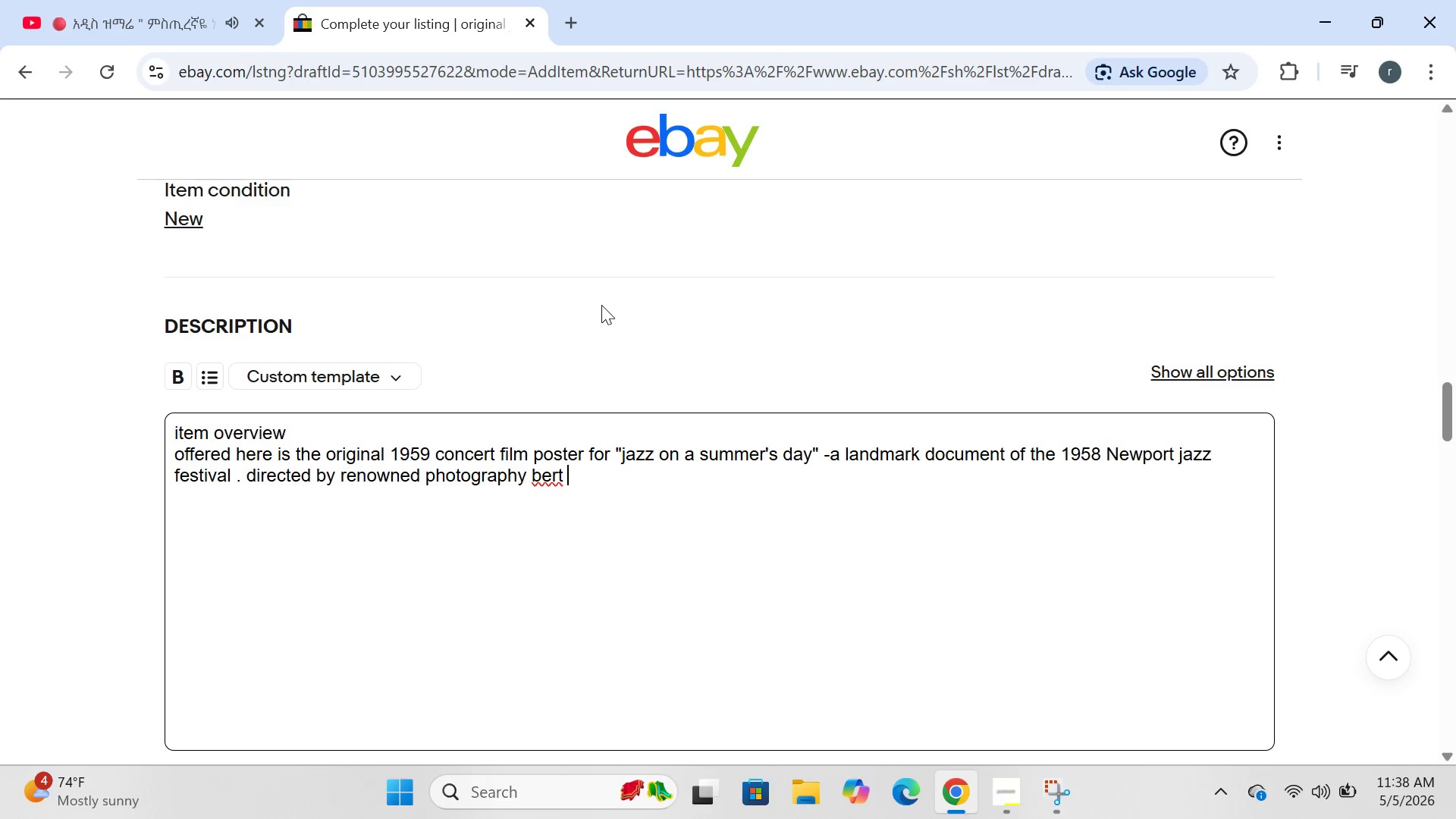 
type(stern , thi film captured ;)
key(Backspace)
type(leg)
 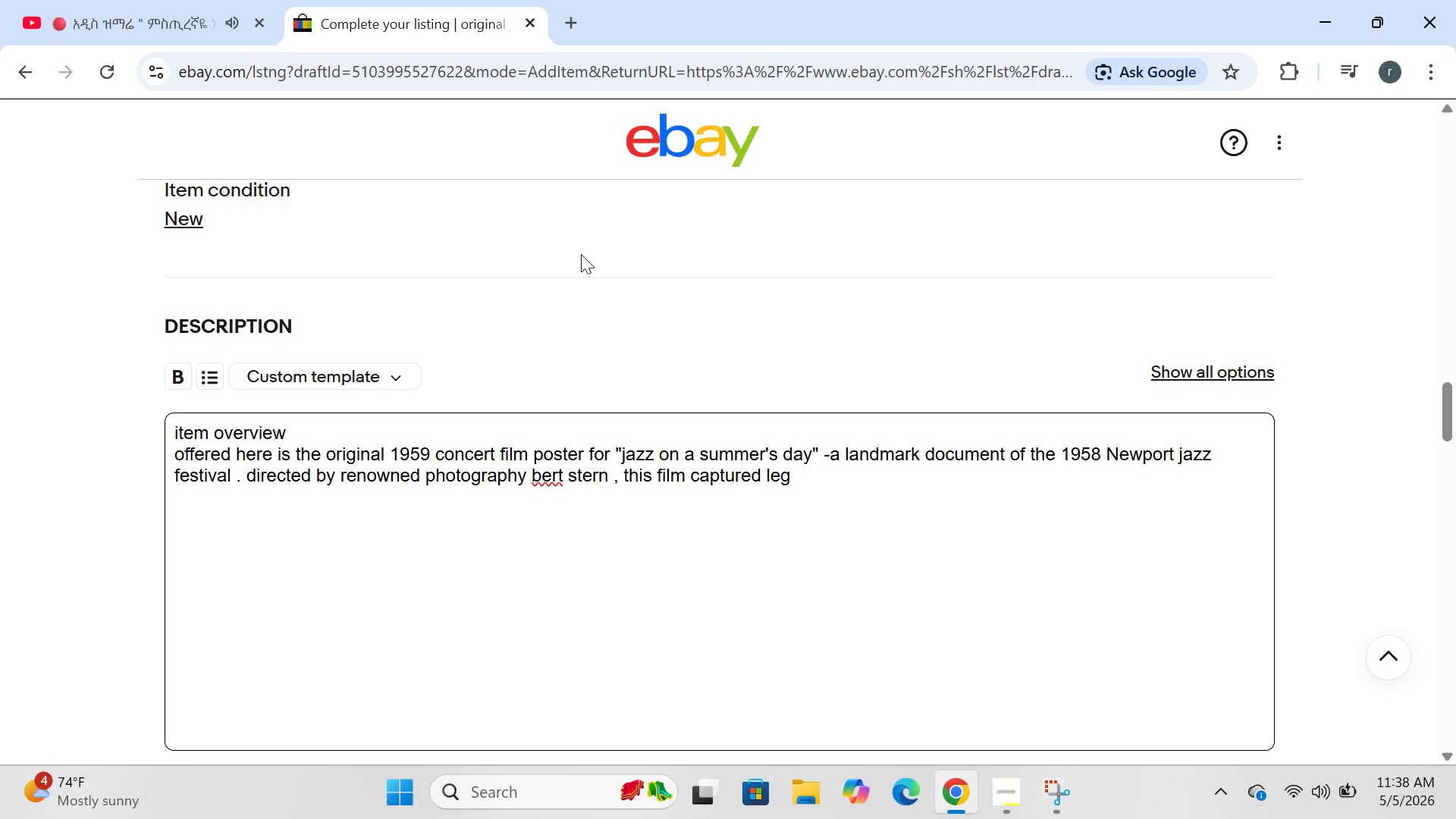 
hold_key(key=S, duration=27.45)
 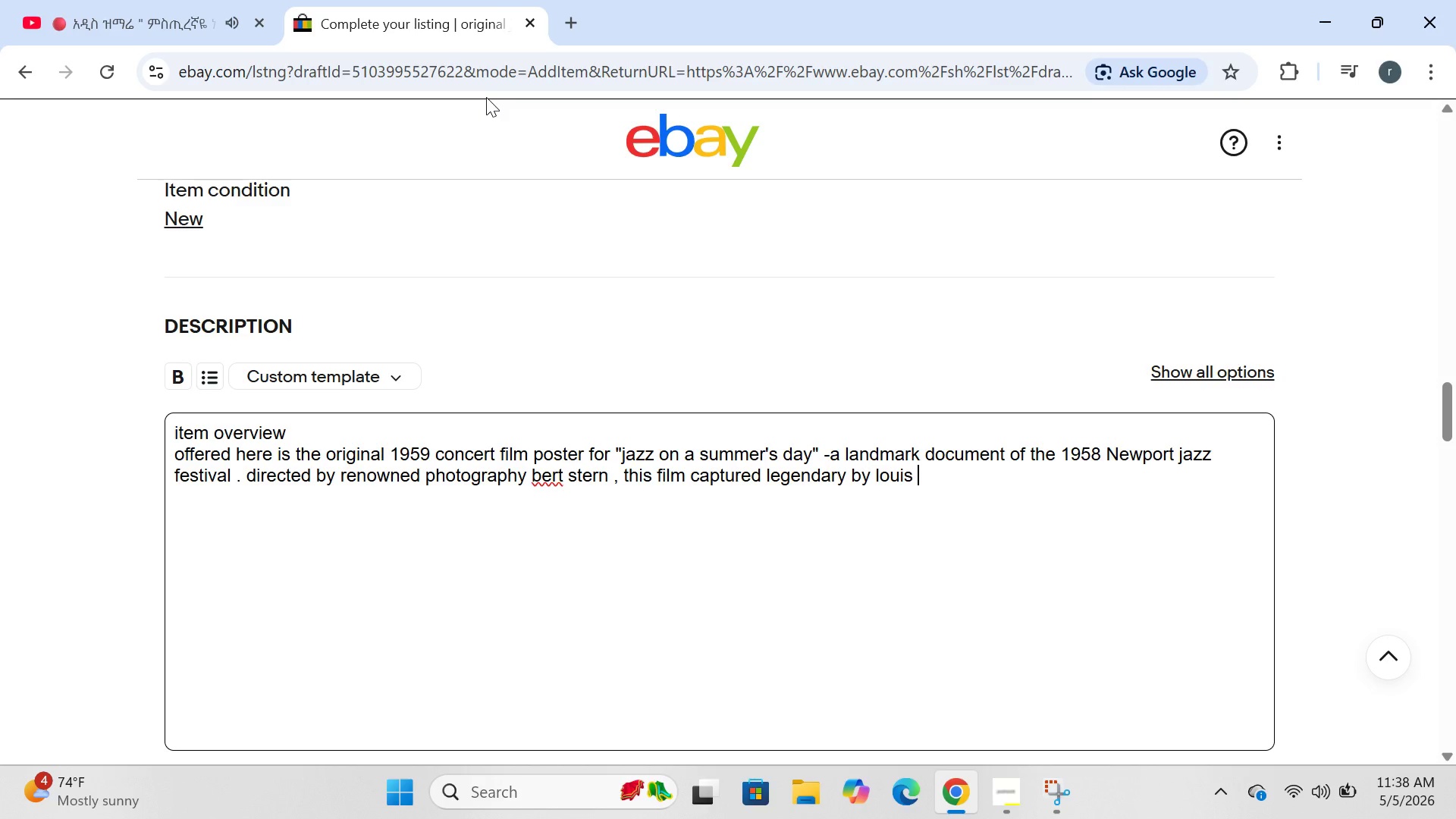 
type(endary by loui )
 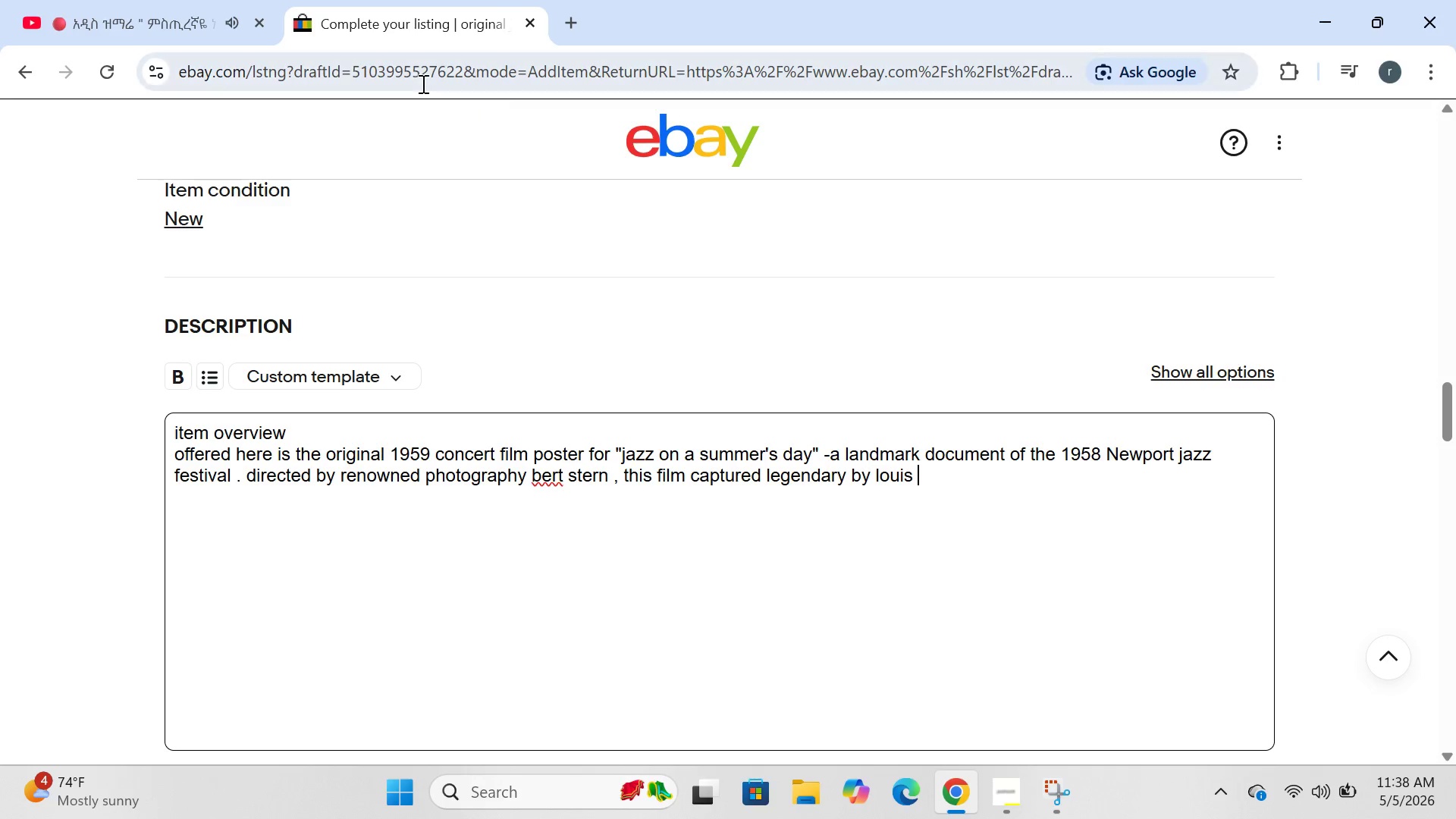 
type(armstri)
key(Backspace)
type(ong )
 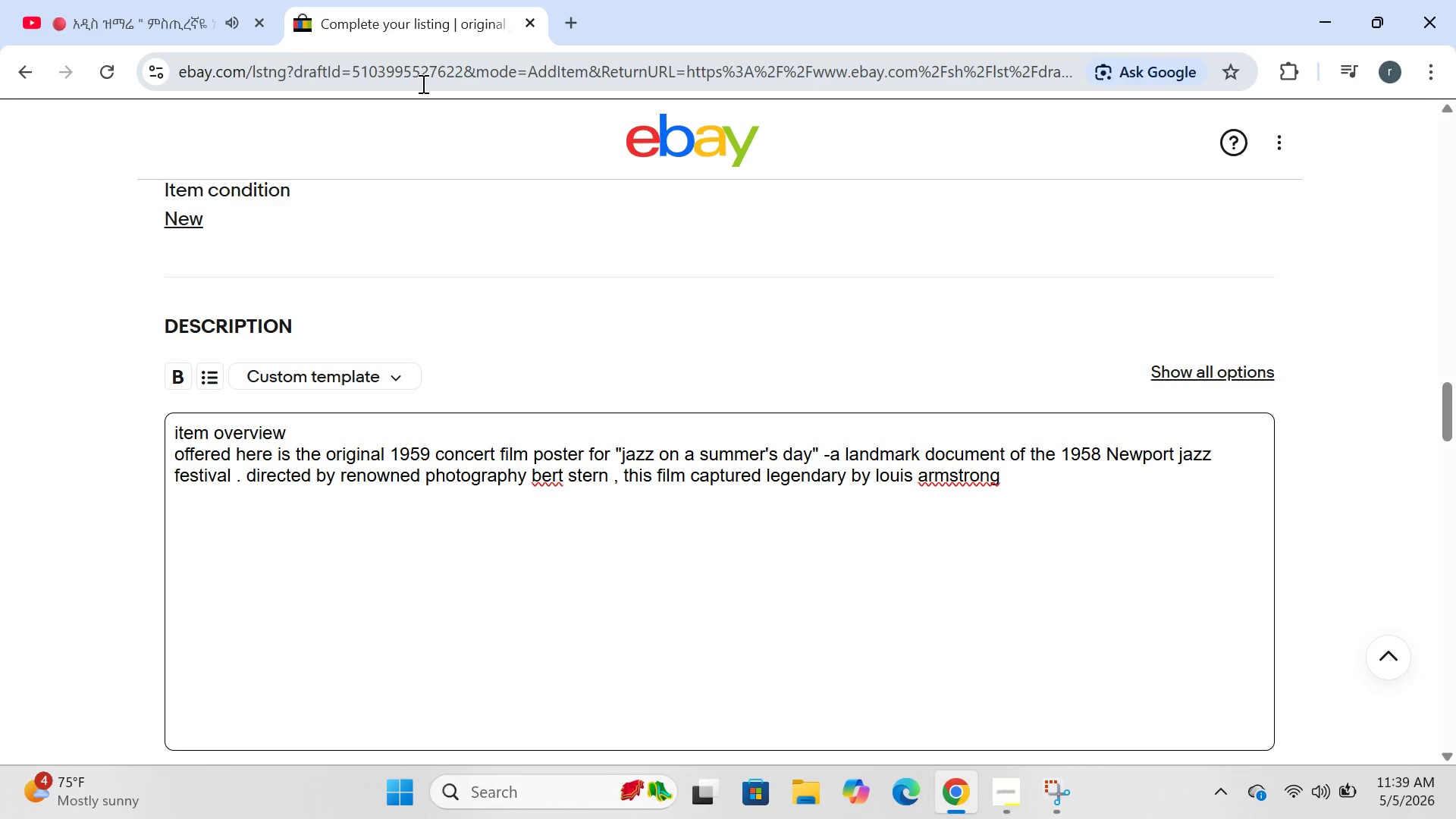 
key(ArrowLeft)
 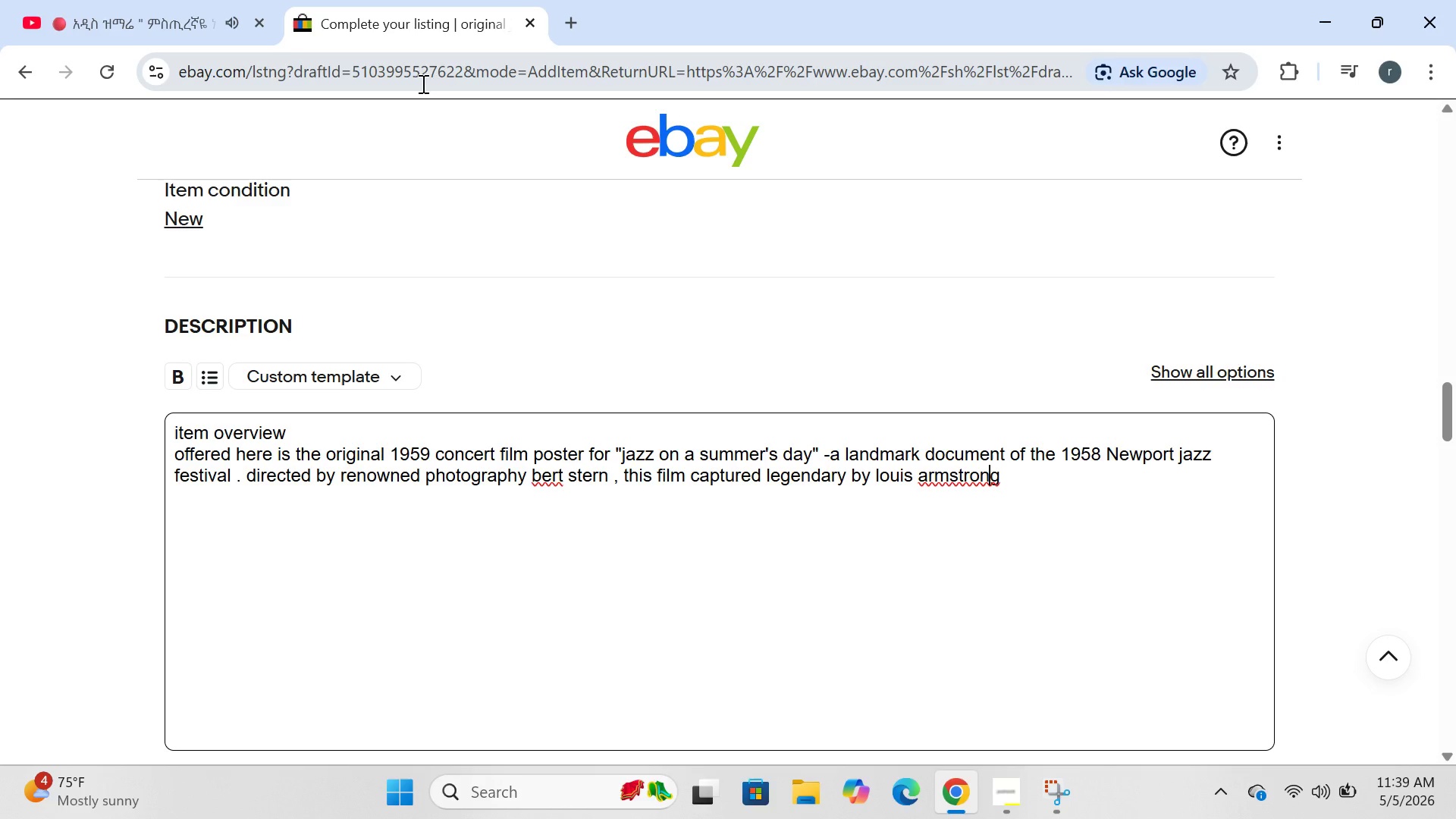 
key(ArrowLeft)
 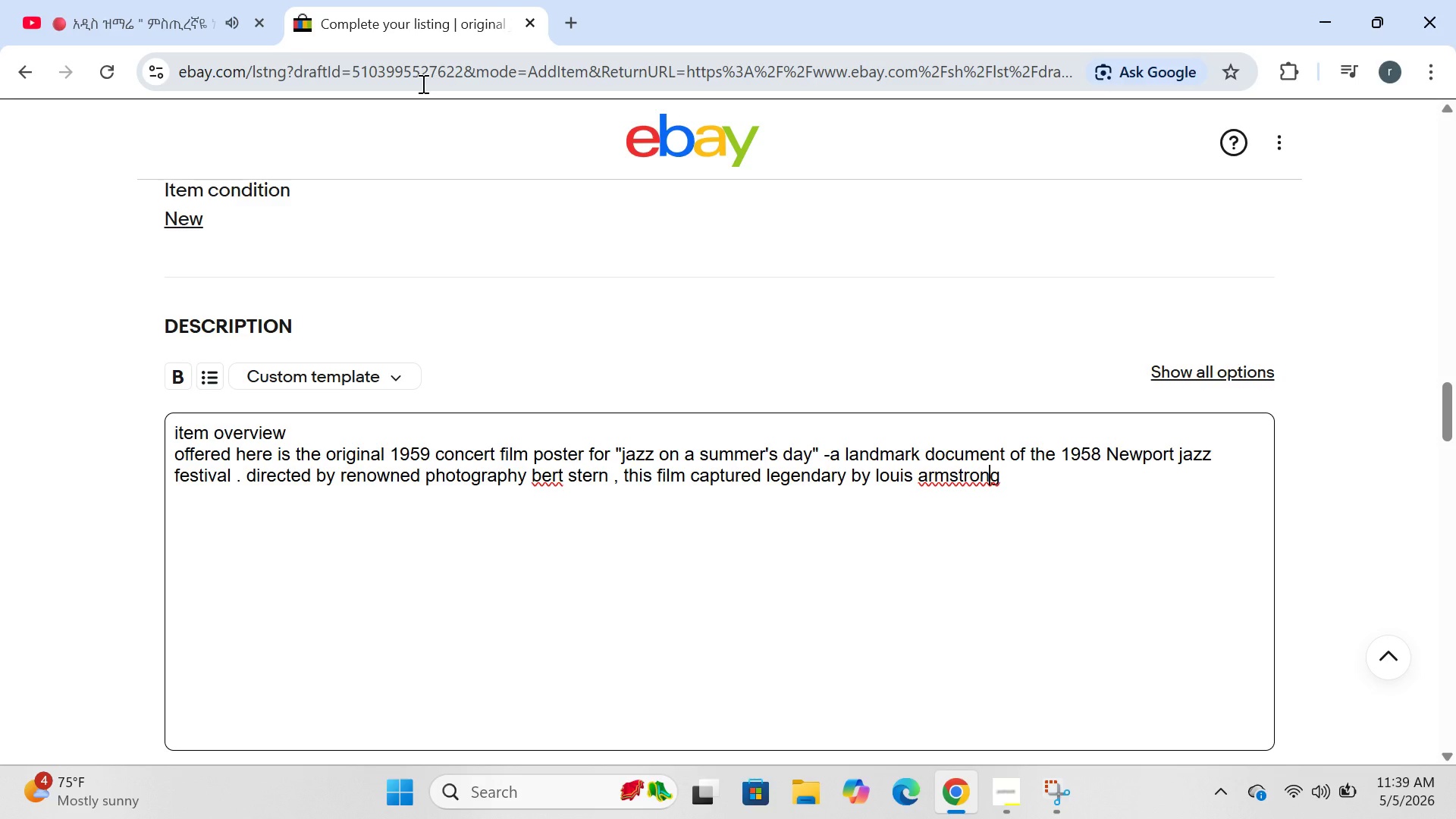 
wait(18.8)
 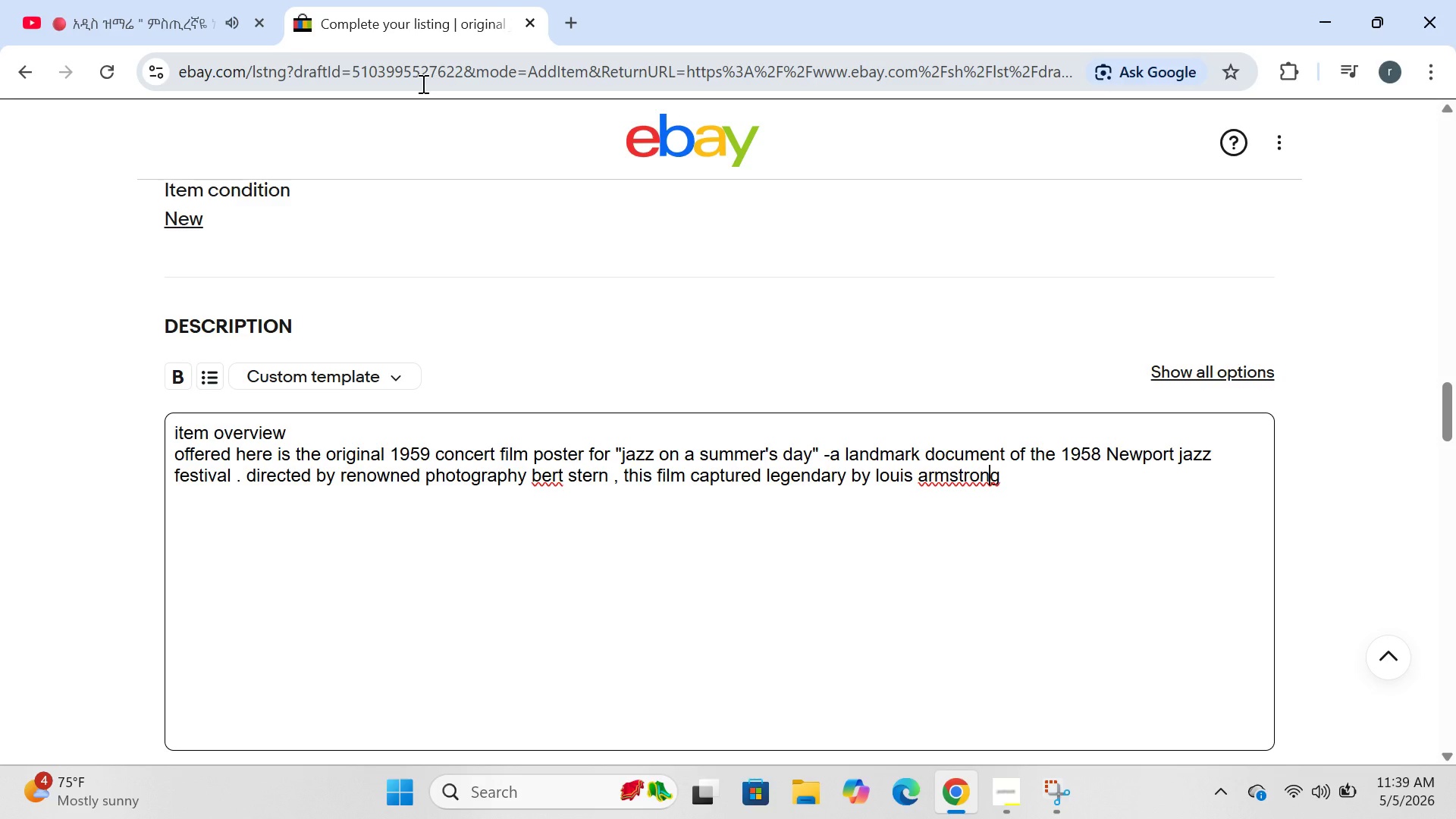 
left_click([932, 478])
 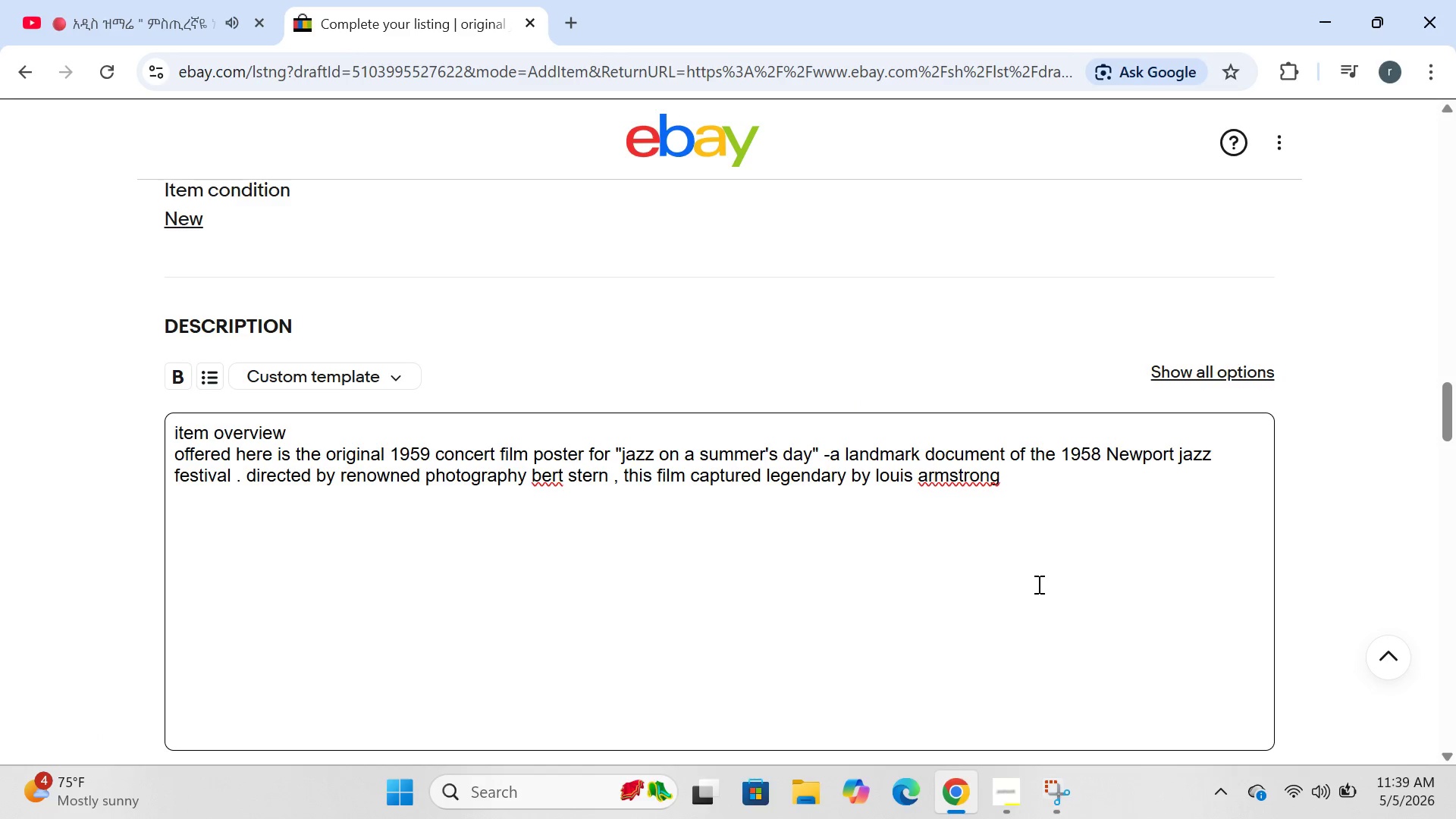 
key(ArrowLeft)
 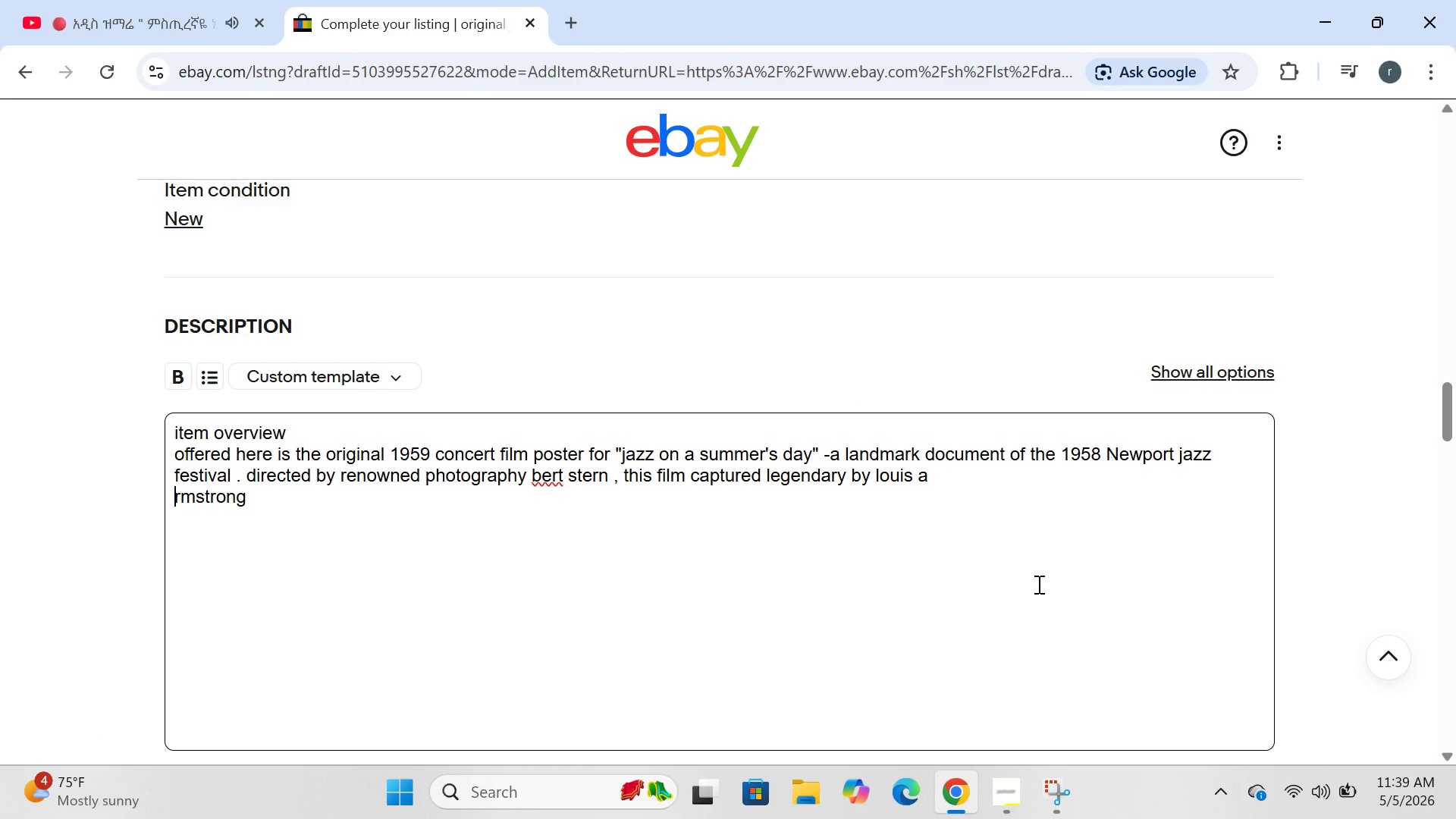 
key(Enter)
 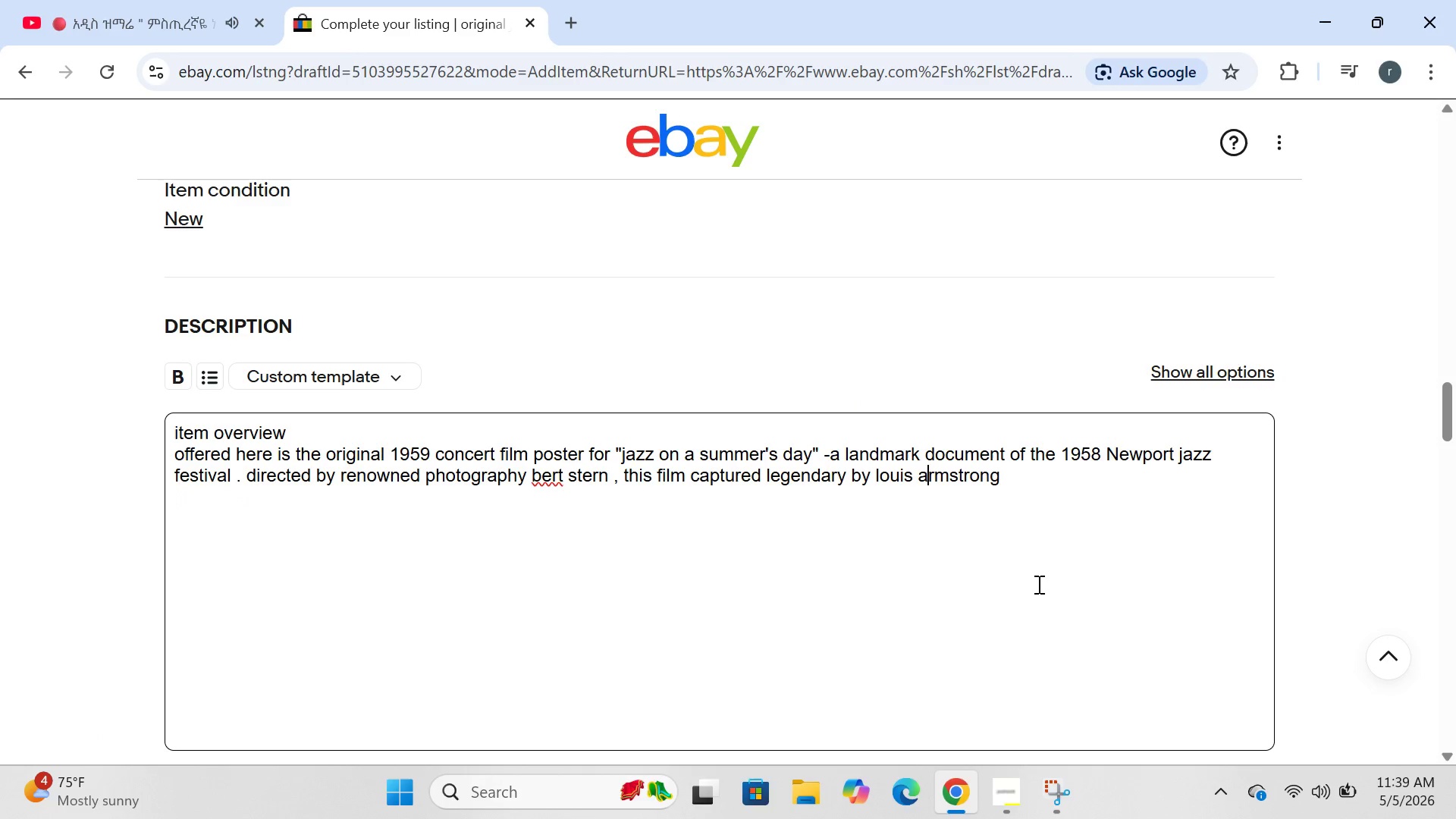 
key(Backspace)
 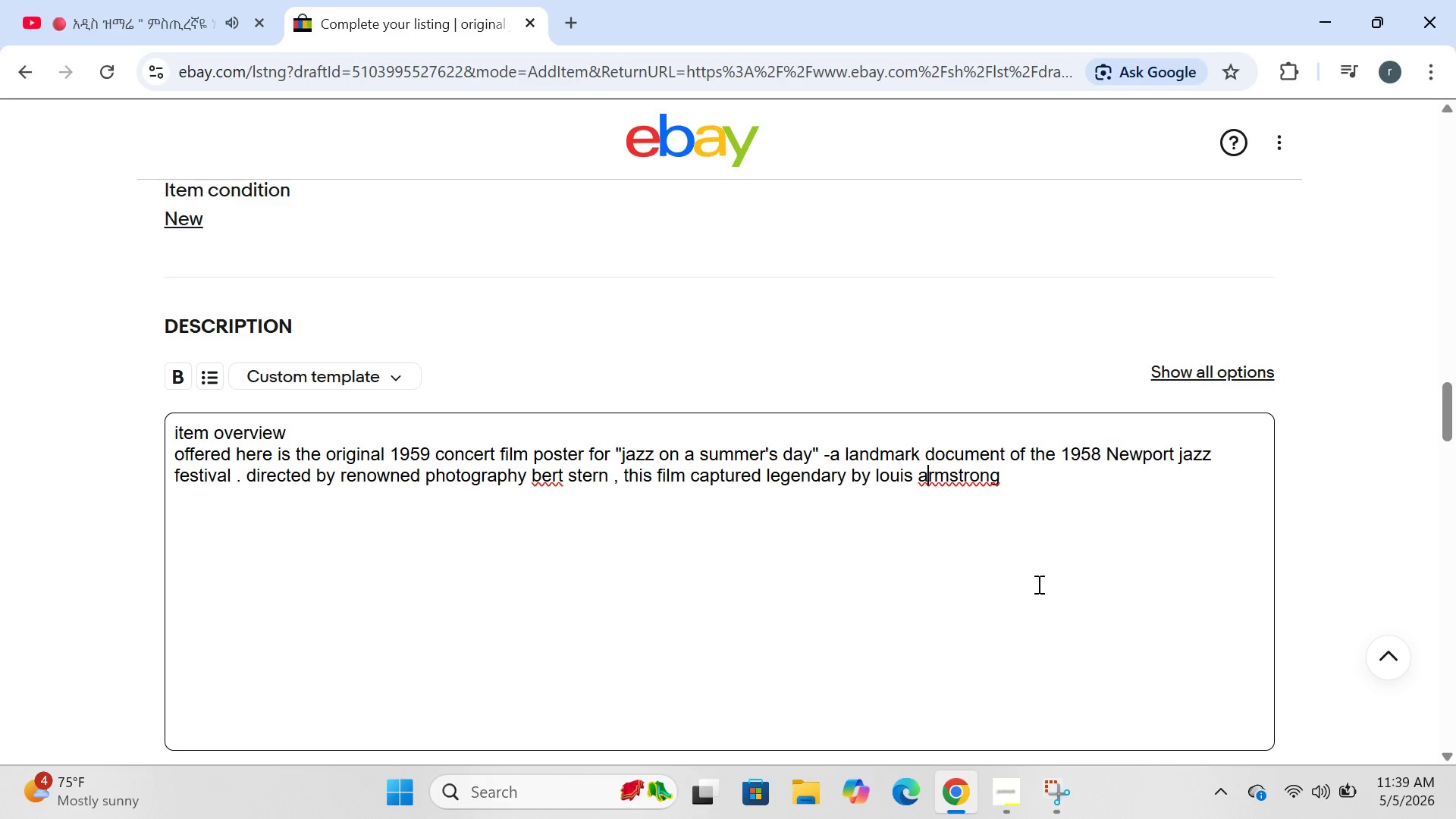 
key(Backspace)
 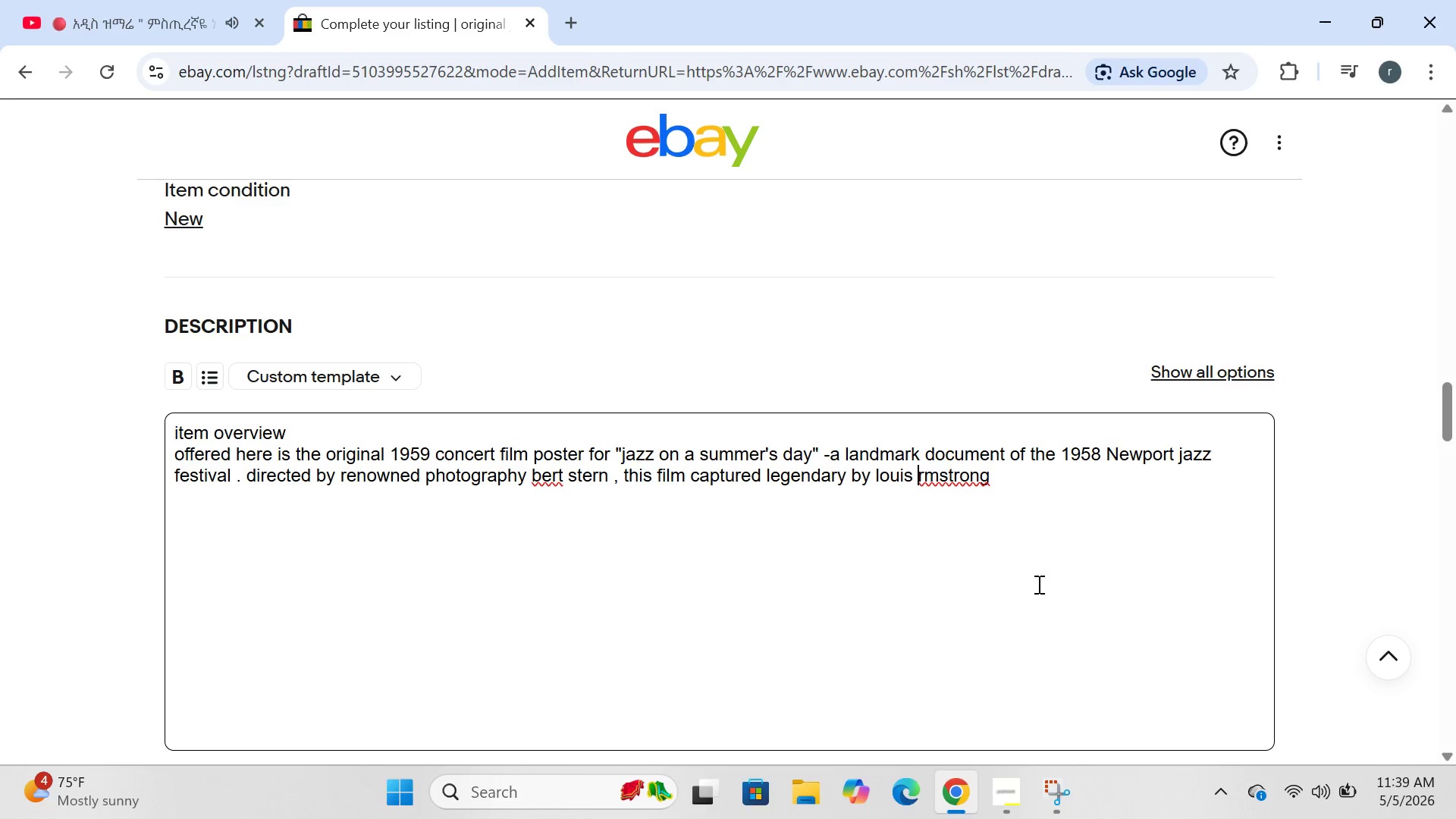 
key(CapsLock)
 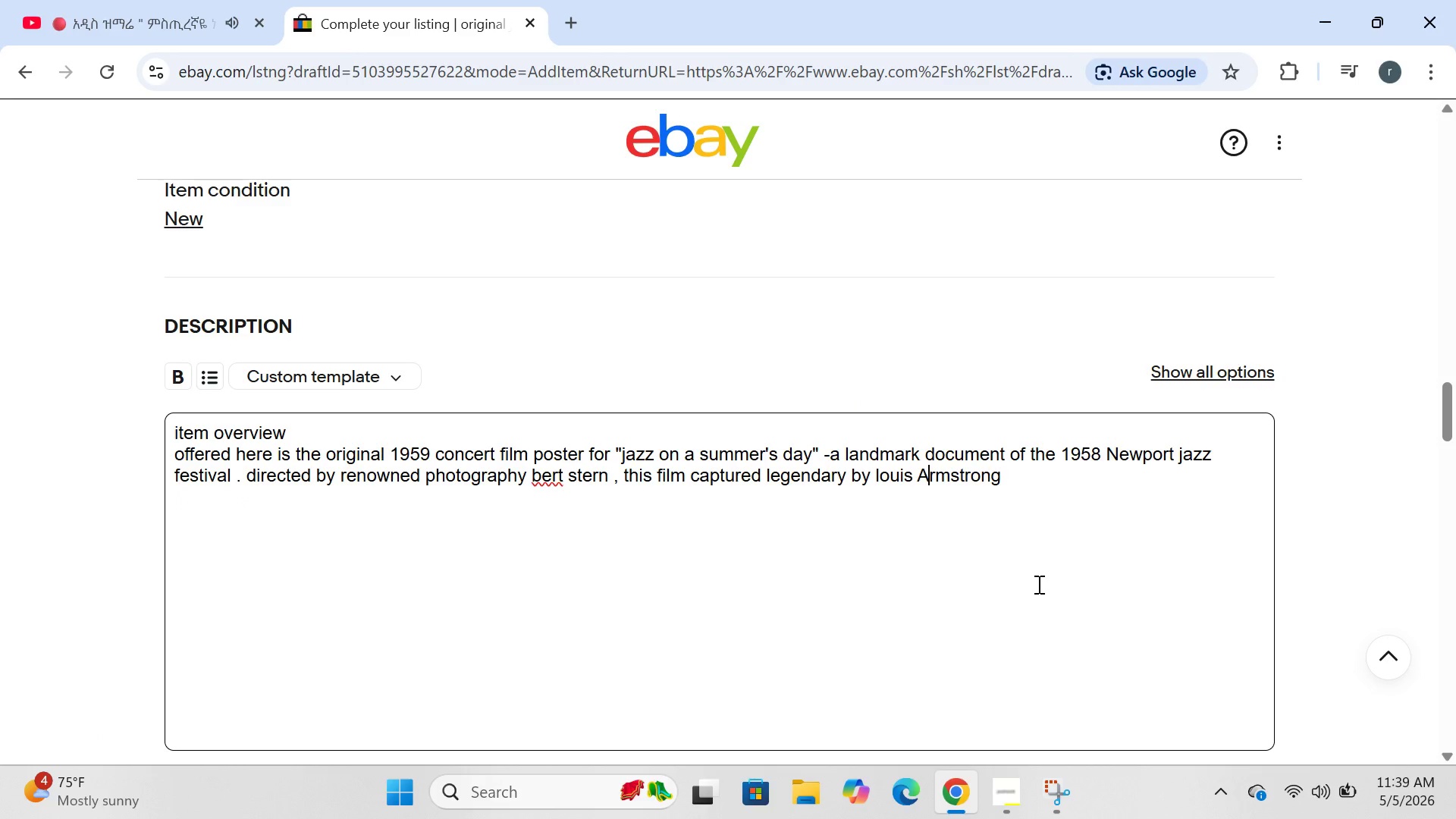 
key(A)
 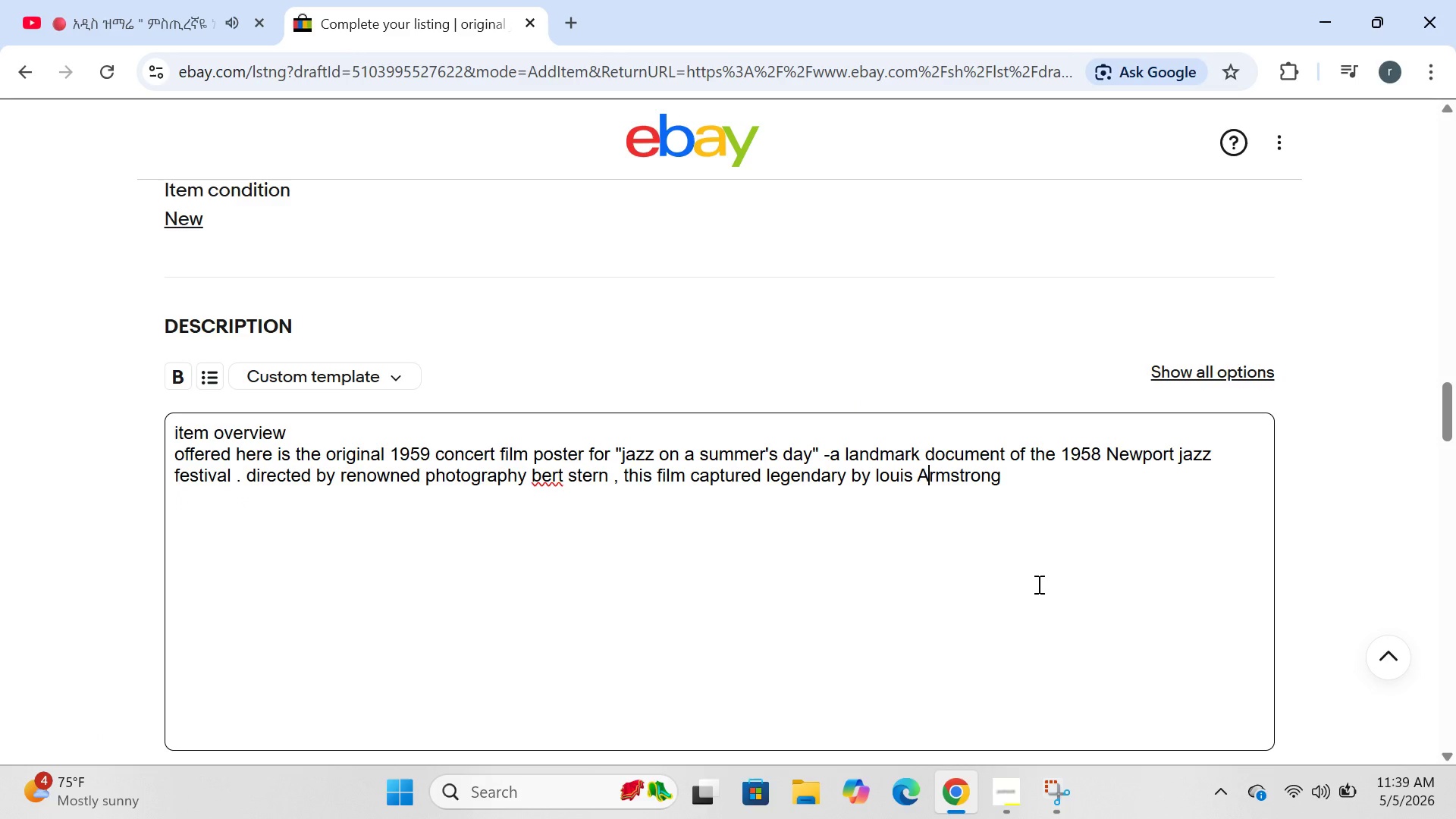 
key(CapsLock)
 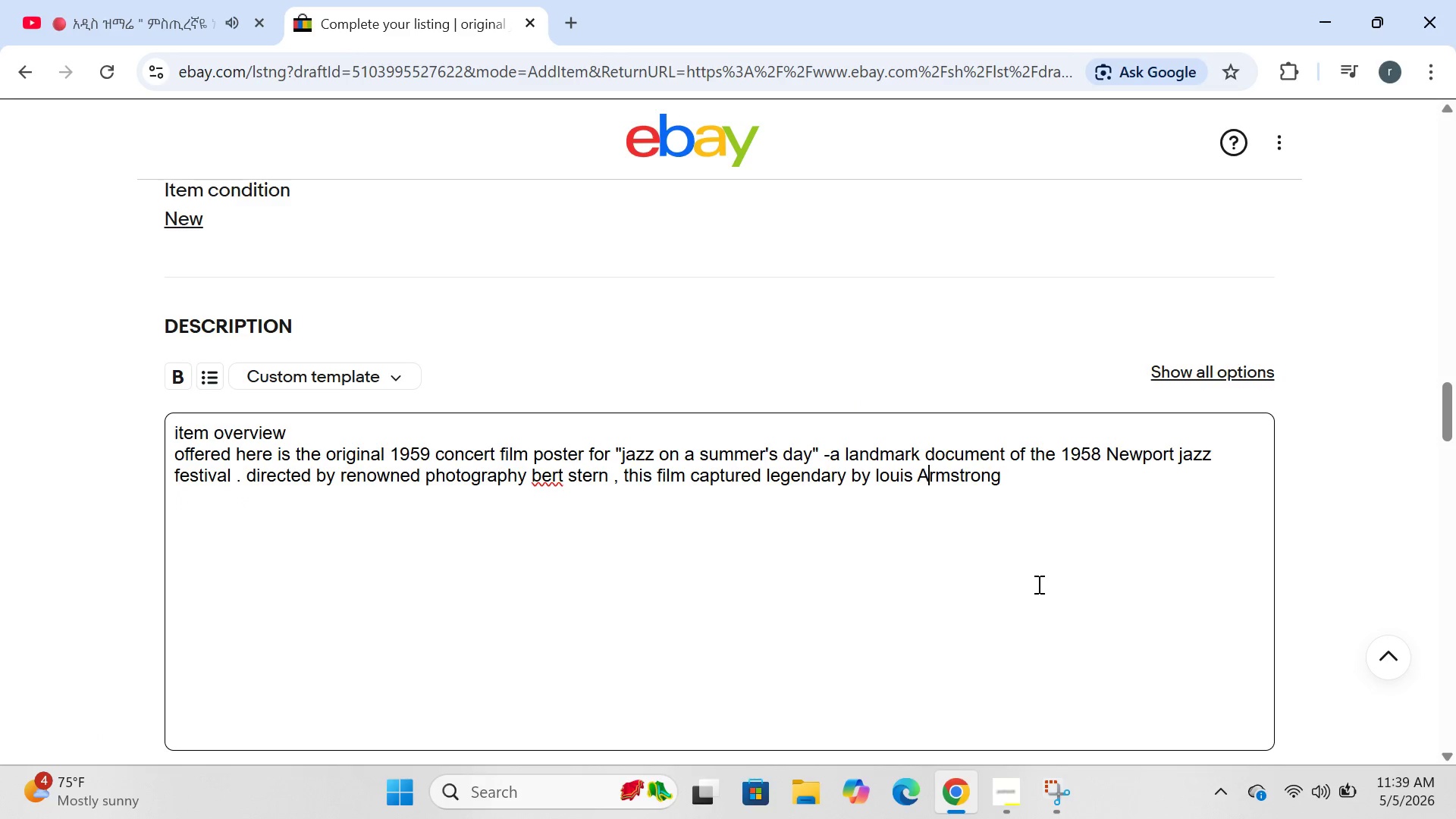 
key(ArrowRight)
 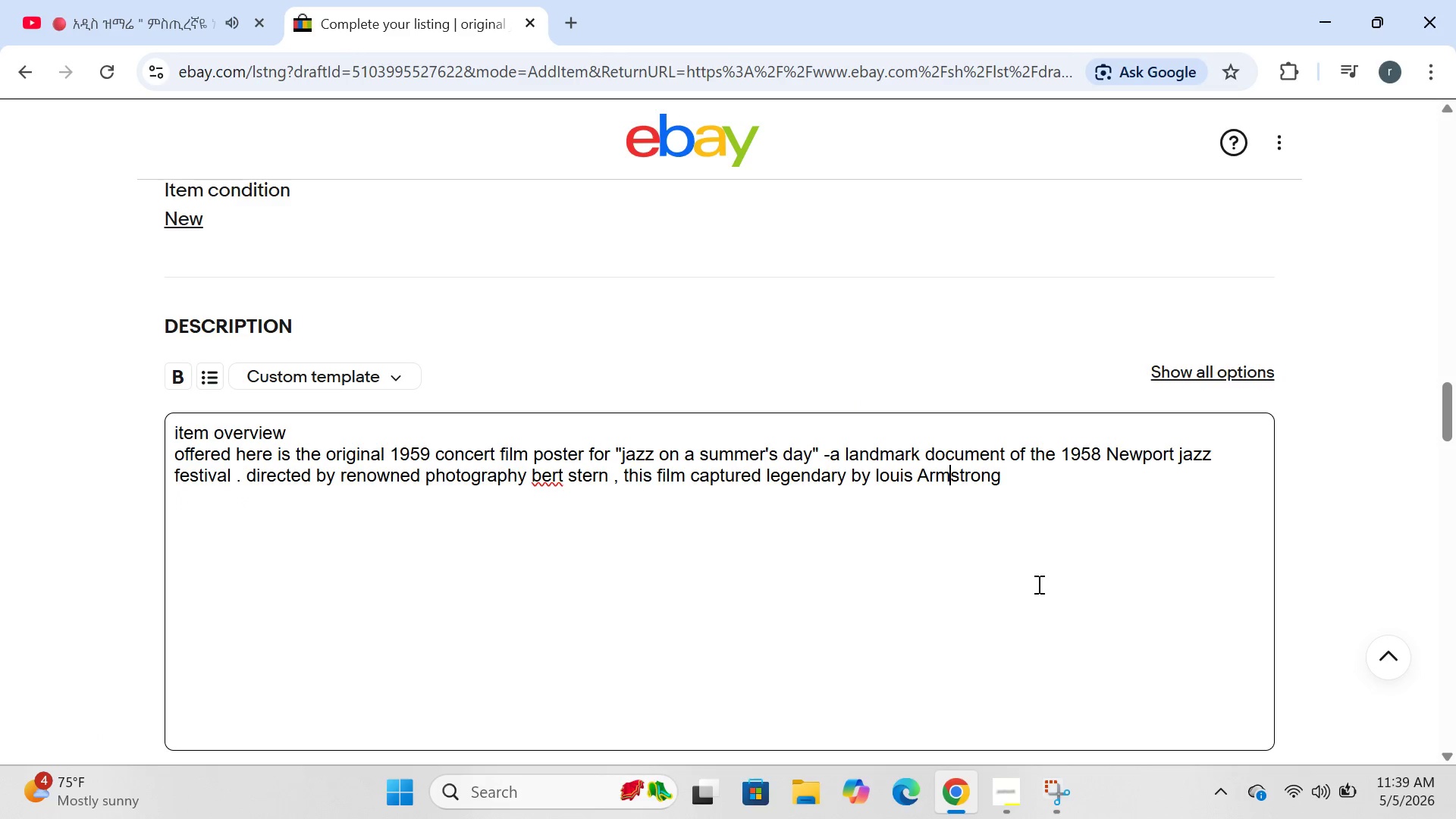 
key(ArrowRight)
 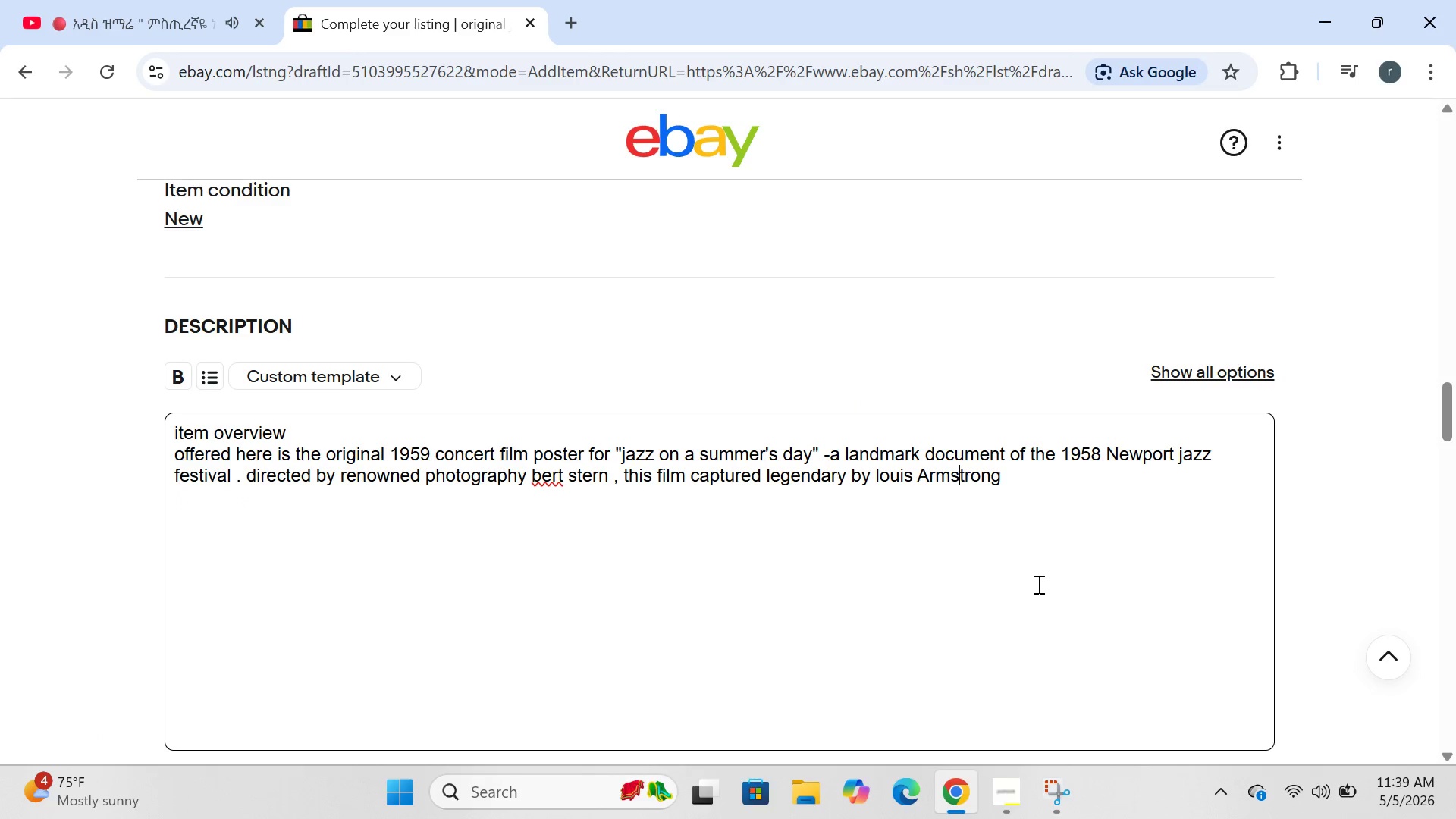 
key(ArrowRight)
 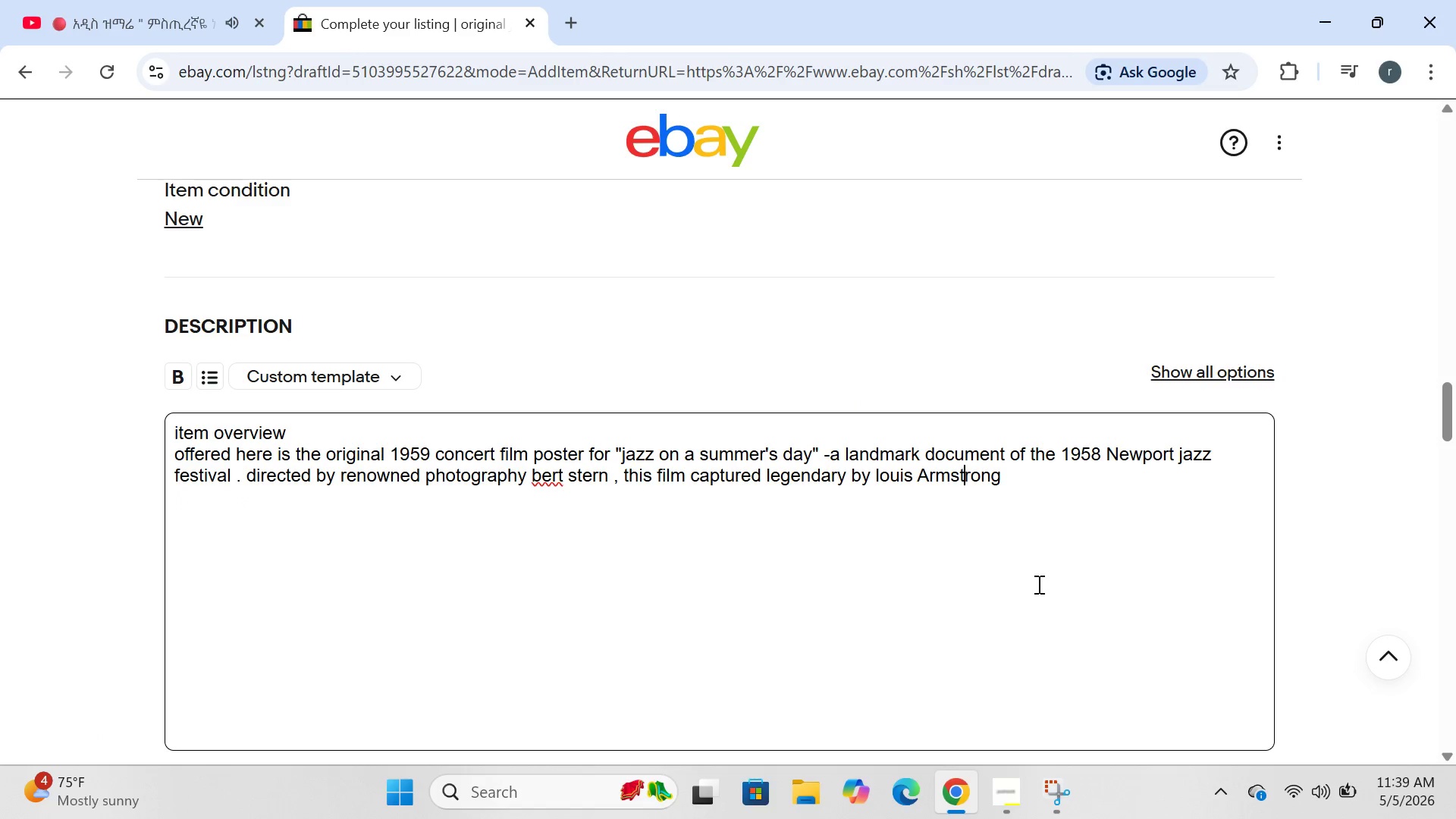 
key(ArrowRight)
 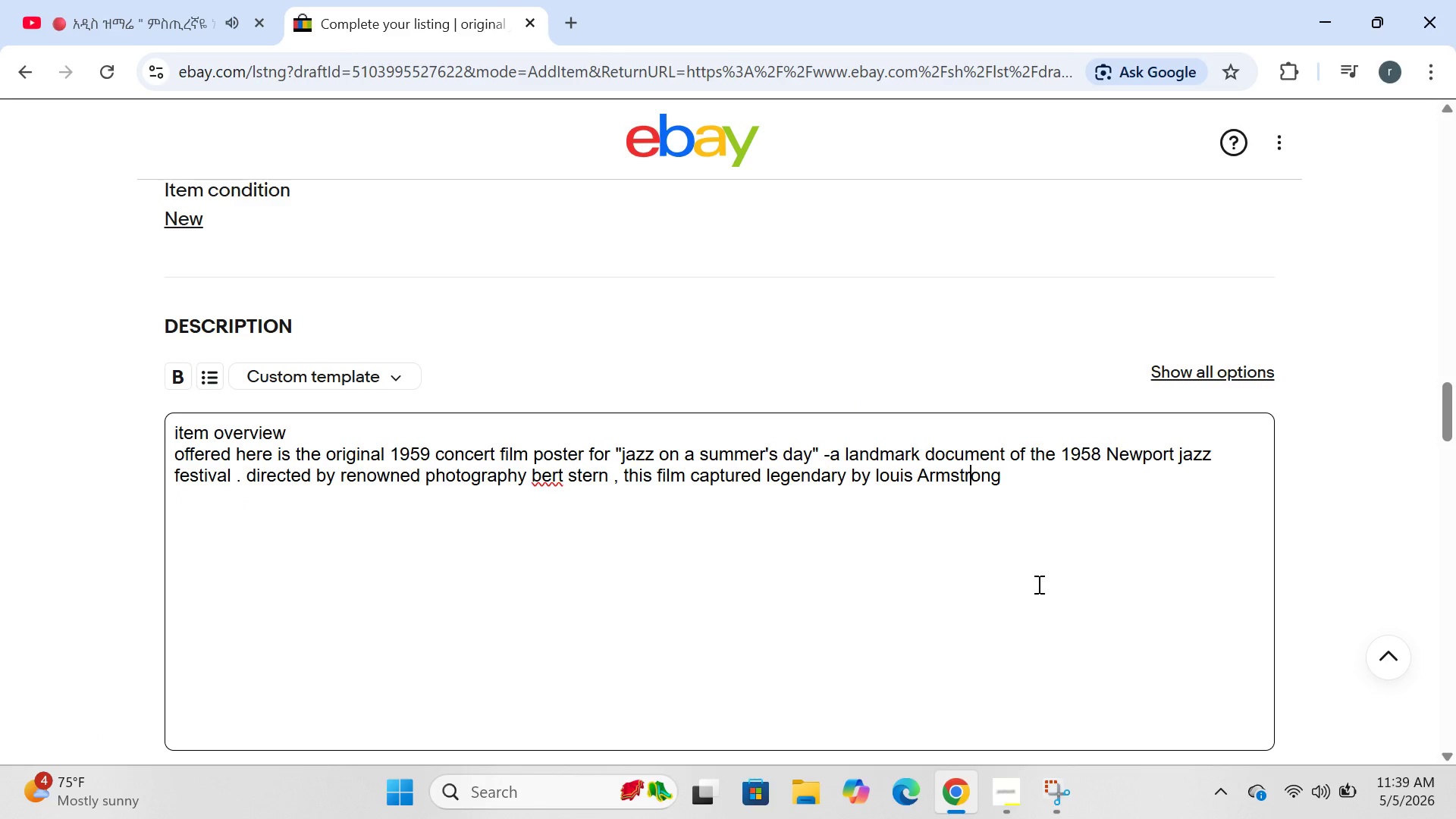 
key(ArrowRight)
 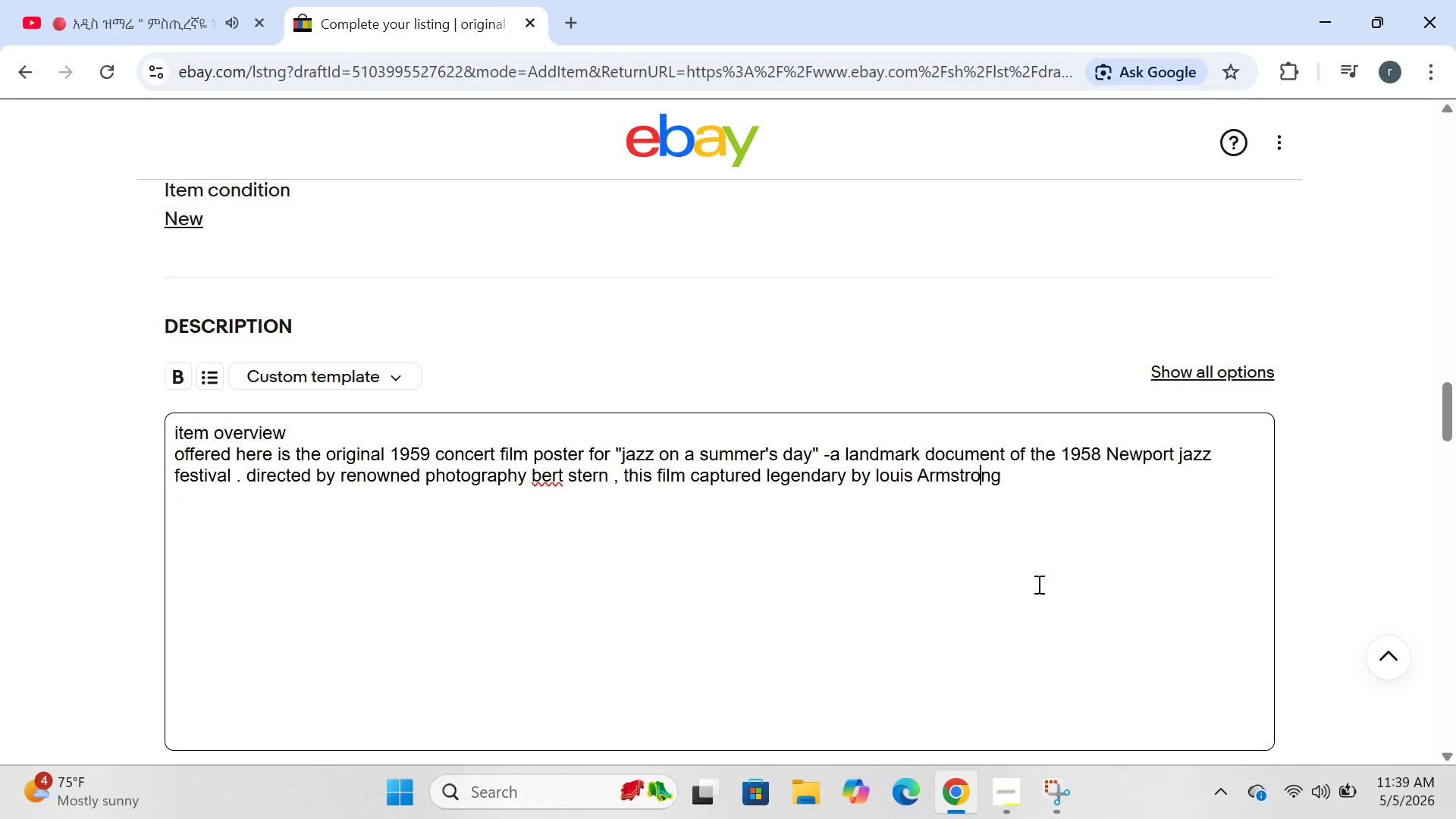 
key(ArrowRight)
 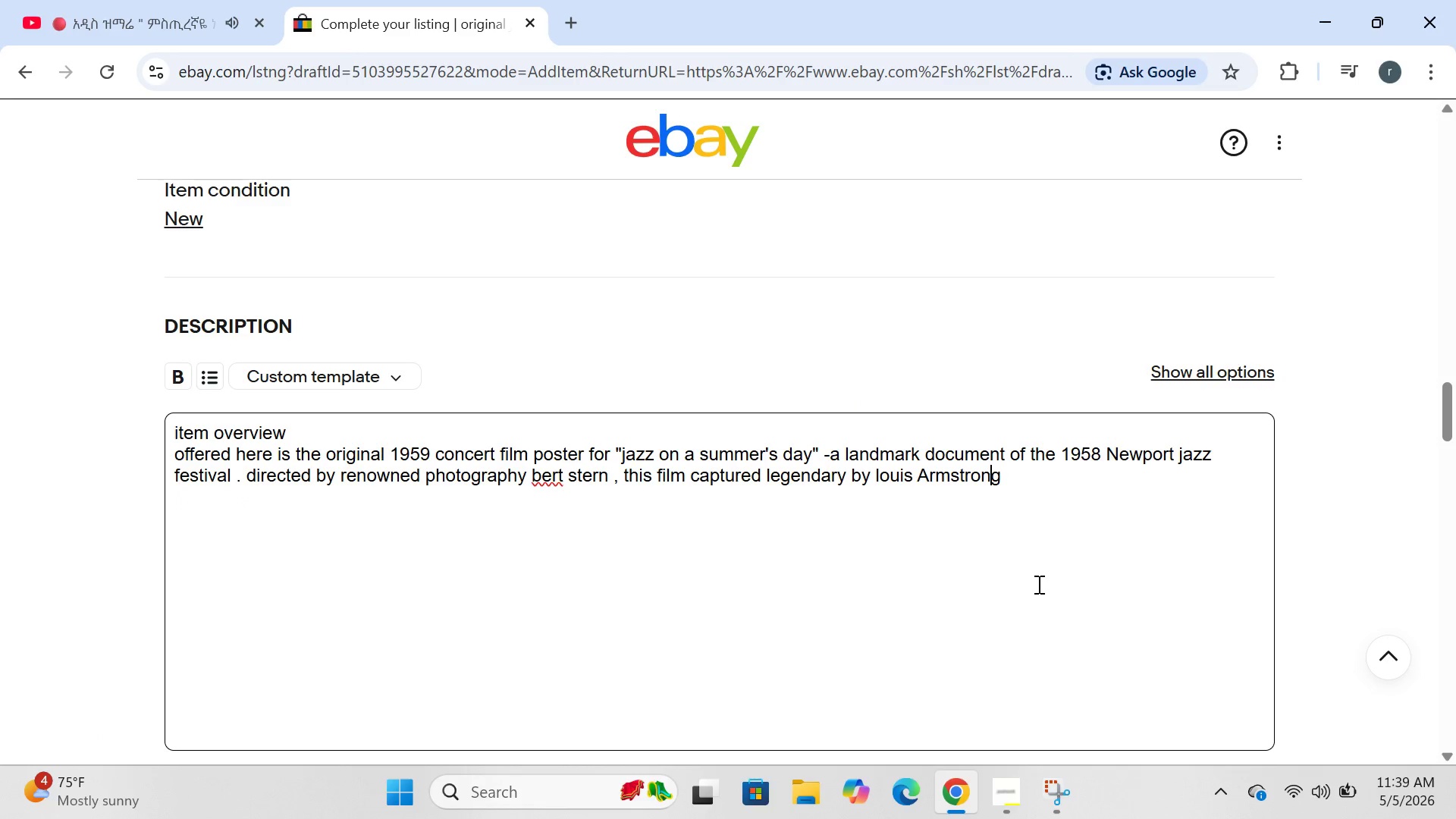 
key(ArrowRight)
 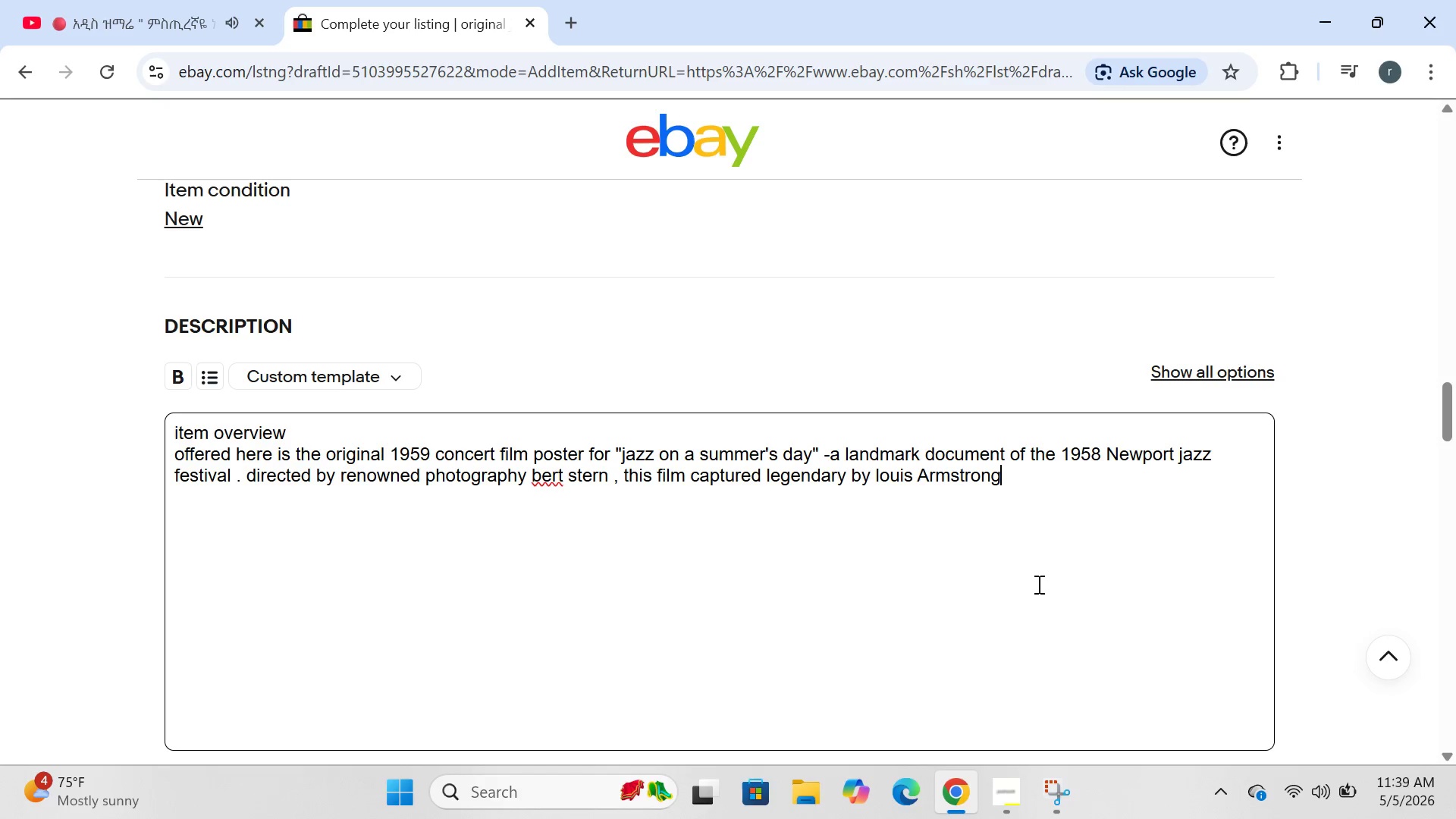 
key(ArrowRight)
 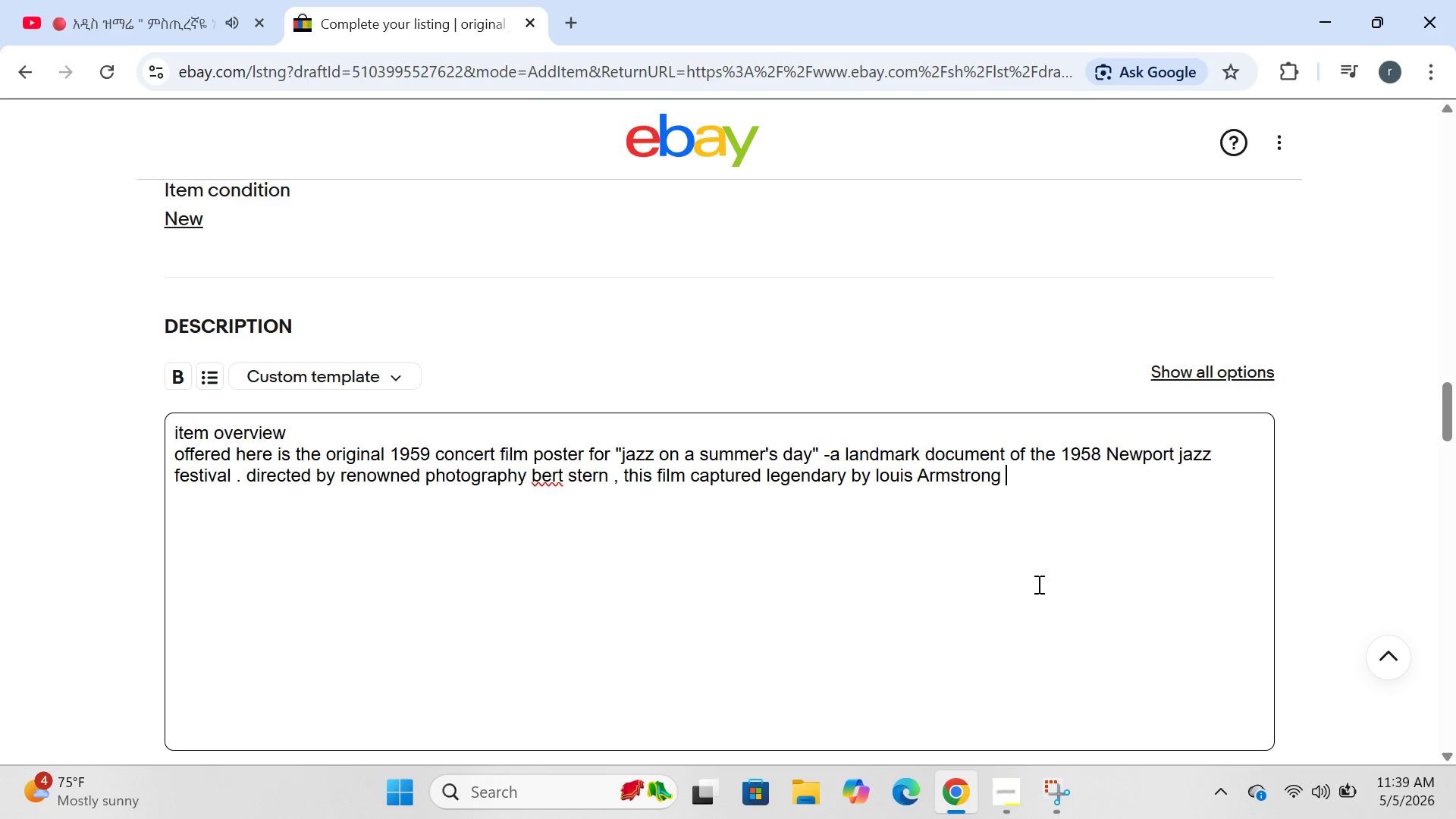 
key(Space)
 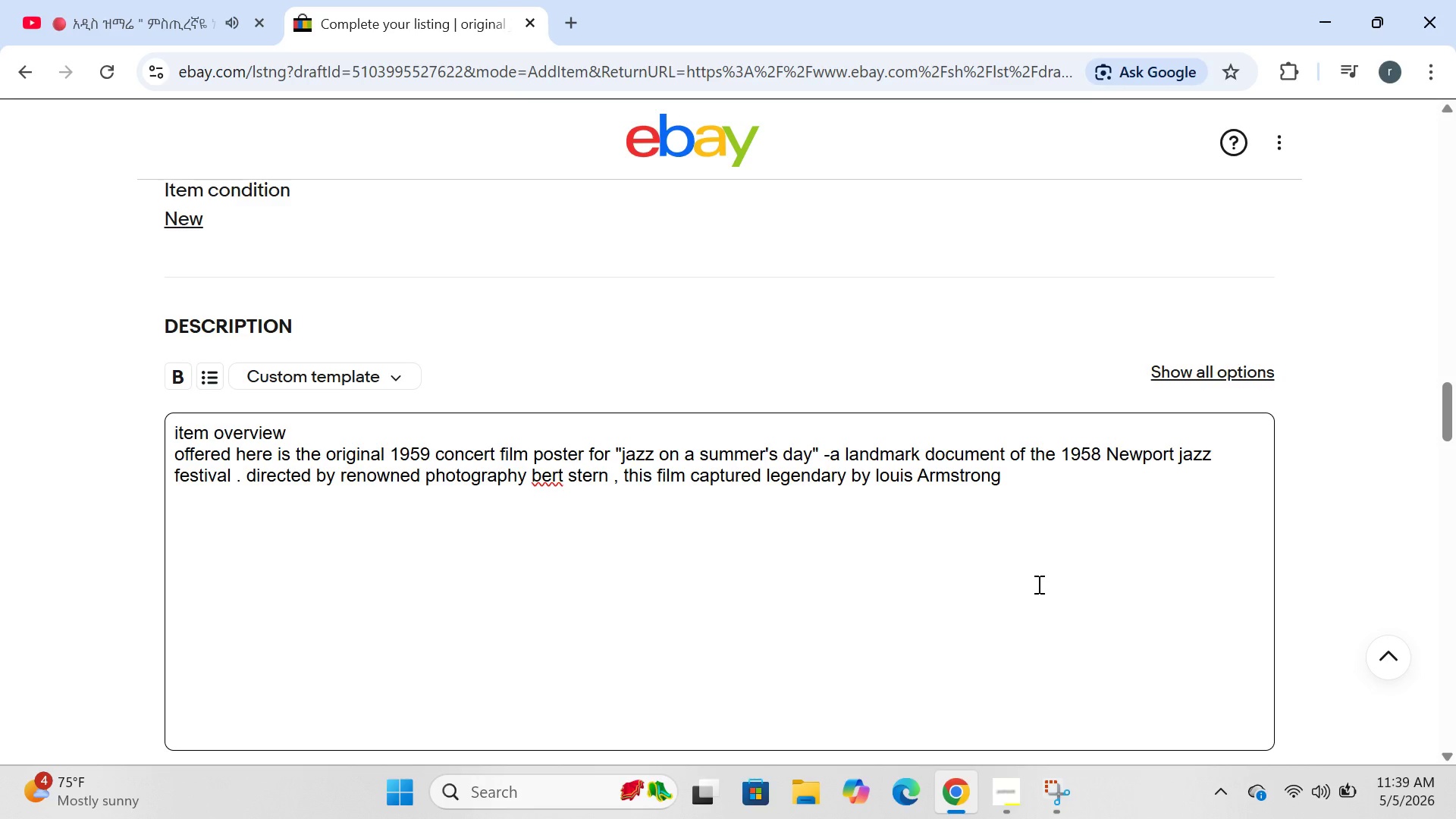 
wait(9.81)
 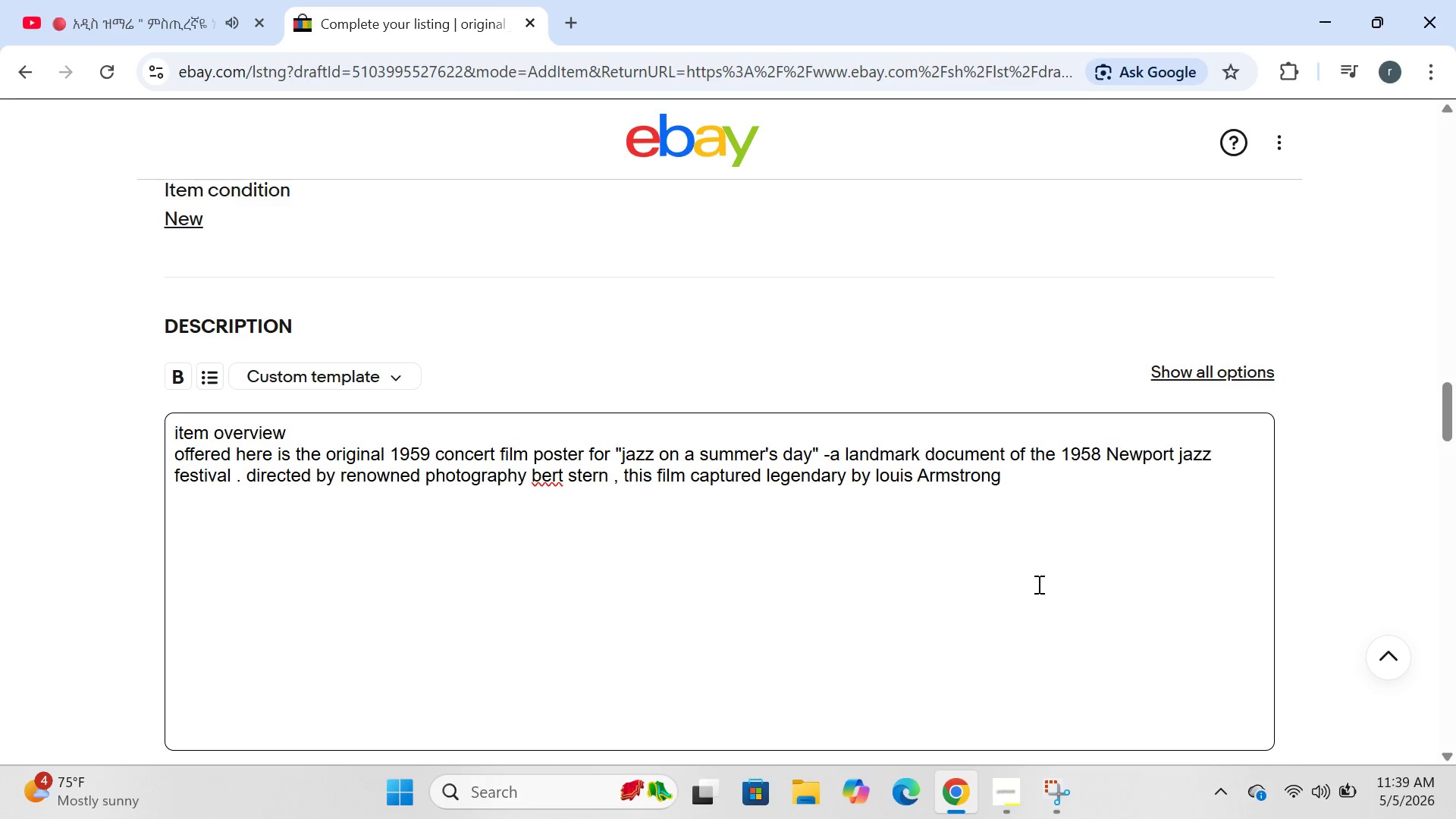 
type(, miles davis )
key(Backspace)
key(Backspace)
key(Backspace)
key(Backspace)
key(Backspace)
key(Backspace)
type(Davis)
 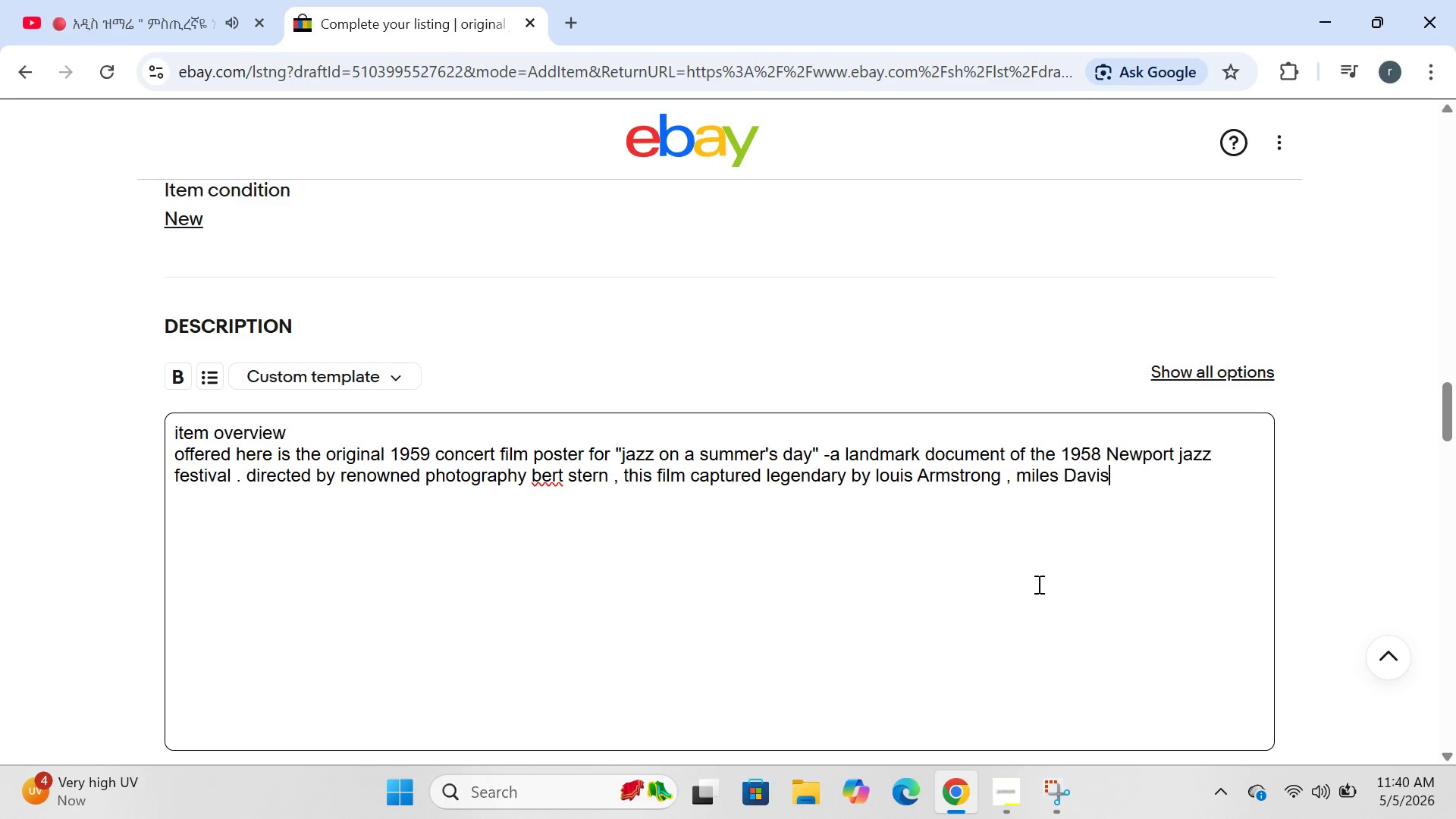 
type(, anti )
key(Backspace)
type(a )
key(Backspace)
key(Backspace)
key(Backspace)
key(Backspace)
type(ita )
 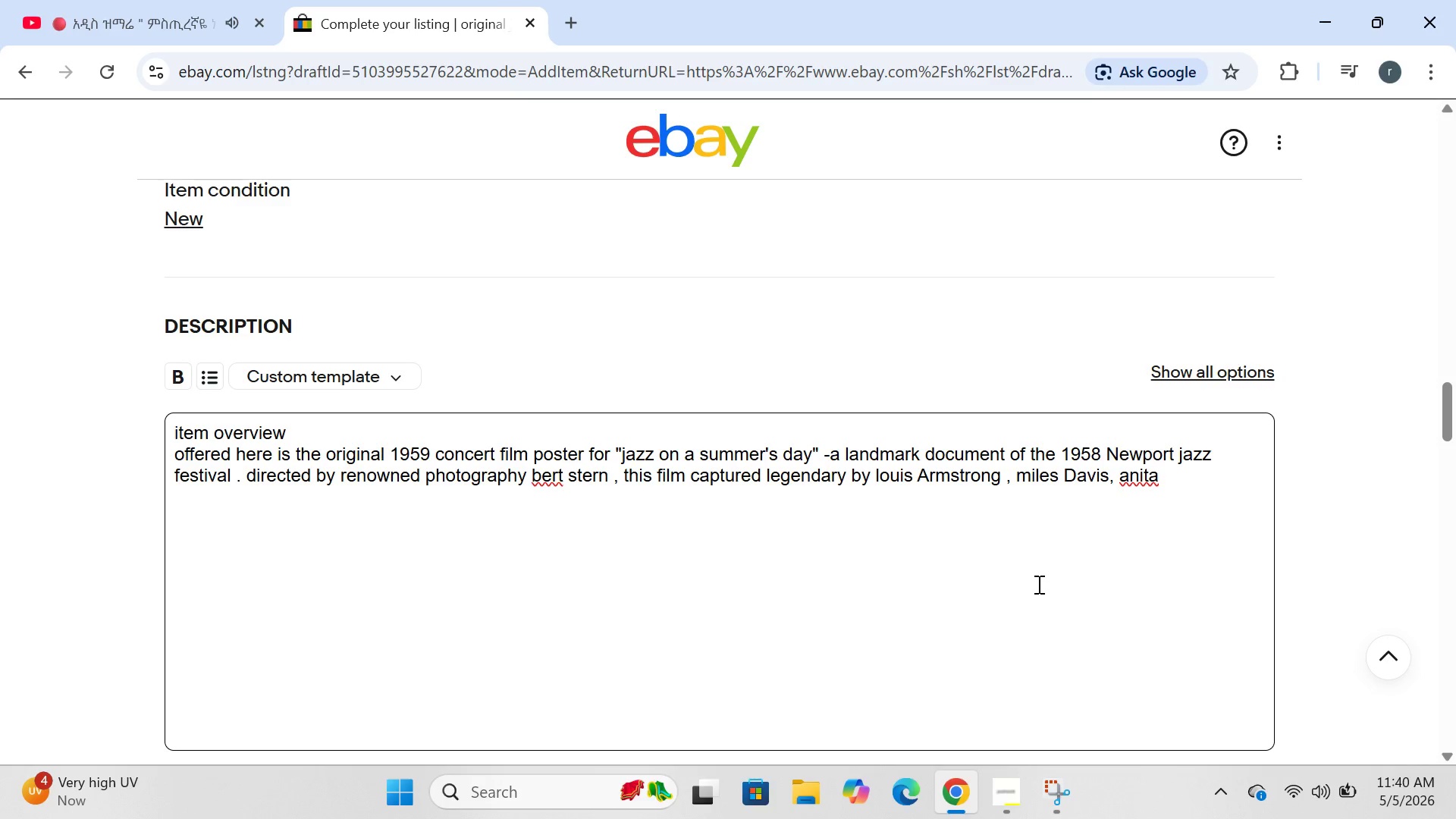 
key(ArrowLeft)
 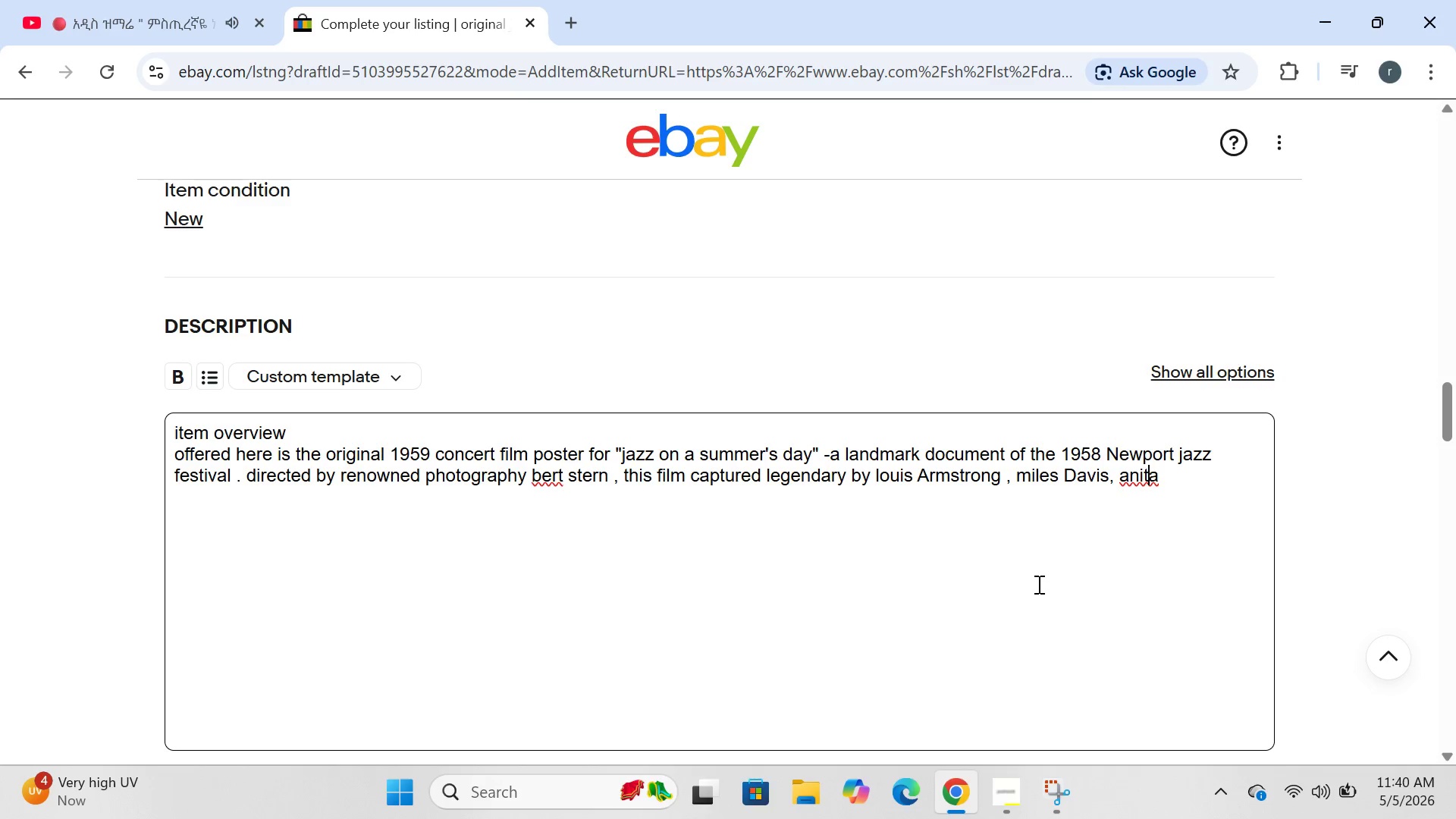 
key(ArrowLeft)
 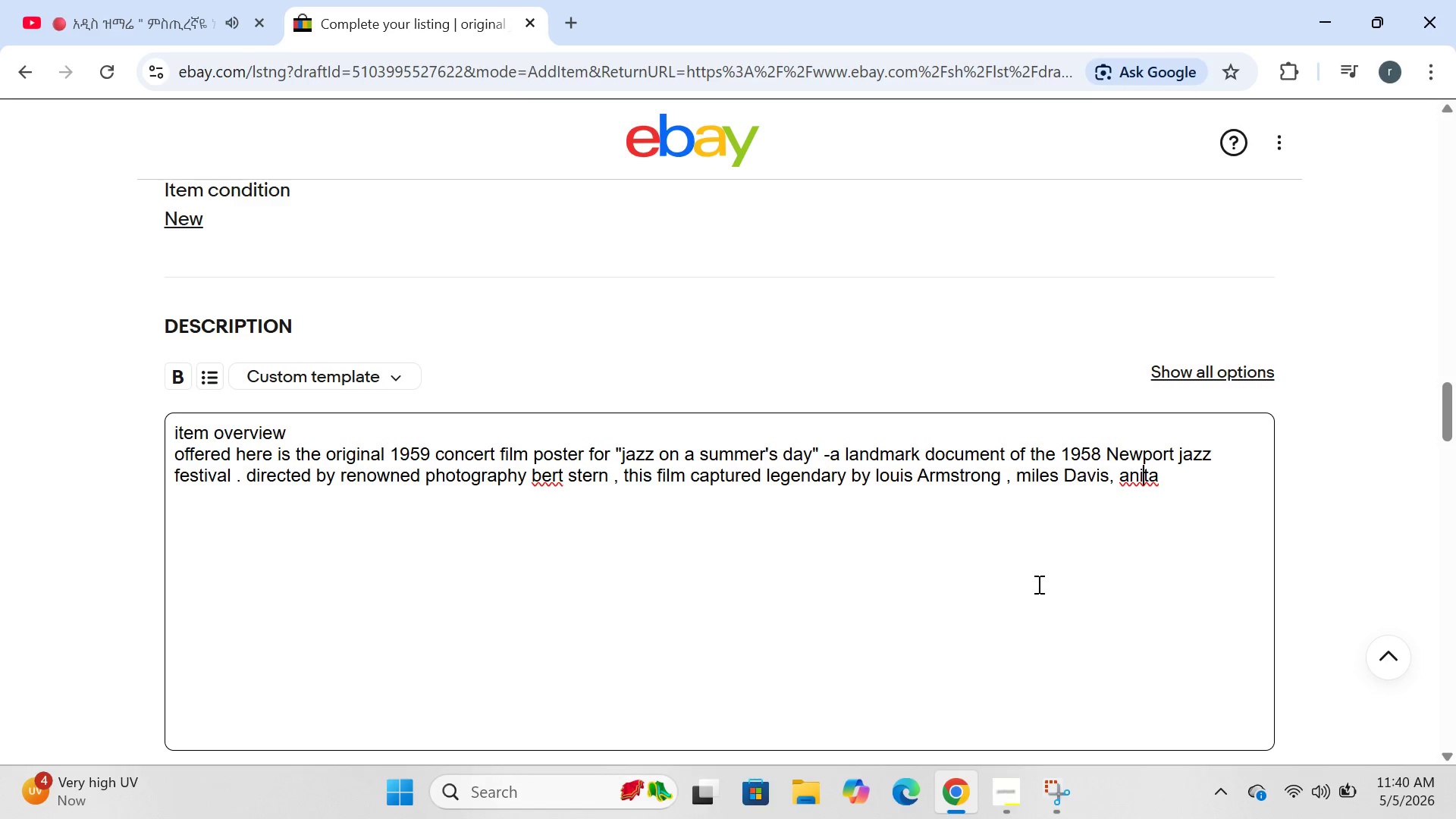 
key(ArrowLeft)
 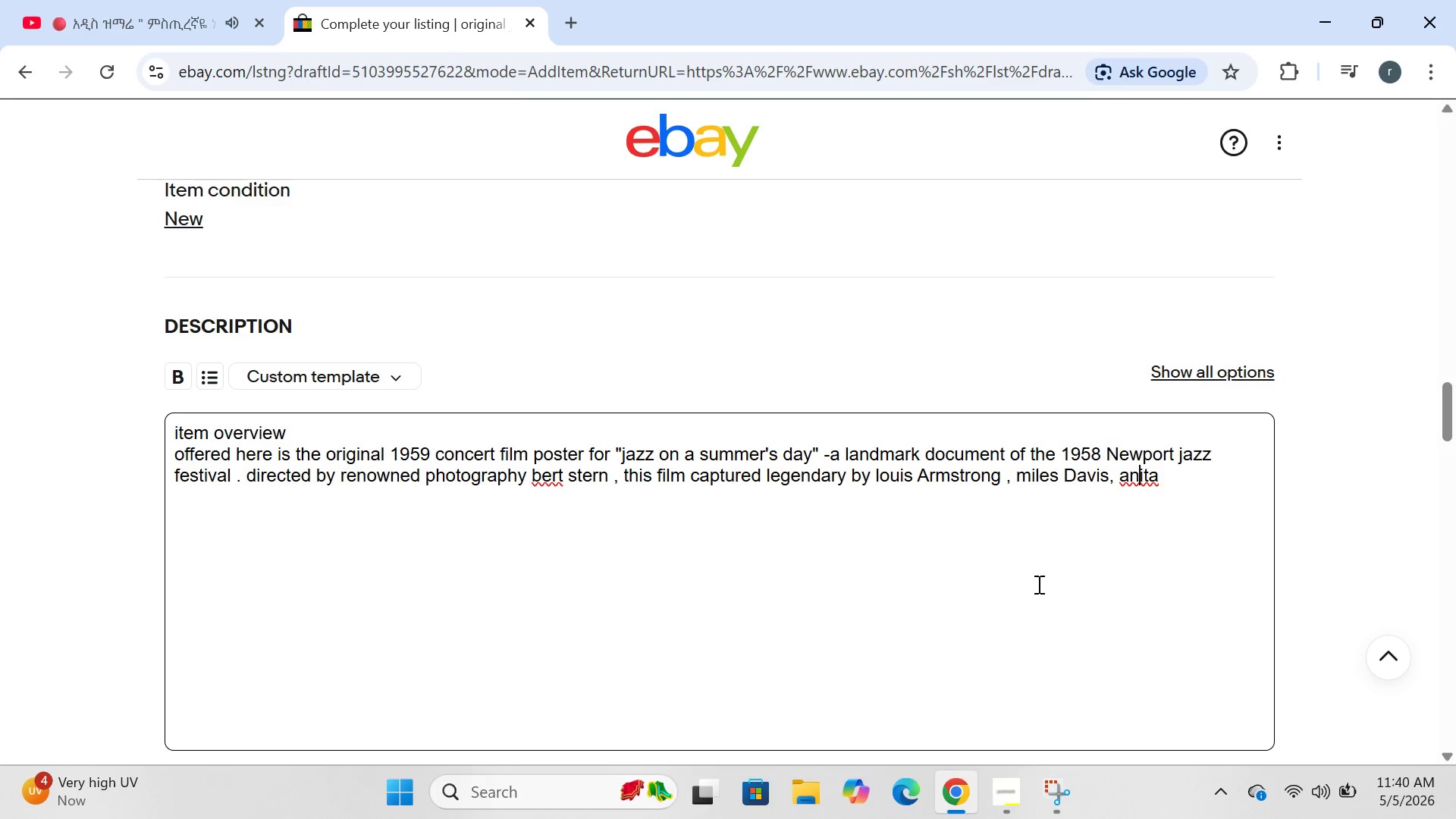 
key(ArrowLeft)
 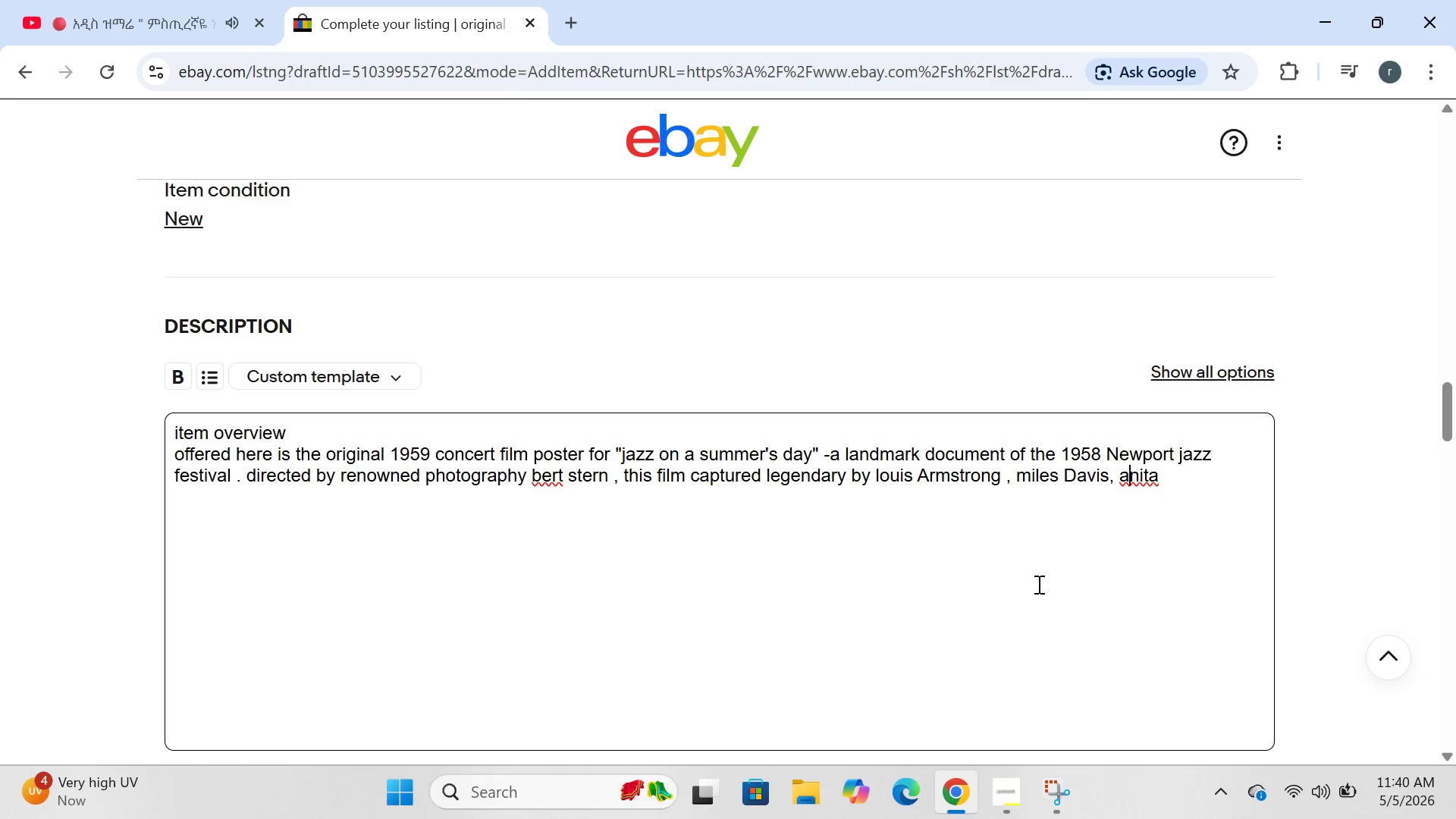 
key(ArrowLeft)
 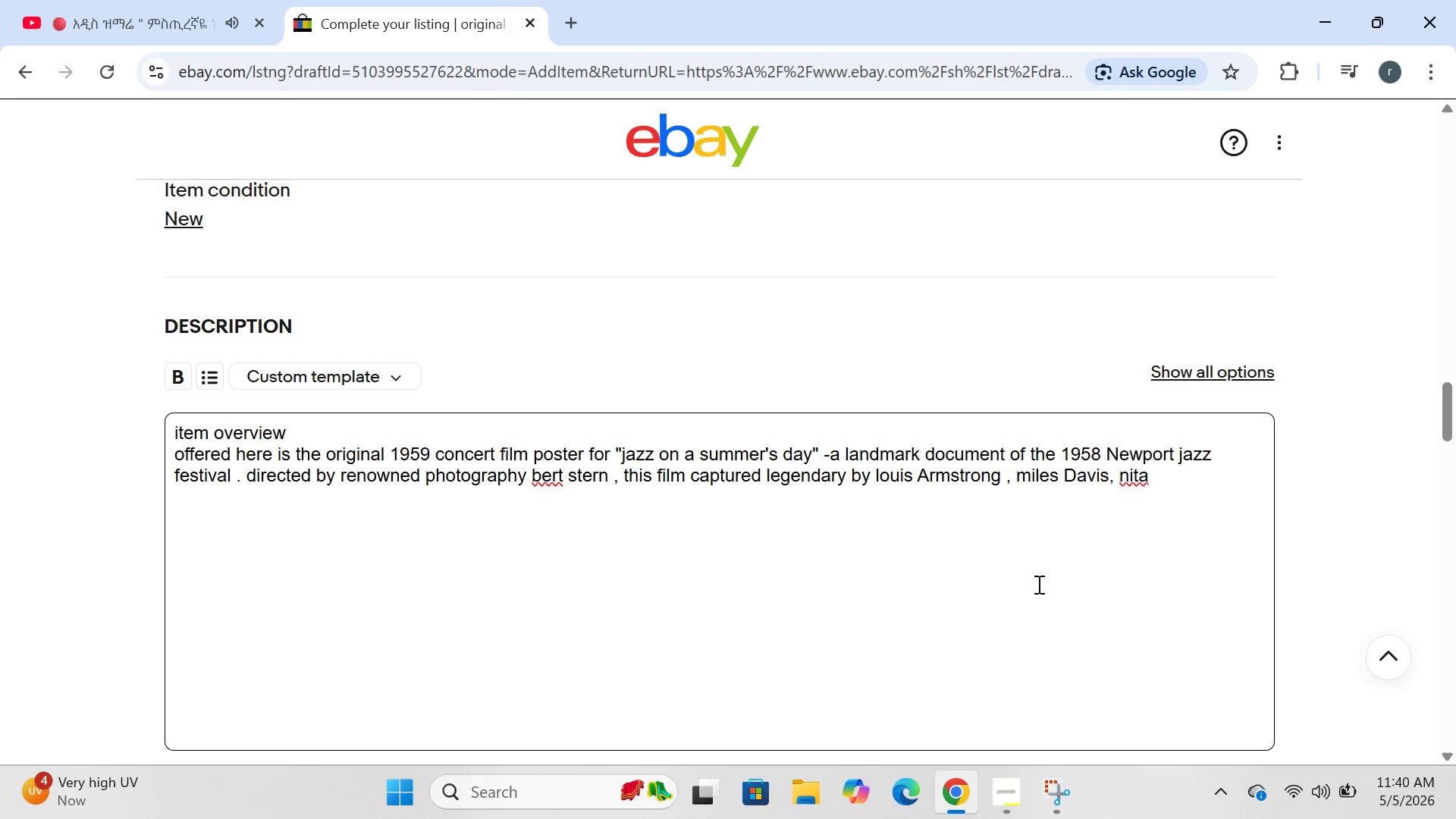 
key(Backspace)
 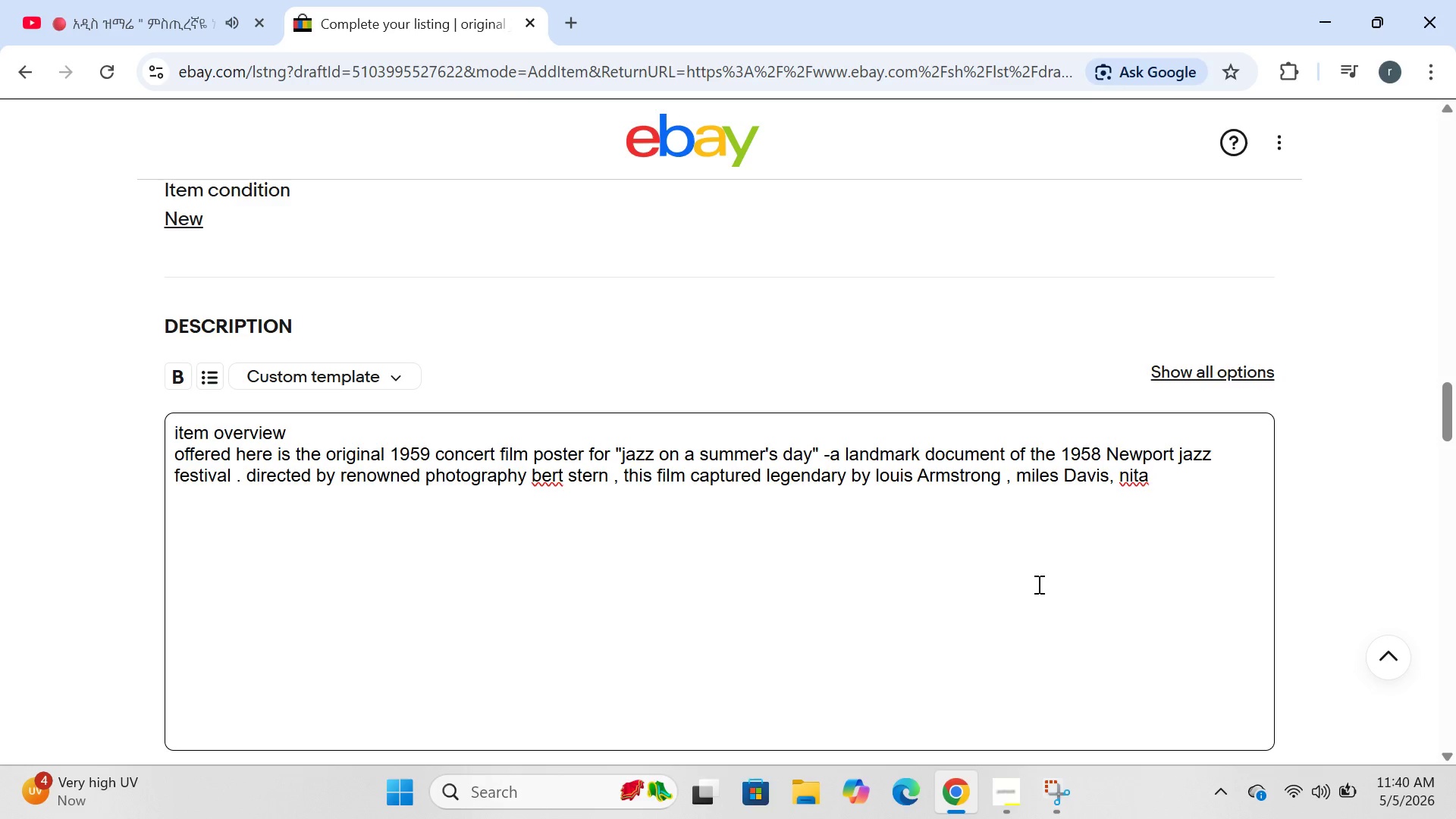 
key(CapsLock)
 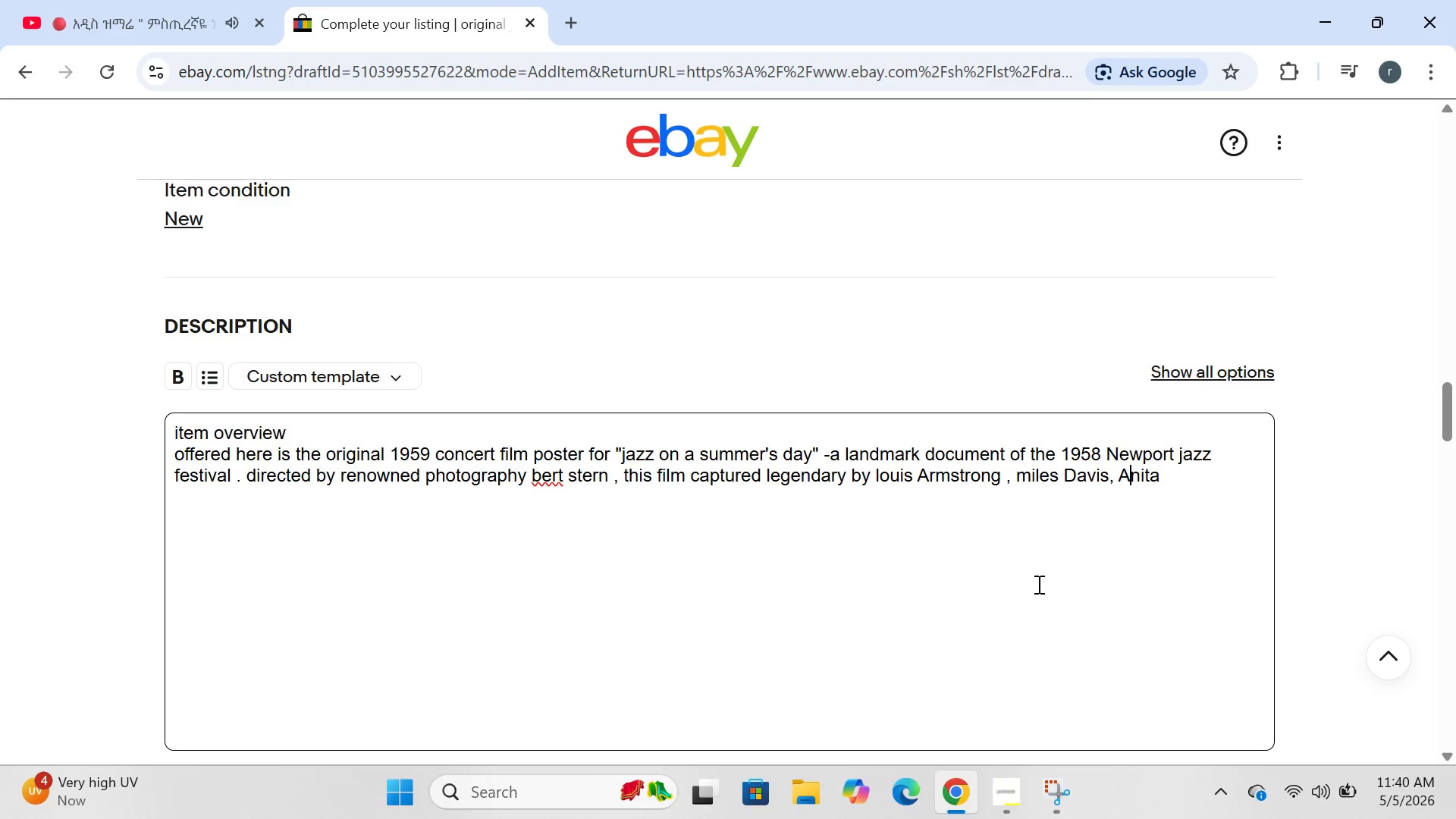 
key(A)
 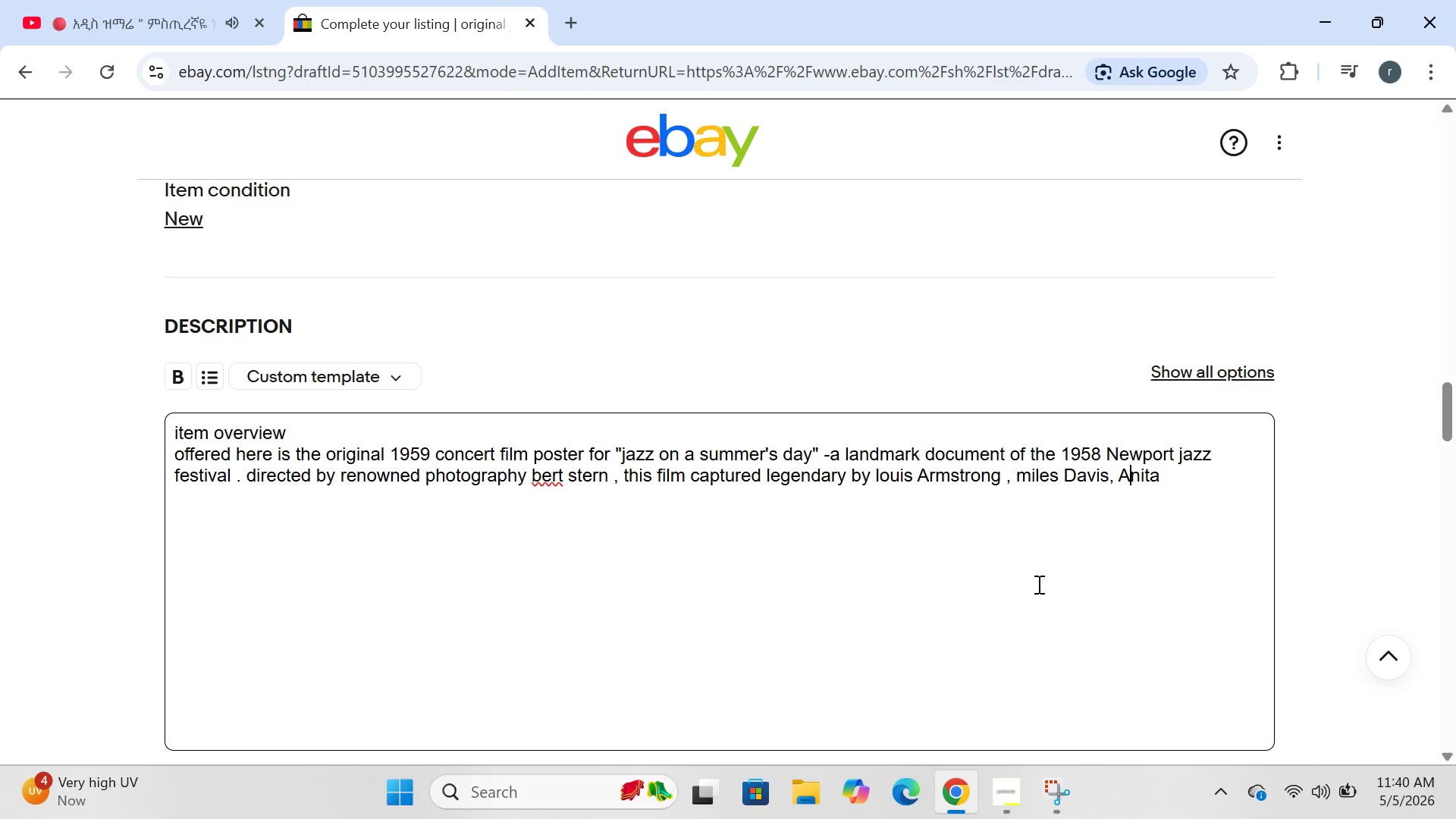 
key(CapsLock)
 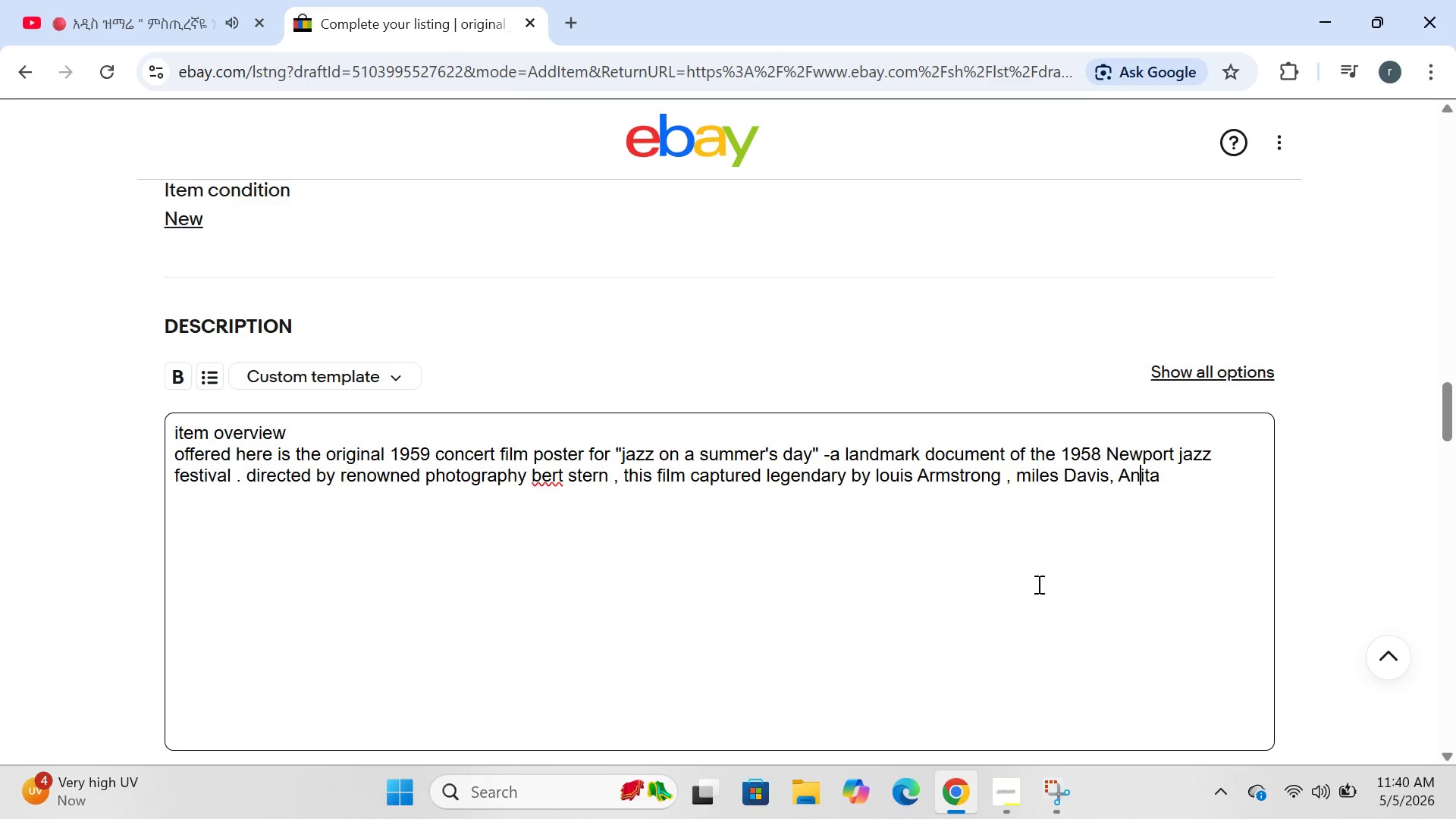 
key(ArrowRight)
 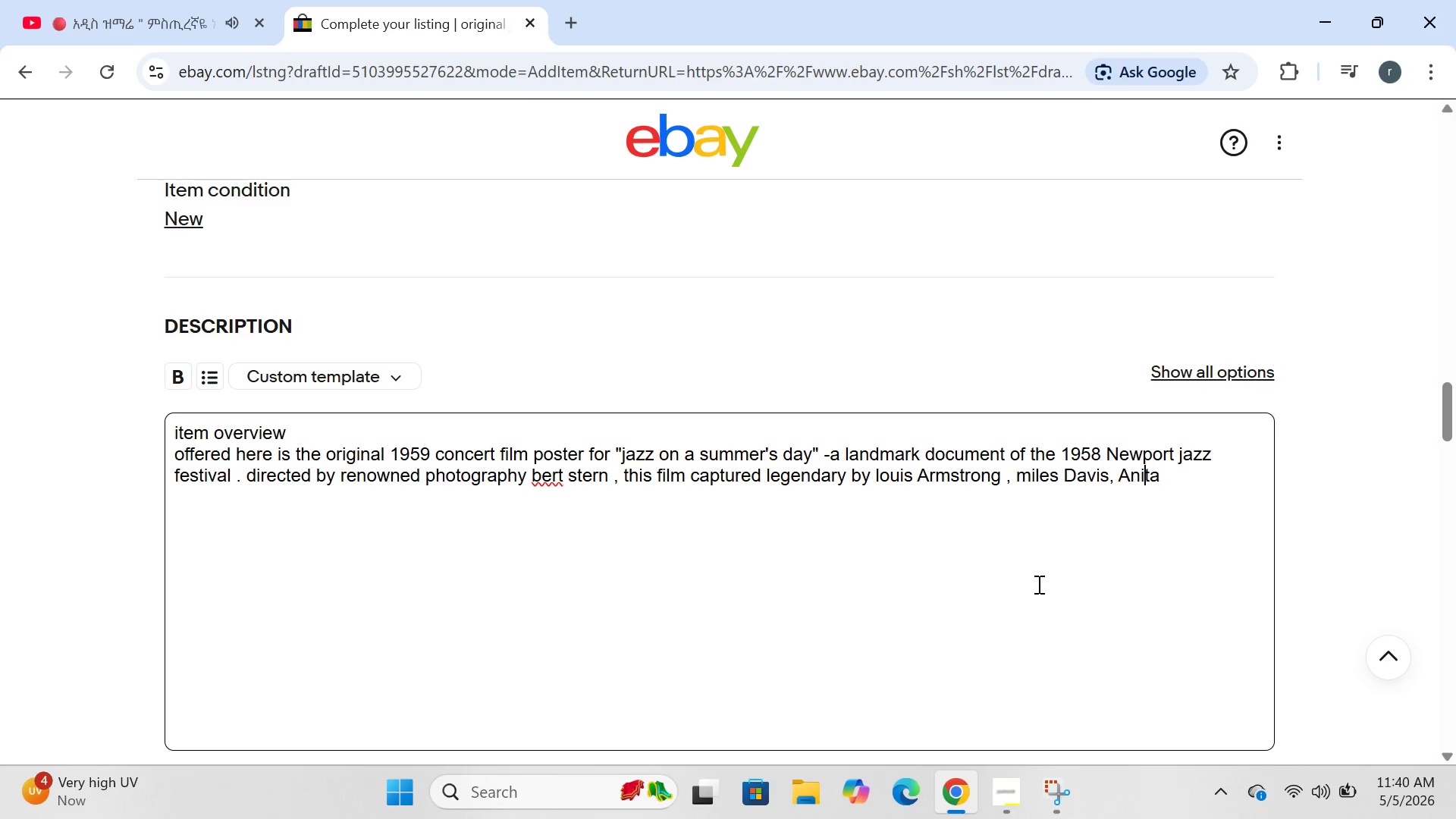 
key(ArrowRight)
 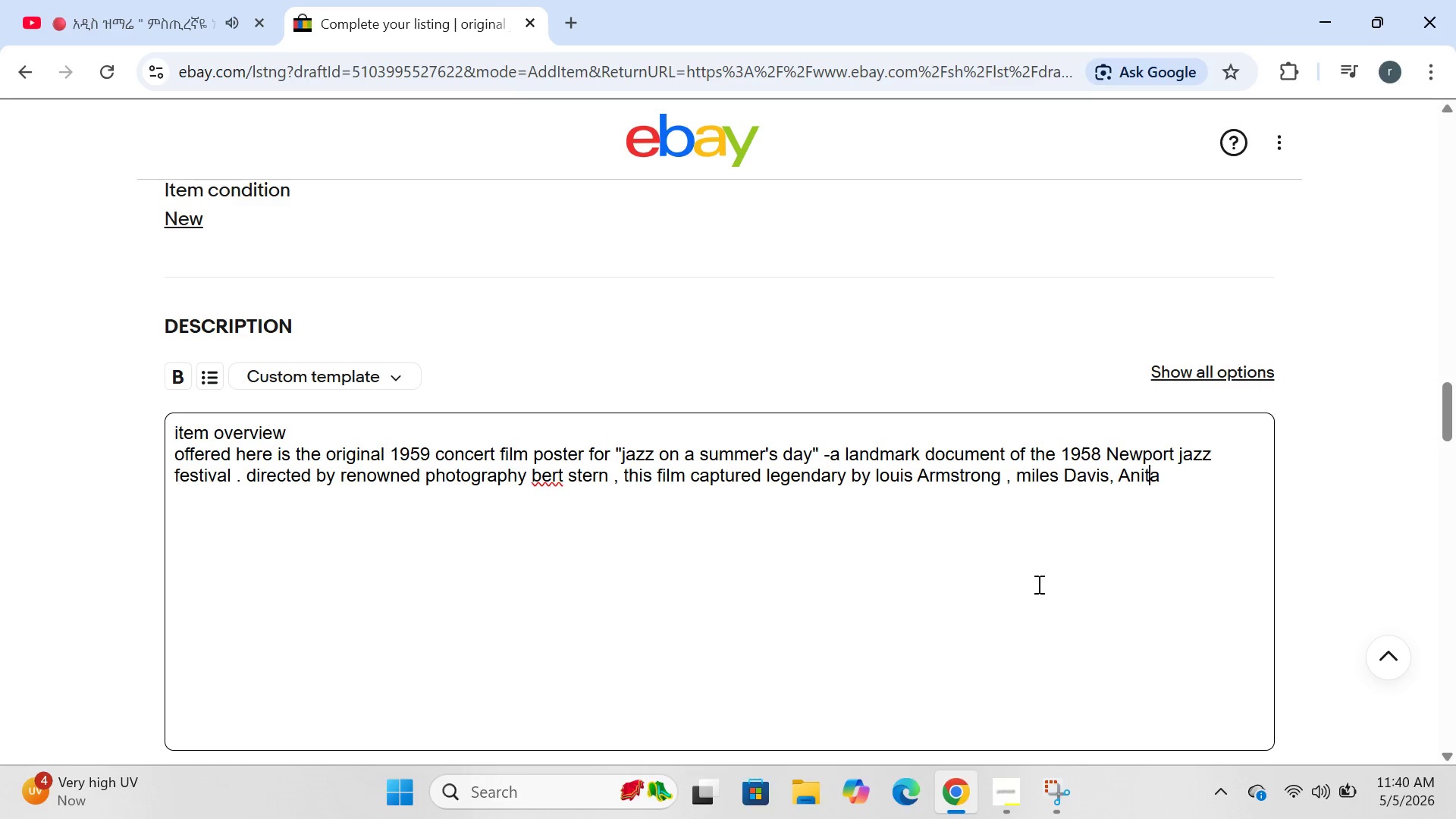 
key(ArrowRight)
 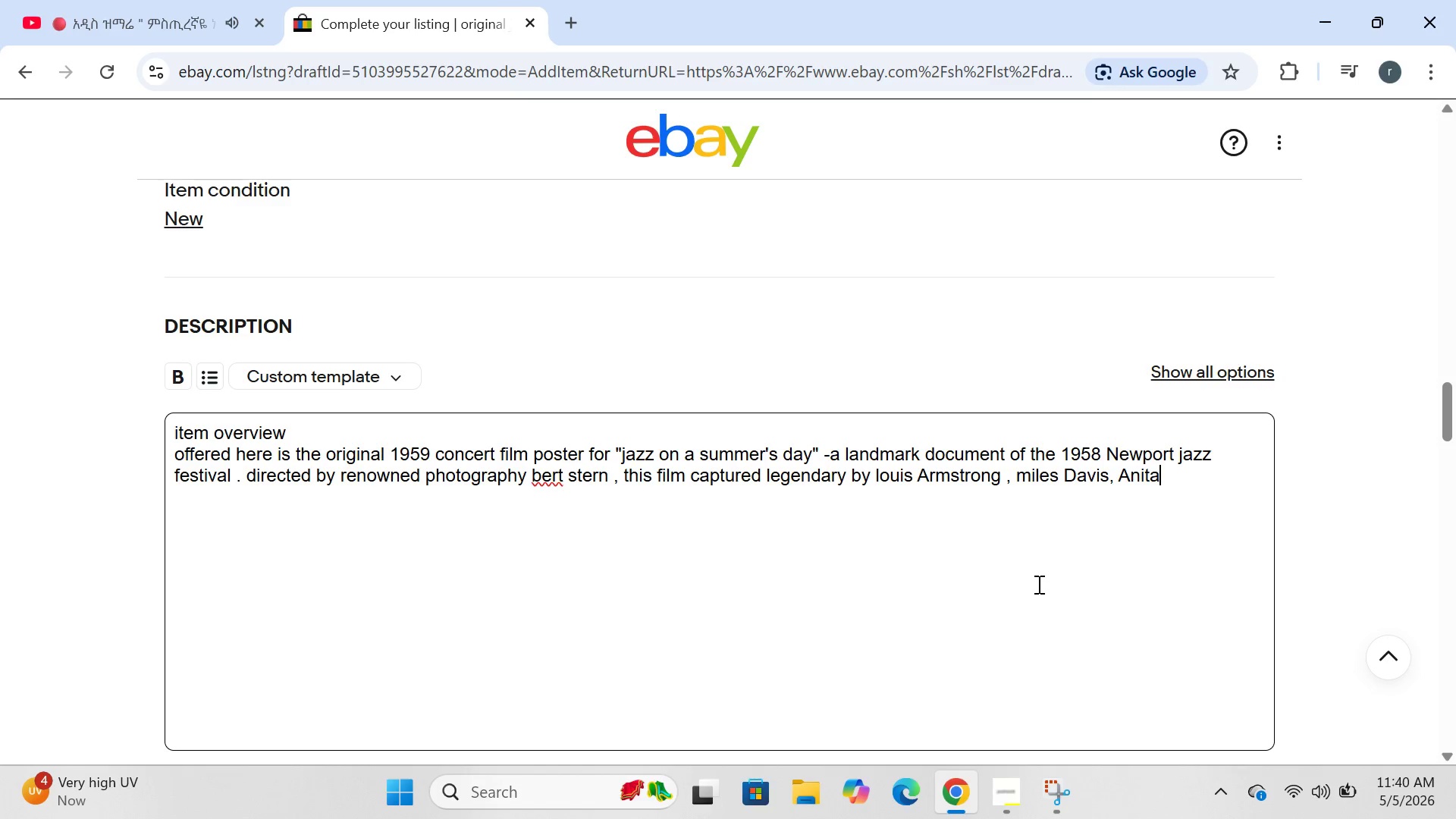 
key(ArrowRight)
 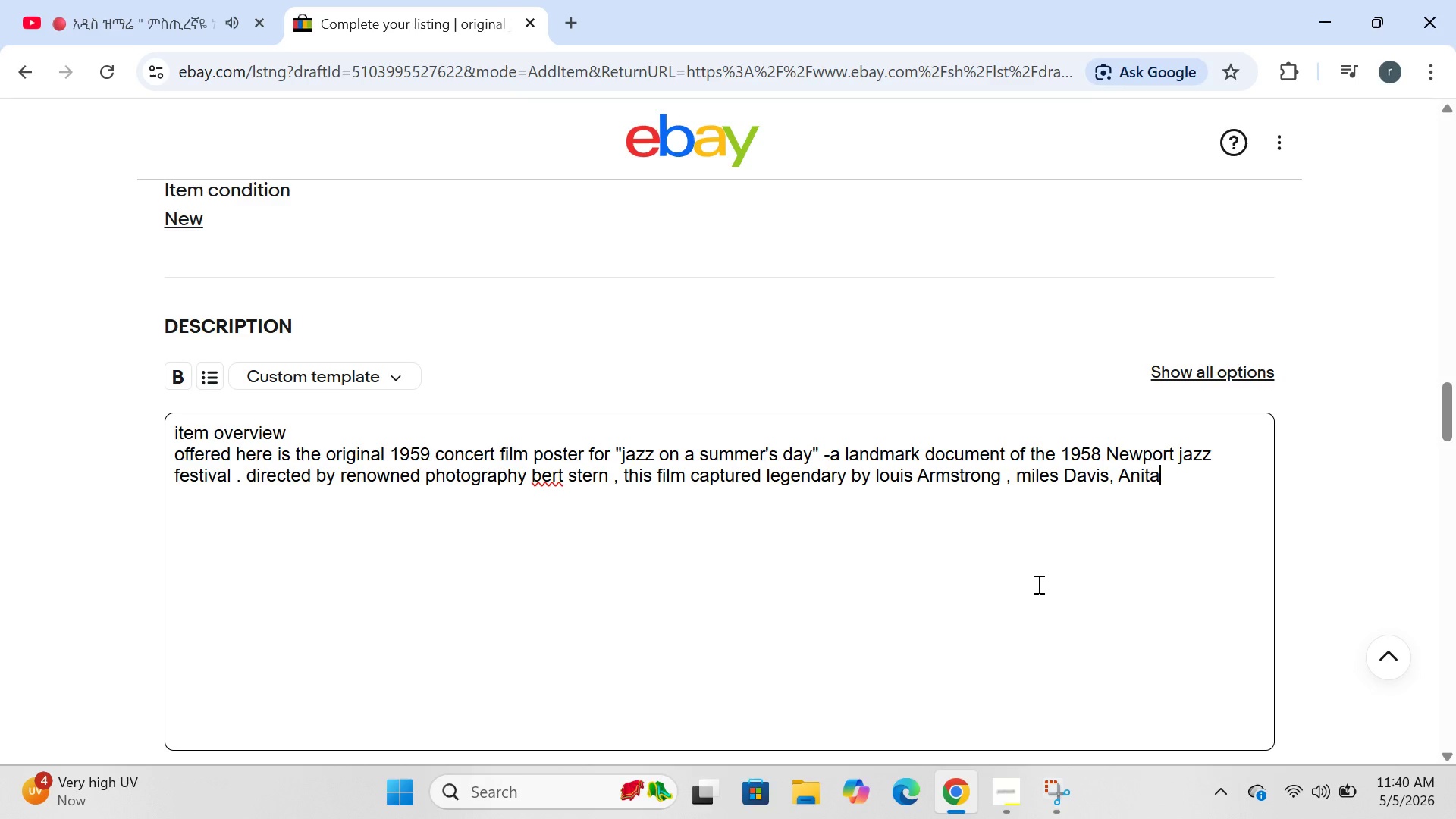 
type( o'day )
 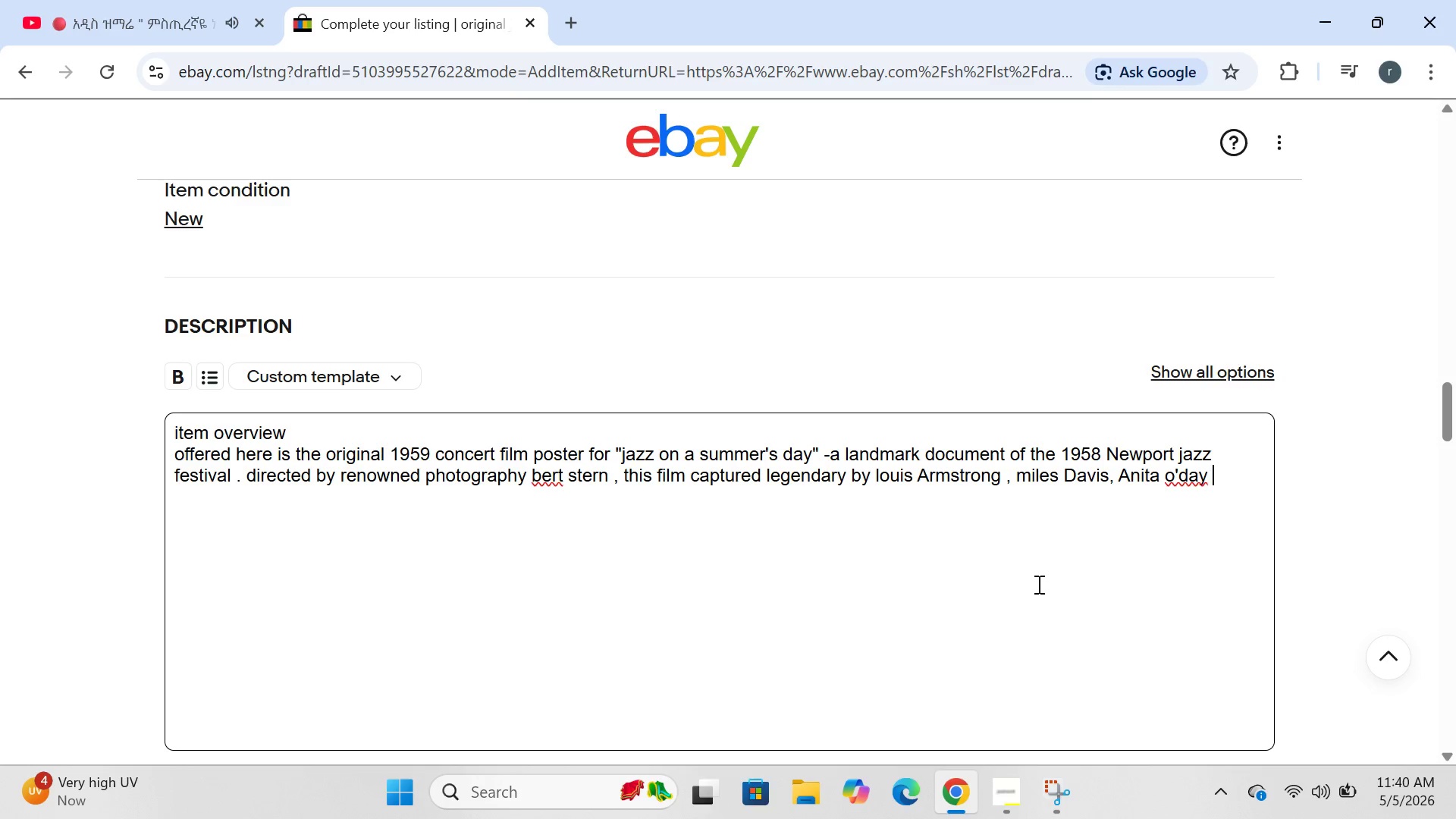 
wait(8.03)
 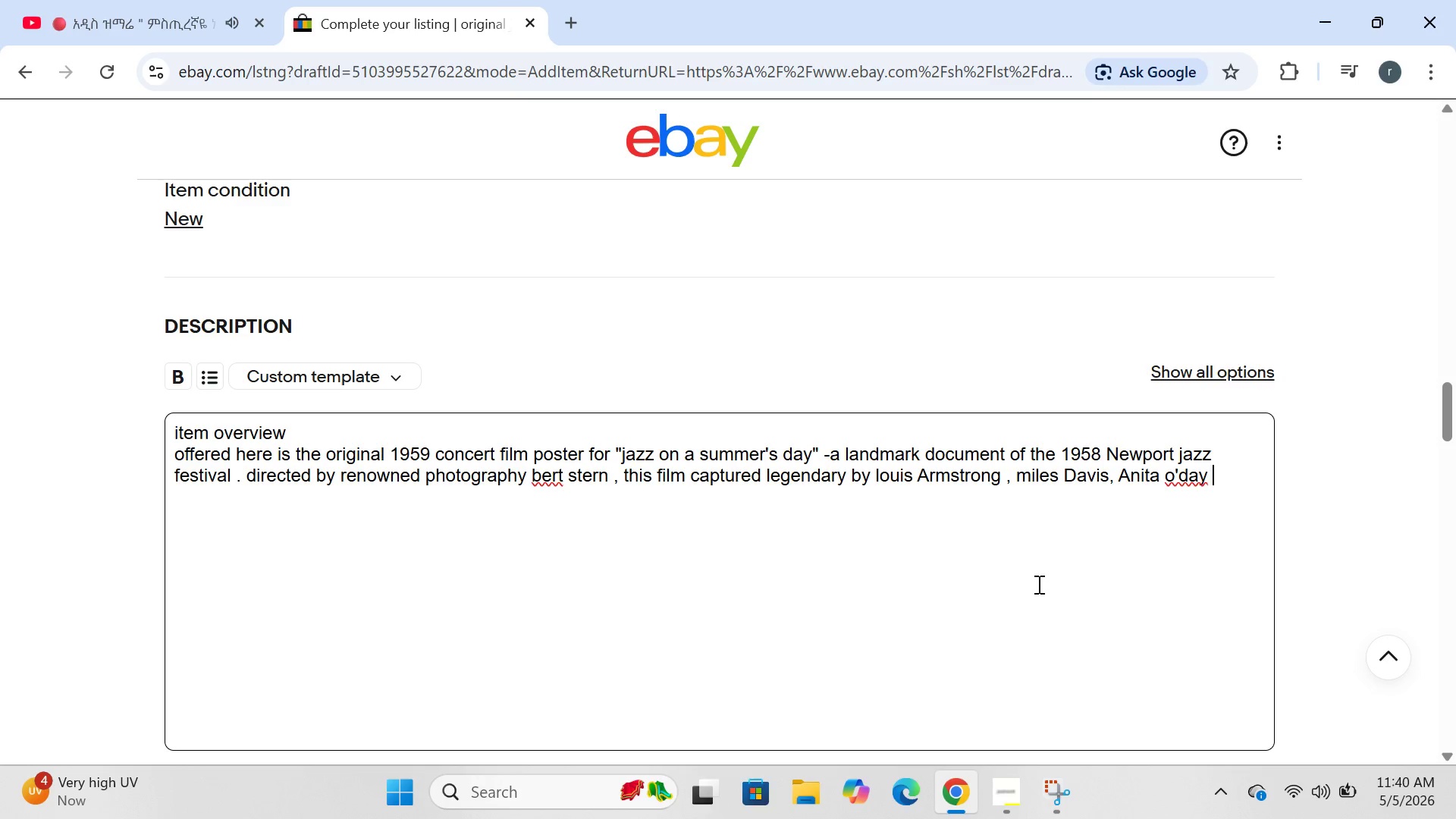 
key(ArrowLeft)
 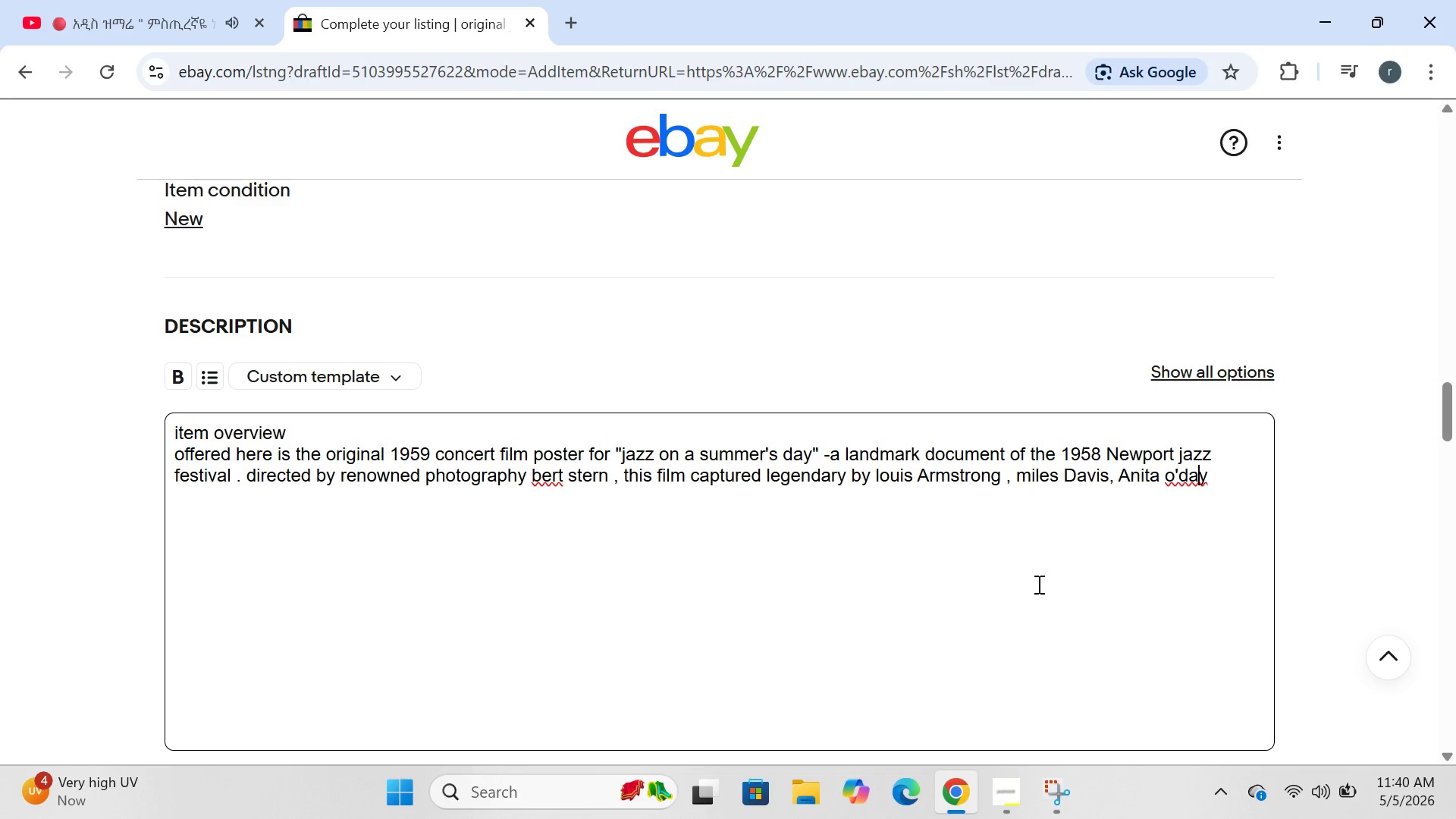 
key(ArrowLeft)
 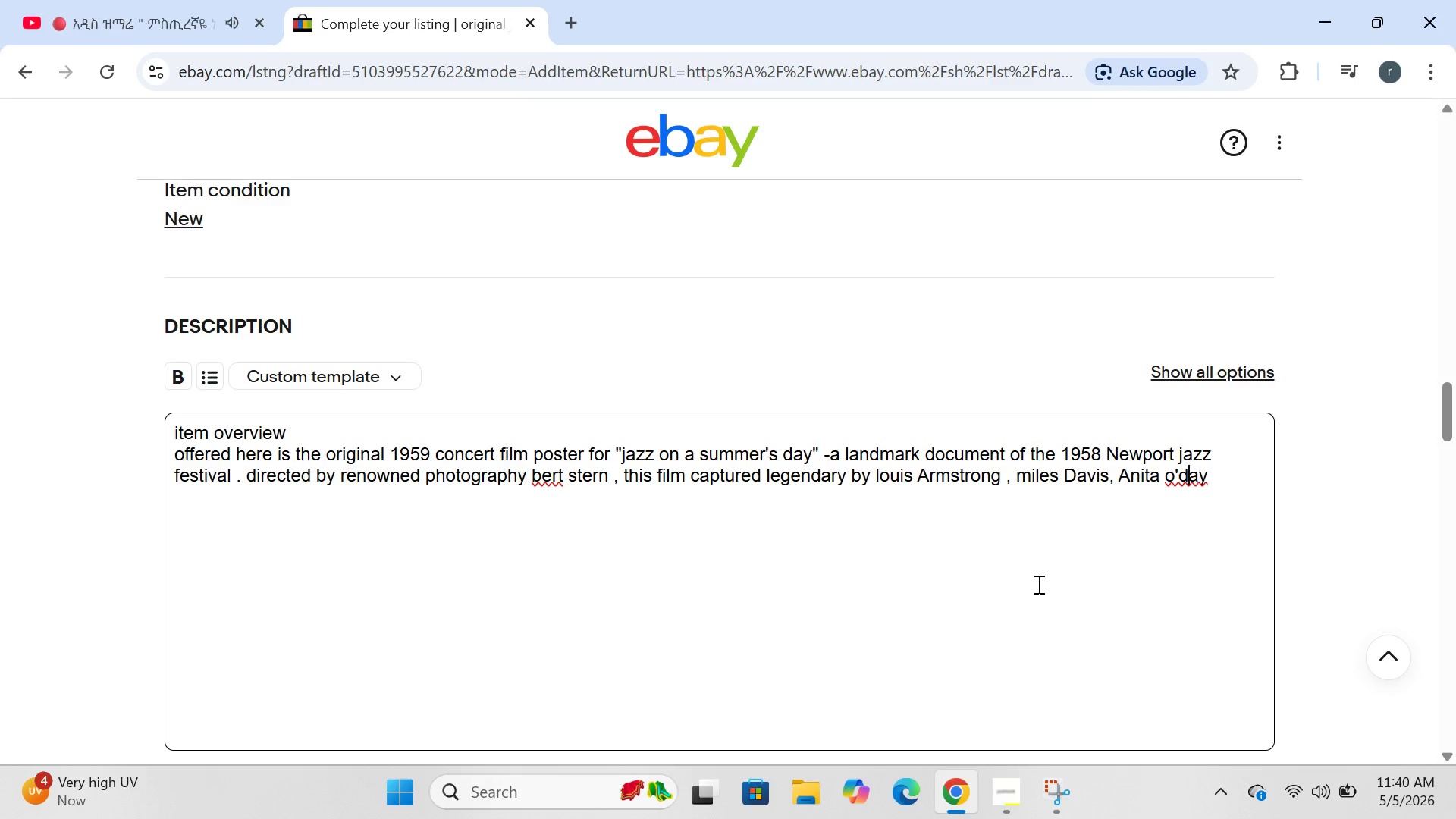 
key(ArrowLeft)
 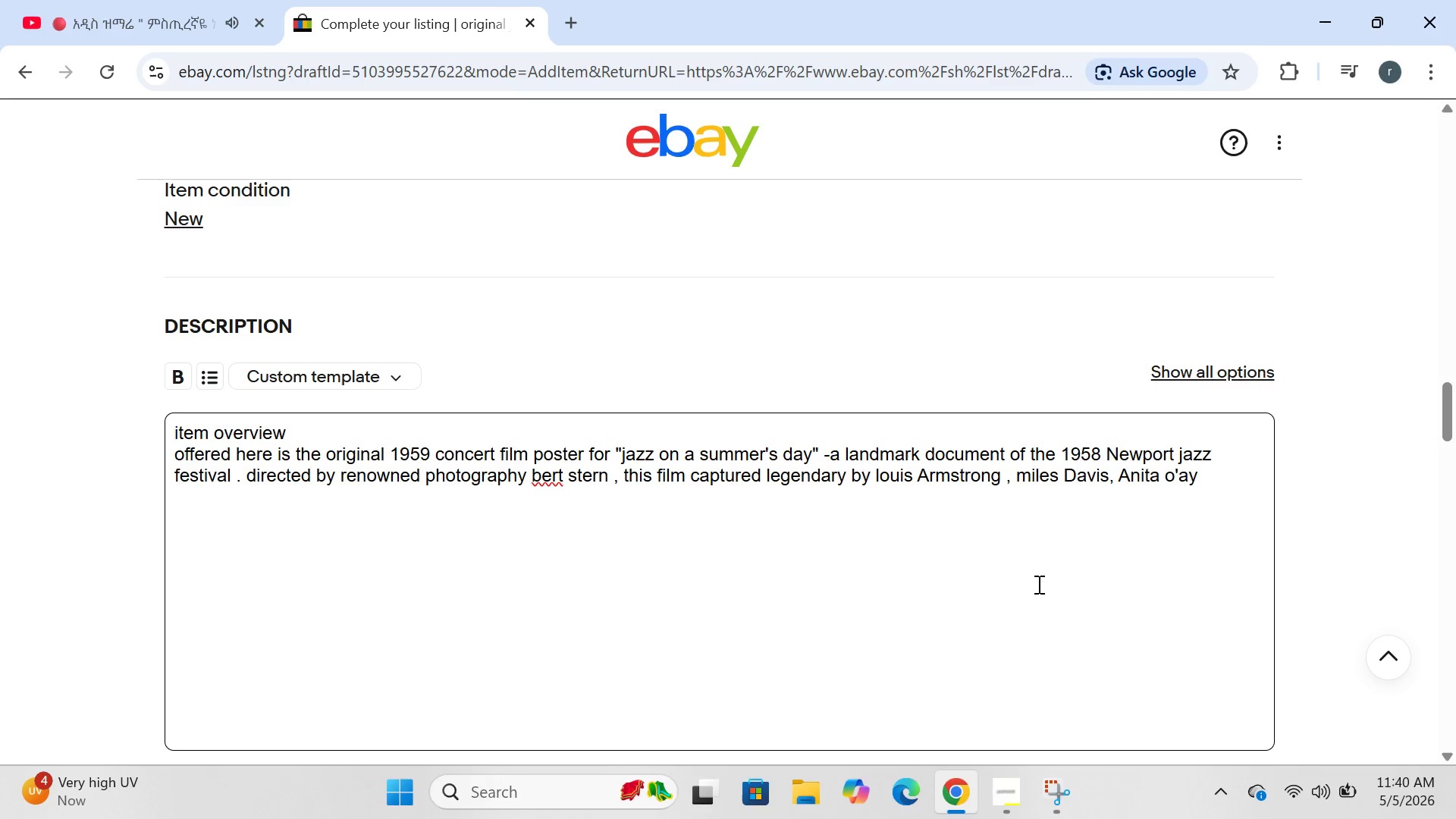 
key(Backspace)
 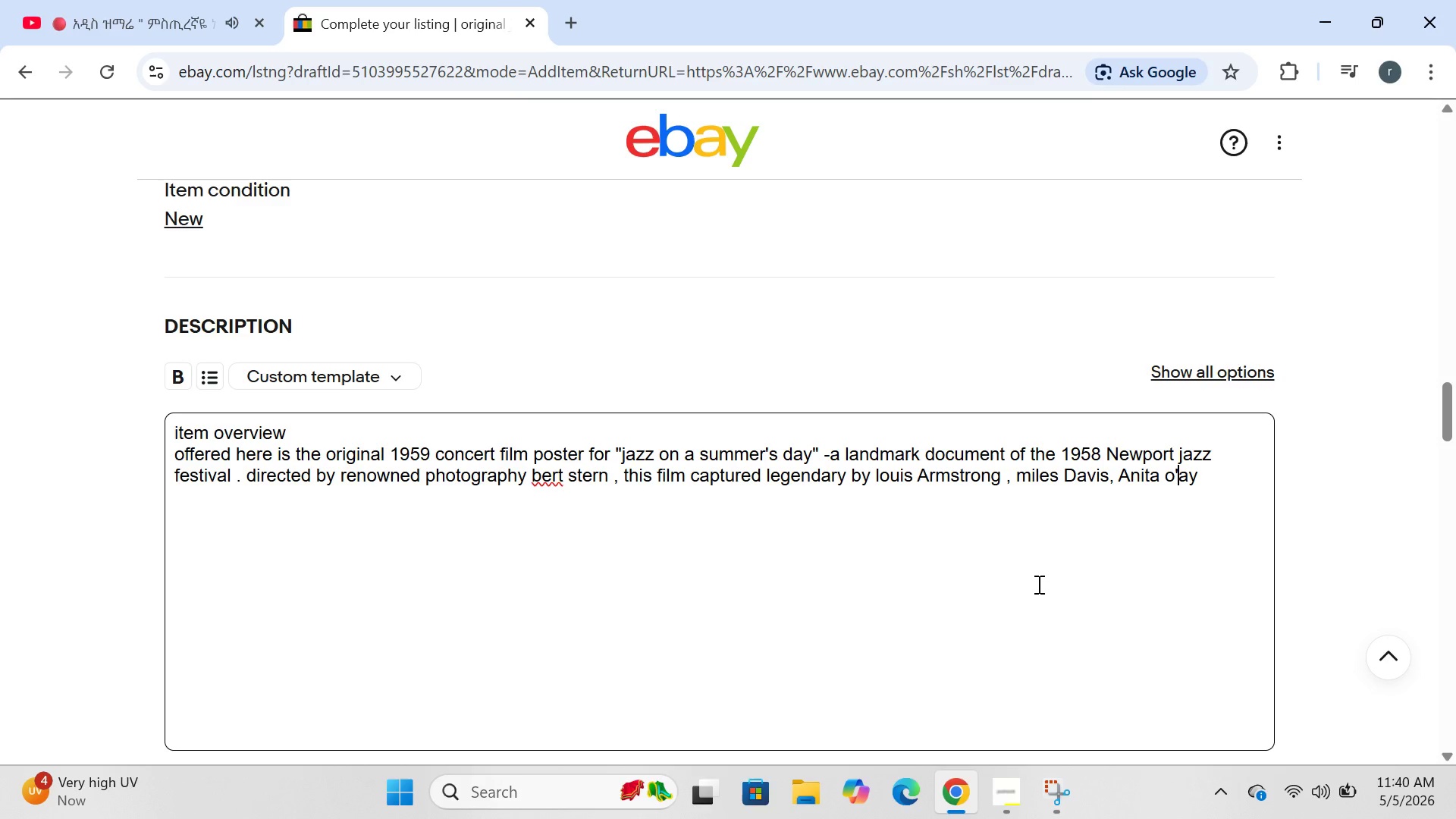 
key(CapsLock)
 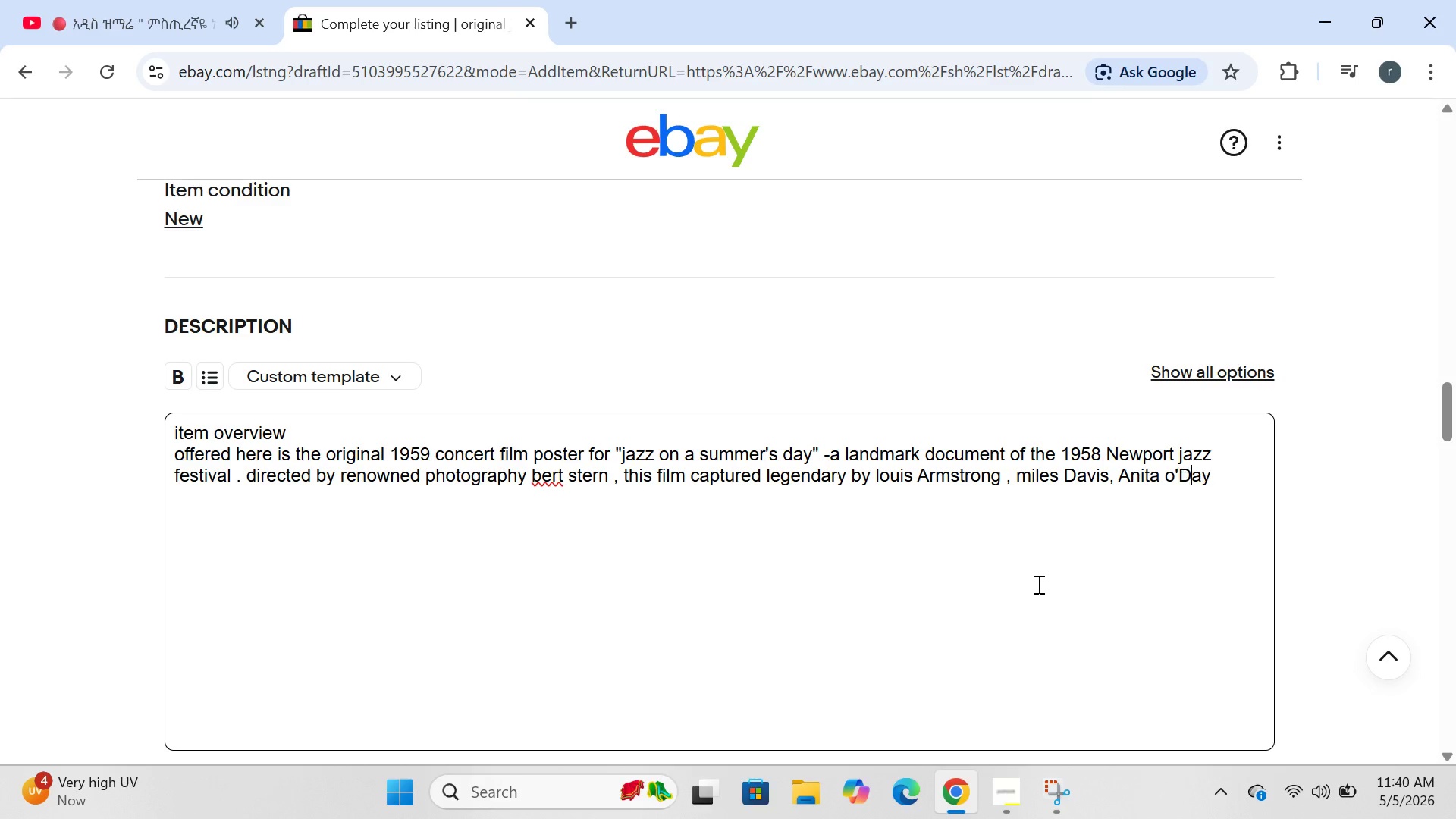 
key(D)
 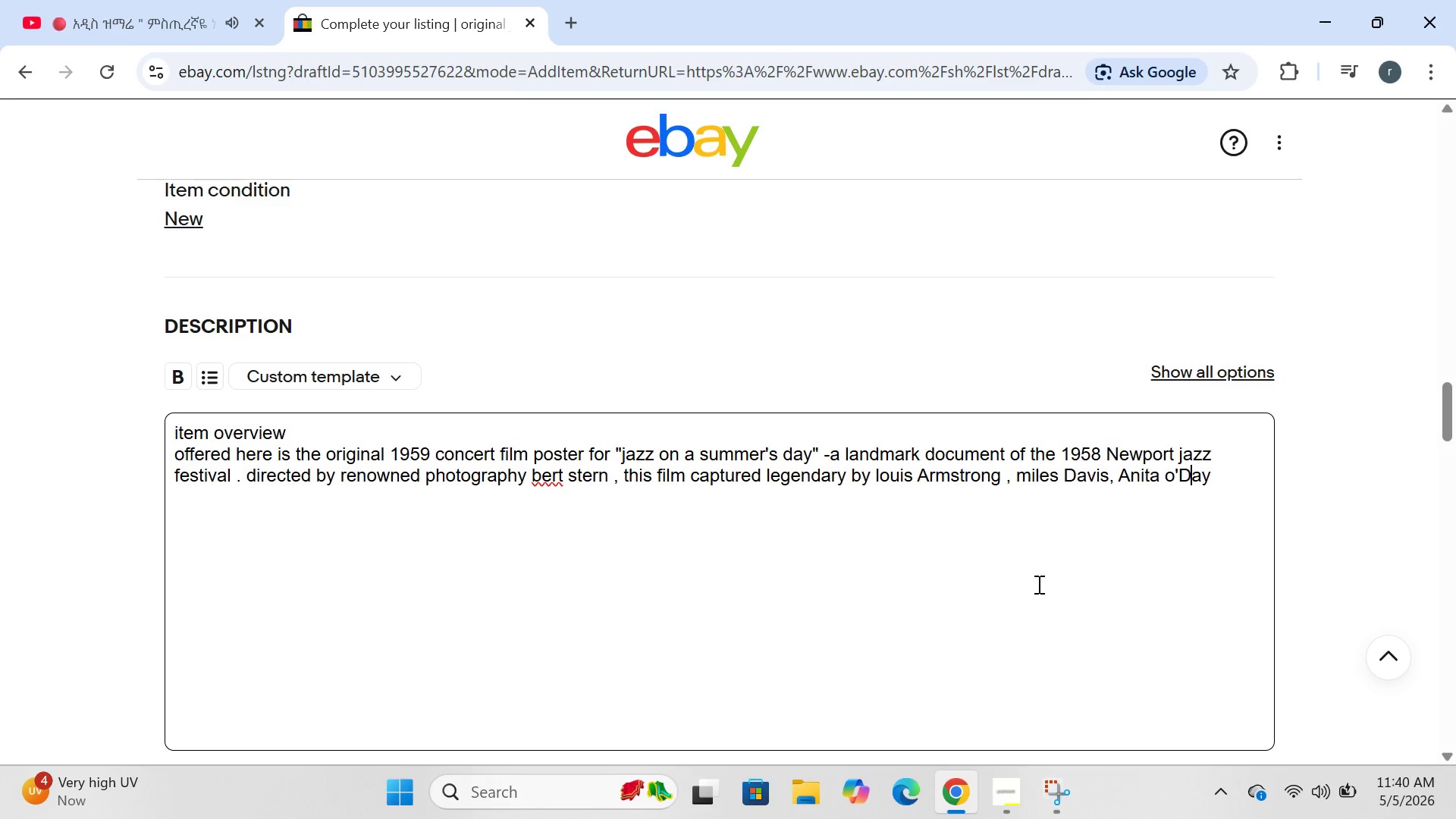 
key(CapsLock)
 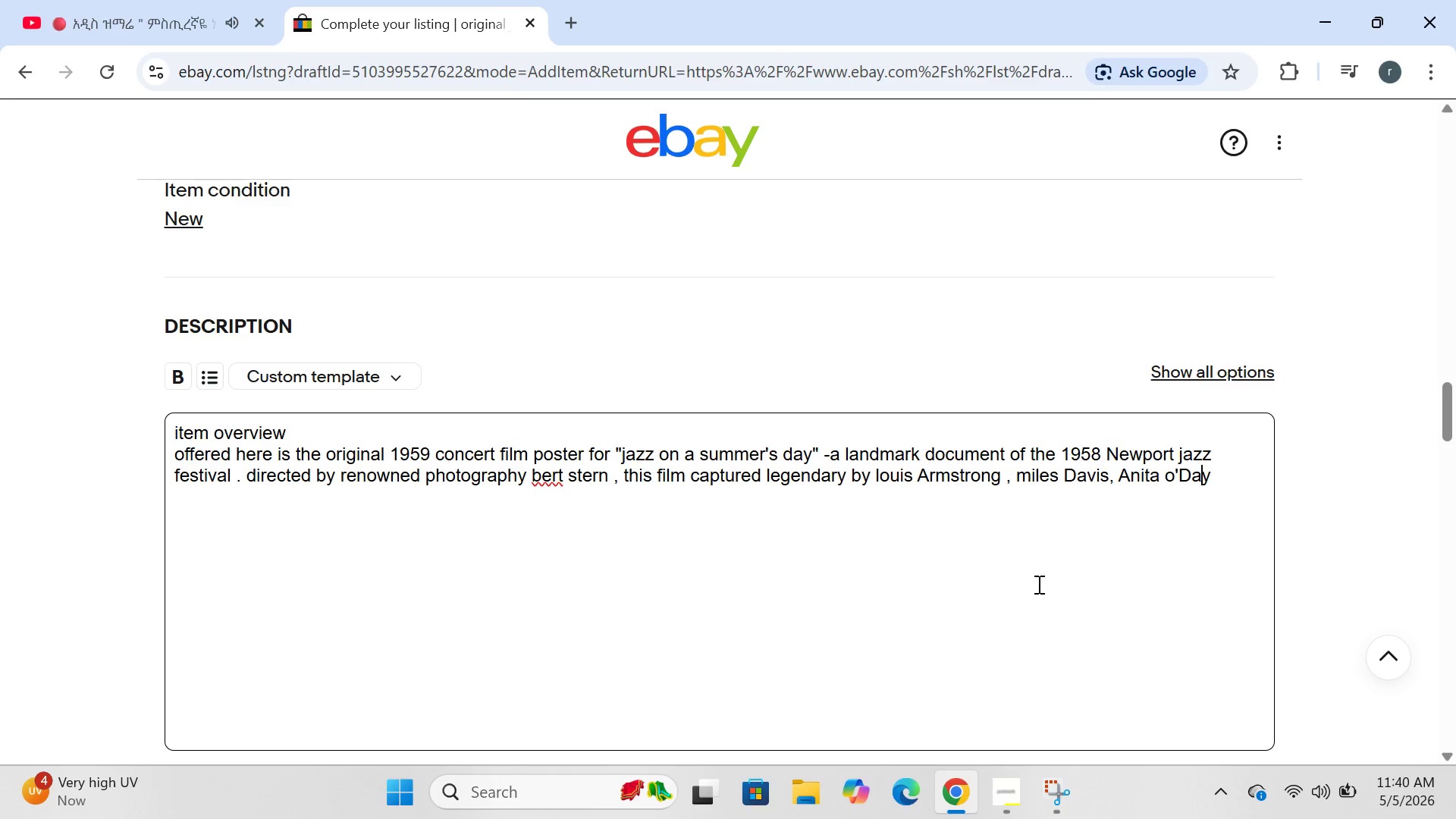 
key(ArrowRight)
 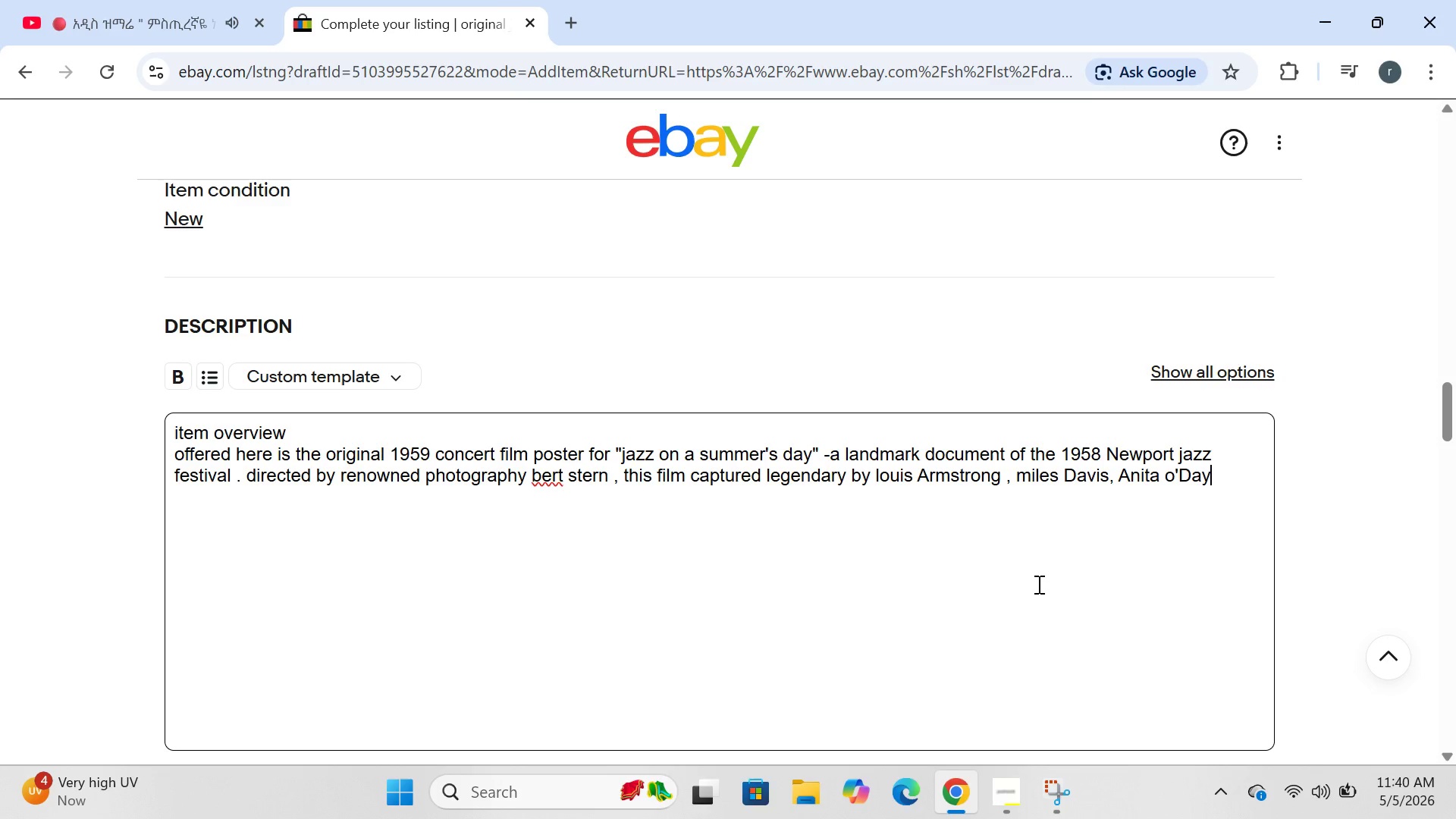 
key(ArrowRight)
 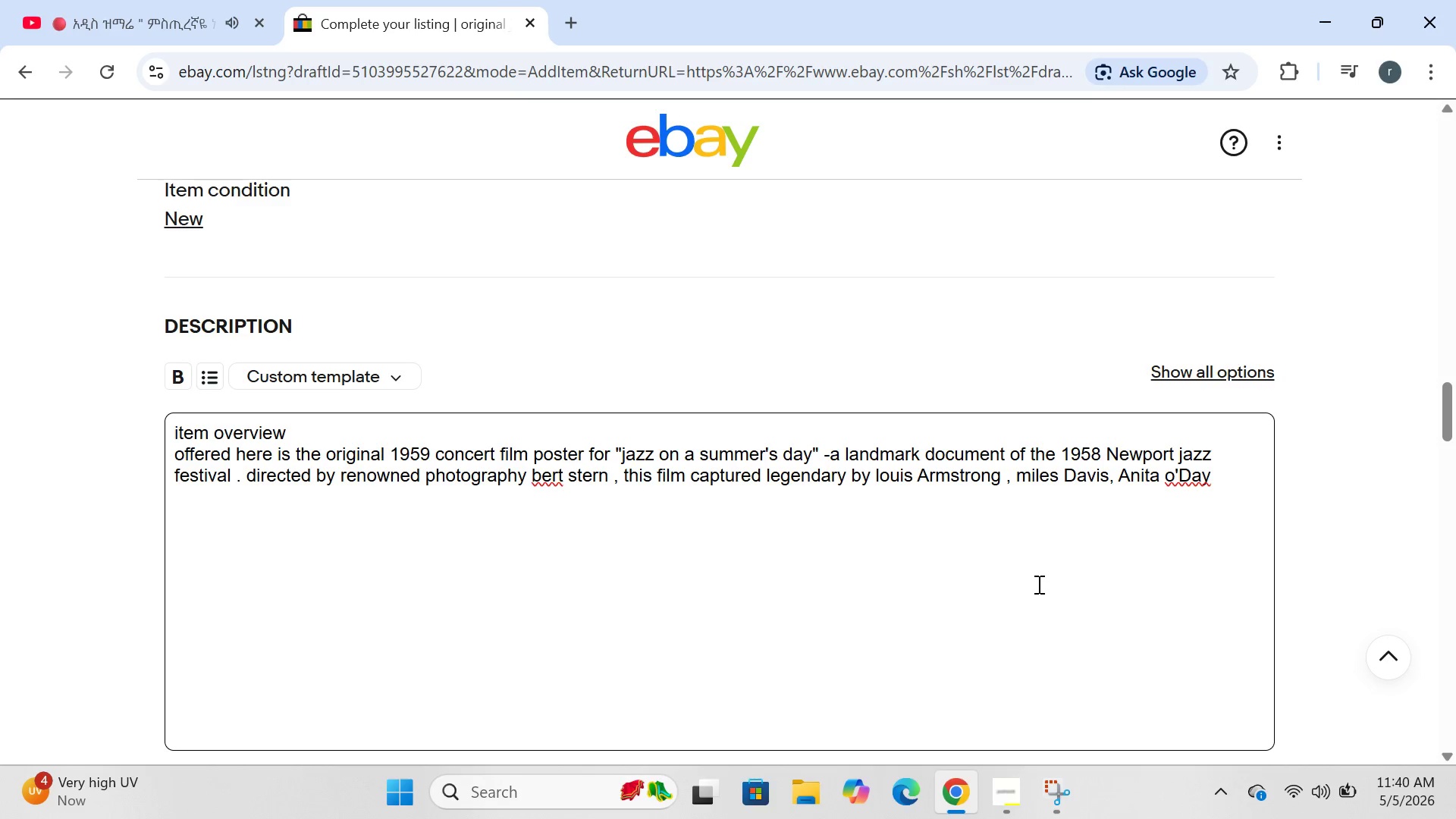 
type(,and )
 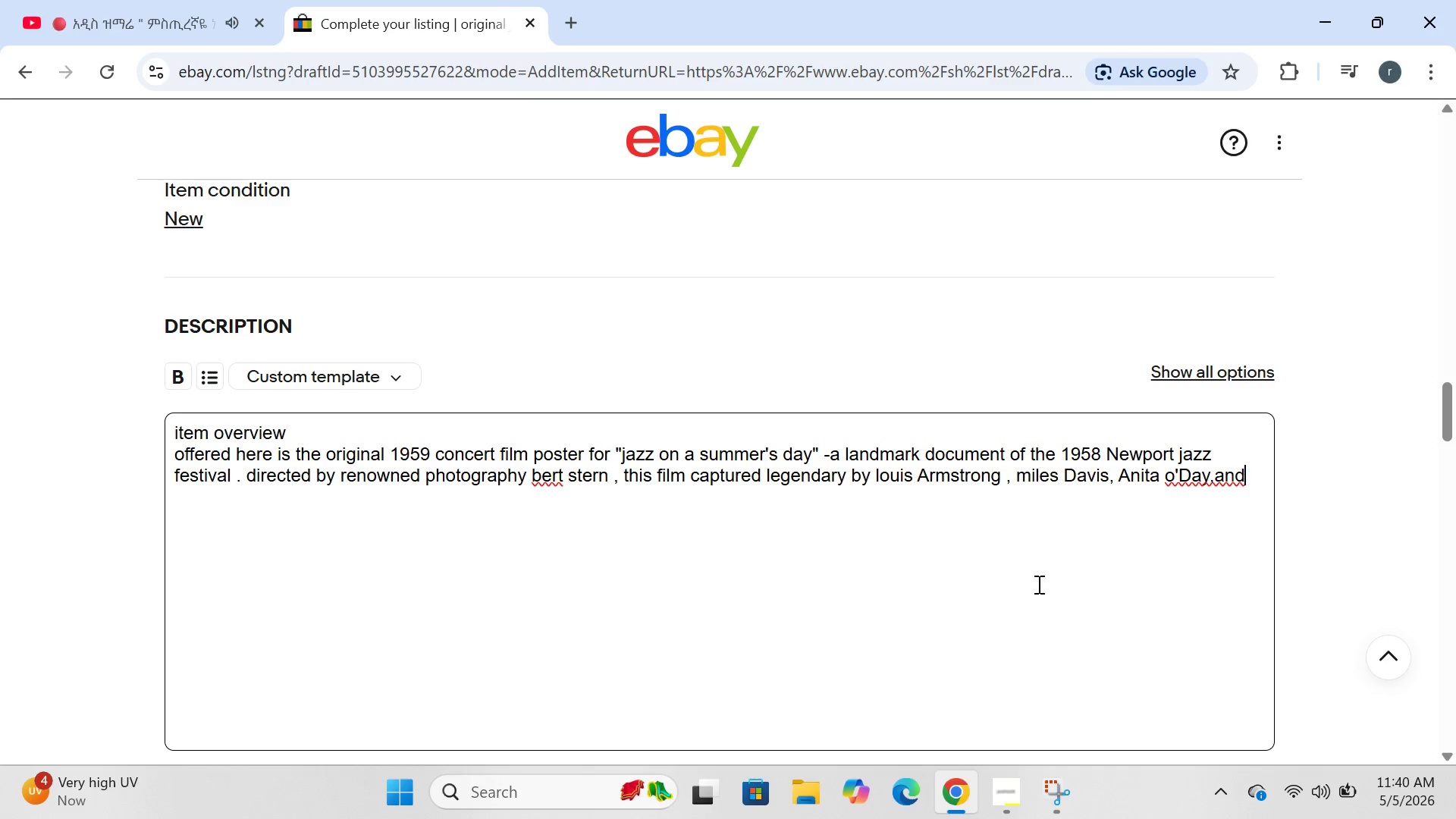 
key(ArrowLeft)
 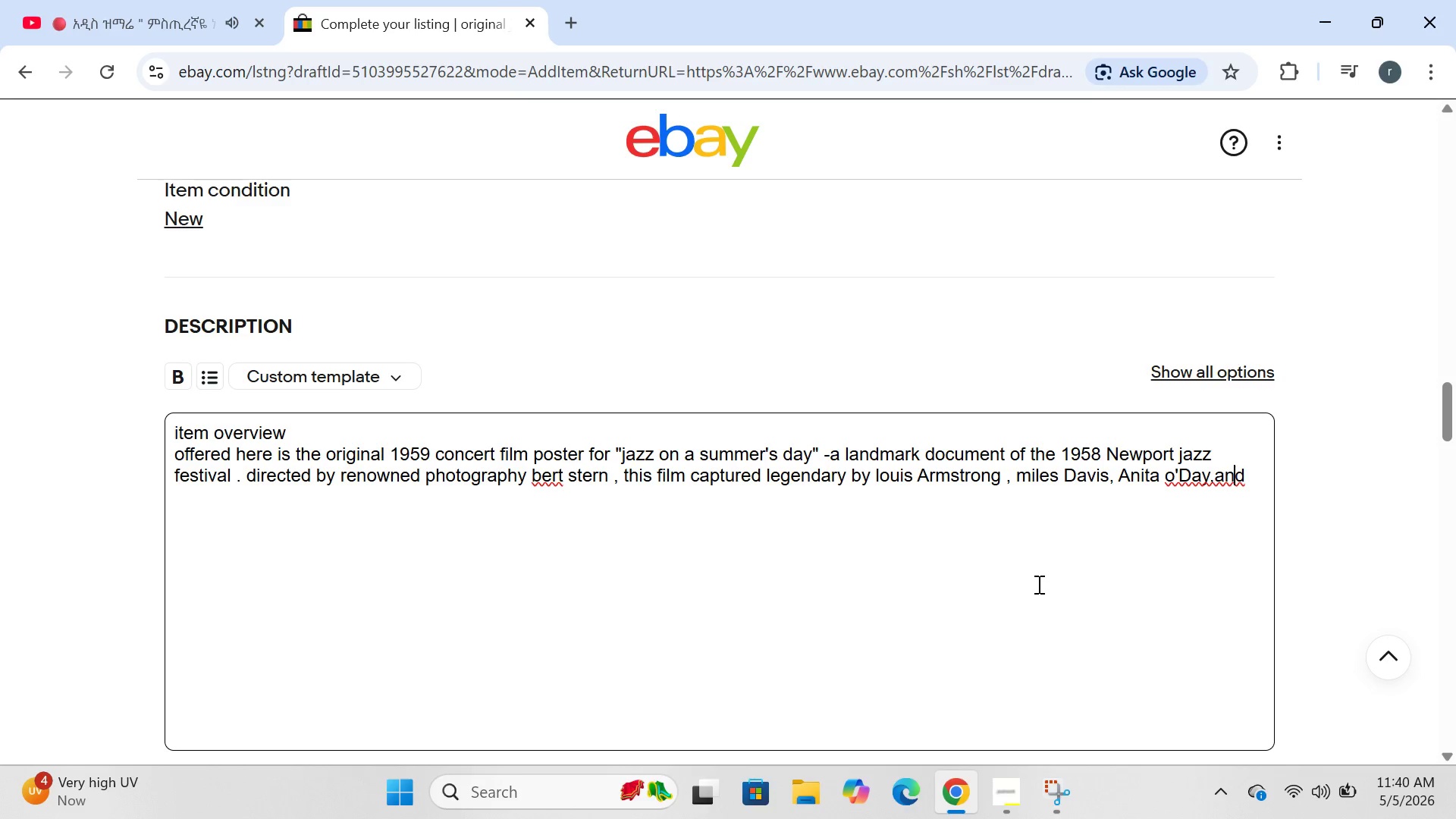 
key(ArrowLeft)
 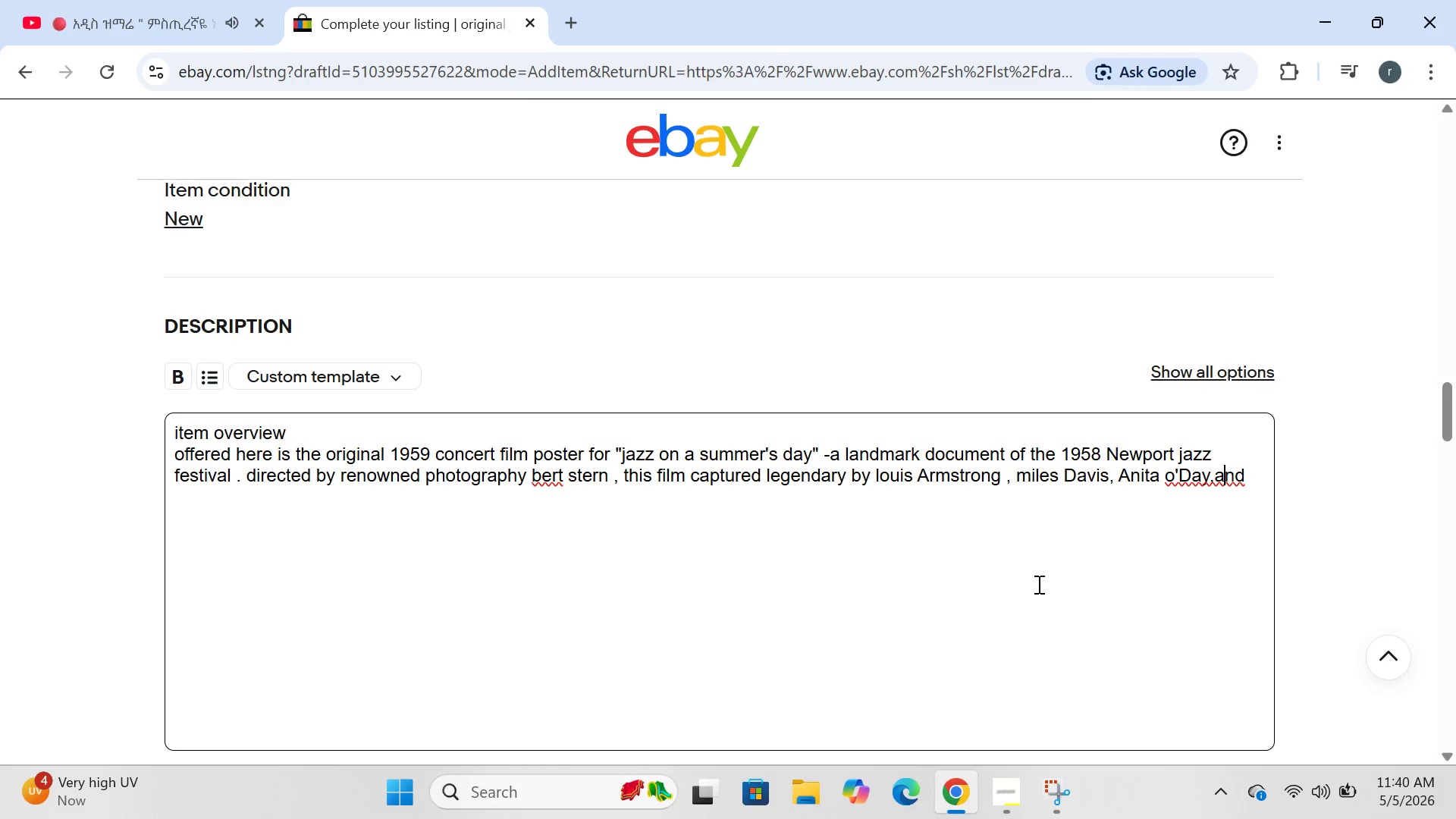 
key(ArrowLeft)
 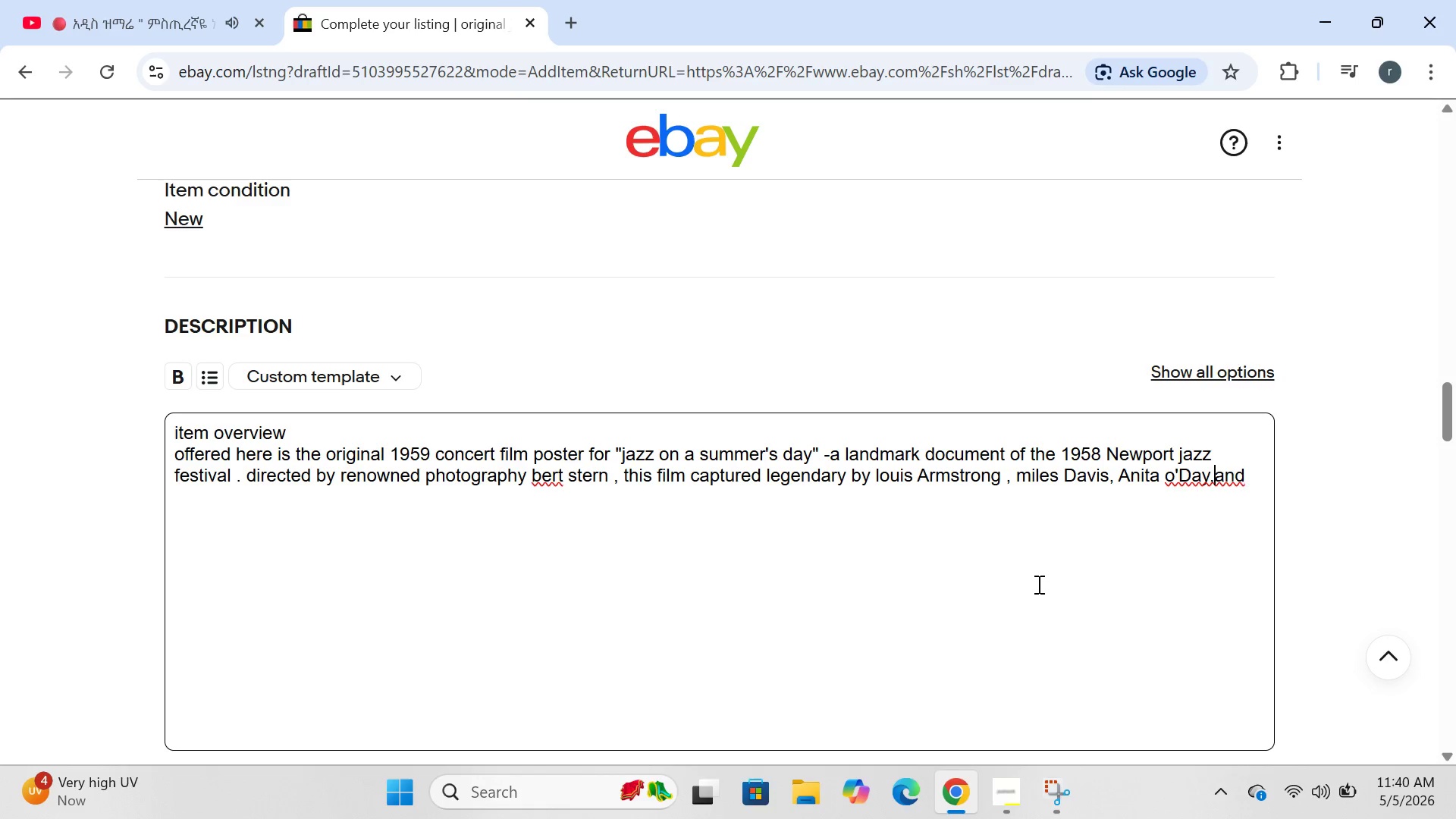 
key(ArrowLeft)
 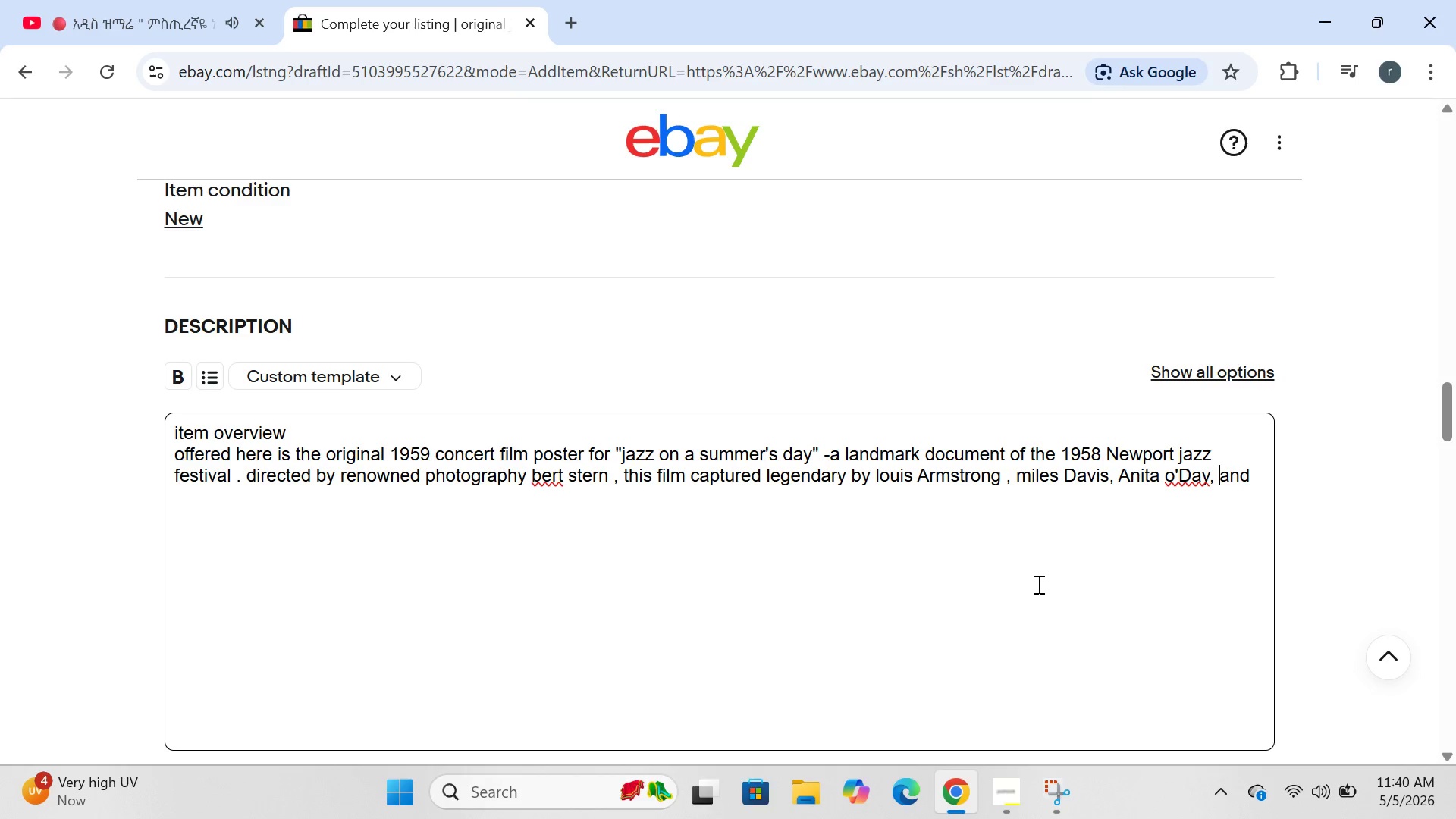 
key(Space)
 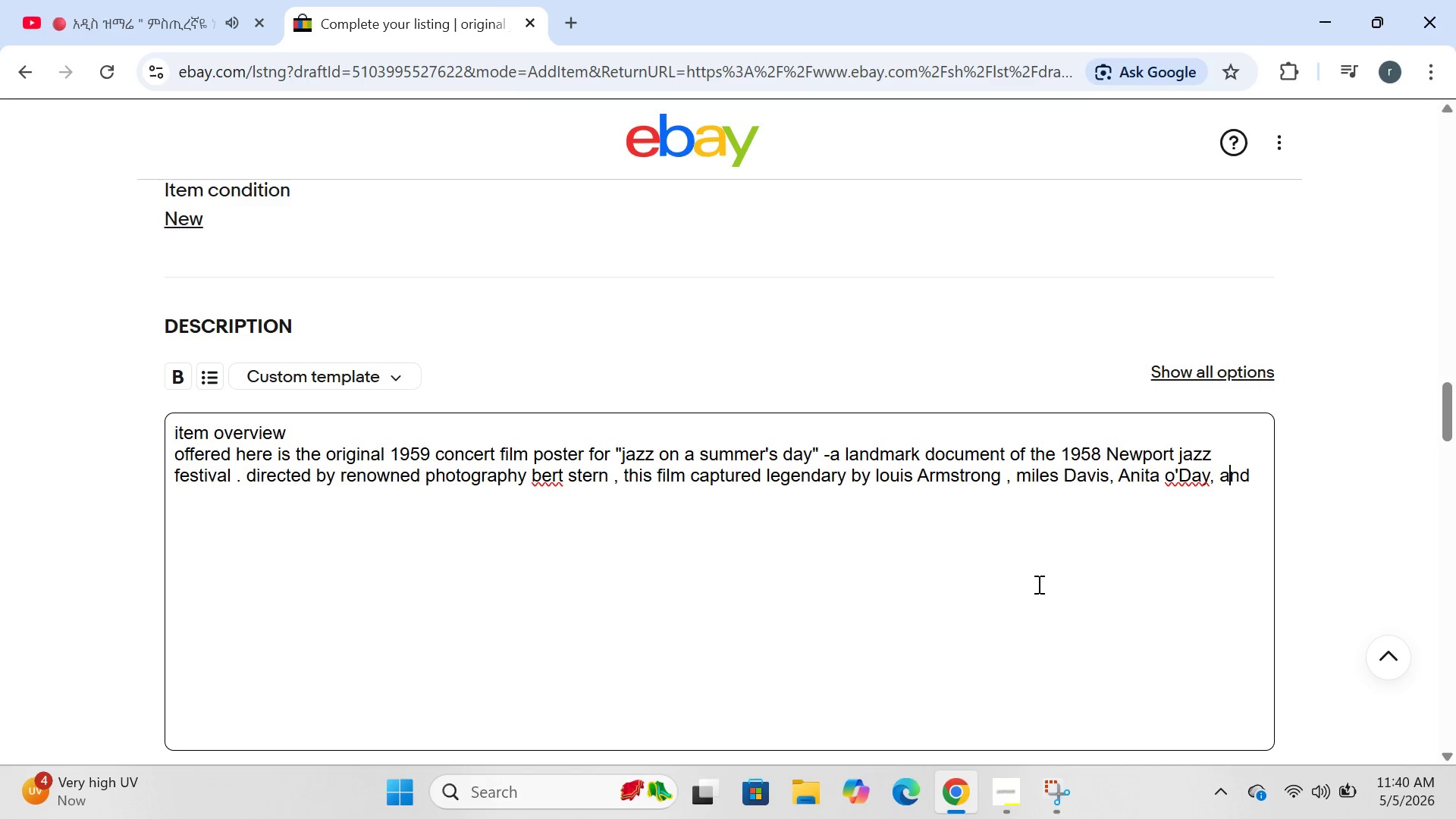 
key(ArrowRight)
 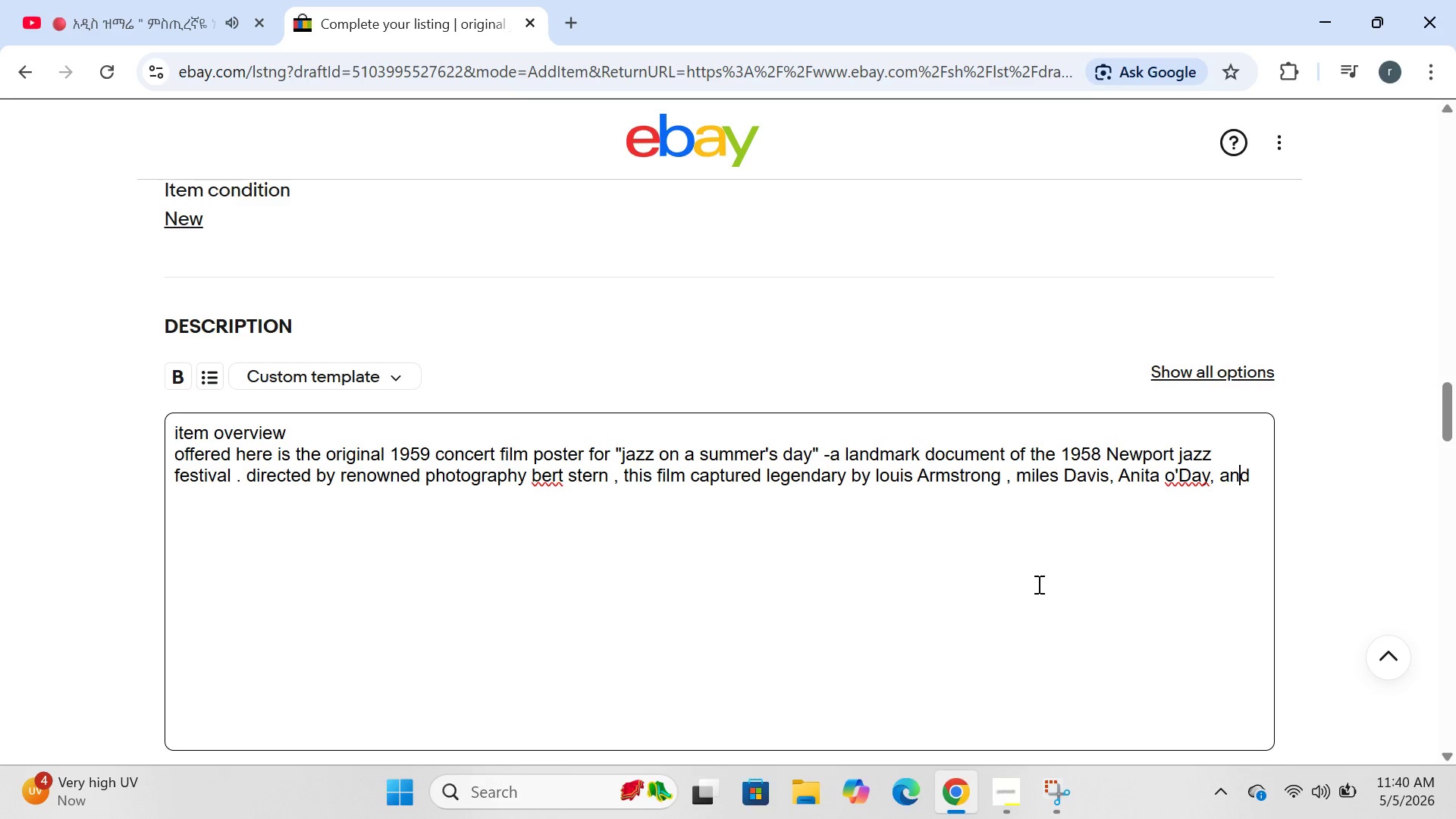 
key(ArrowRight)
 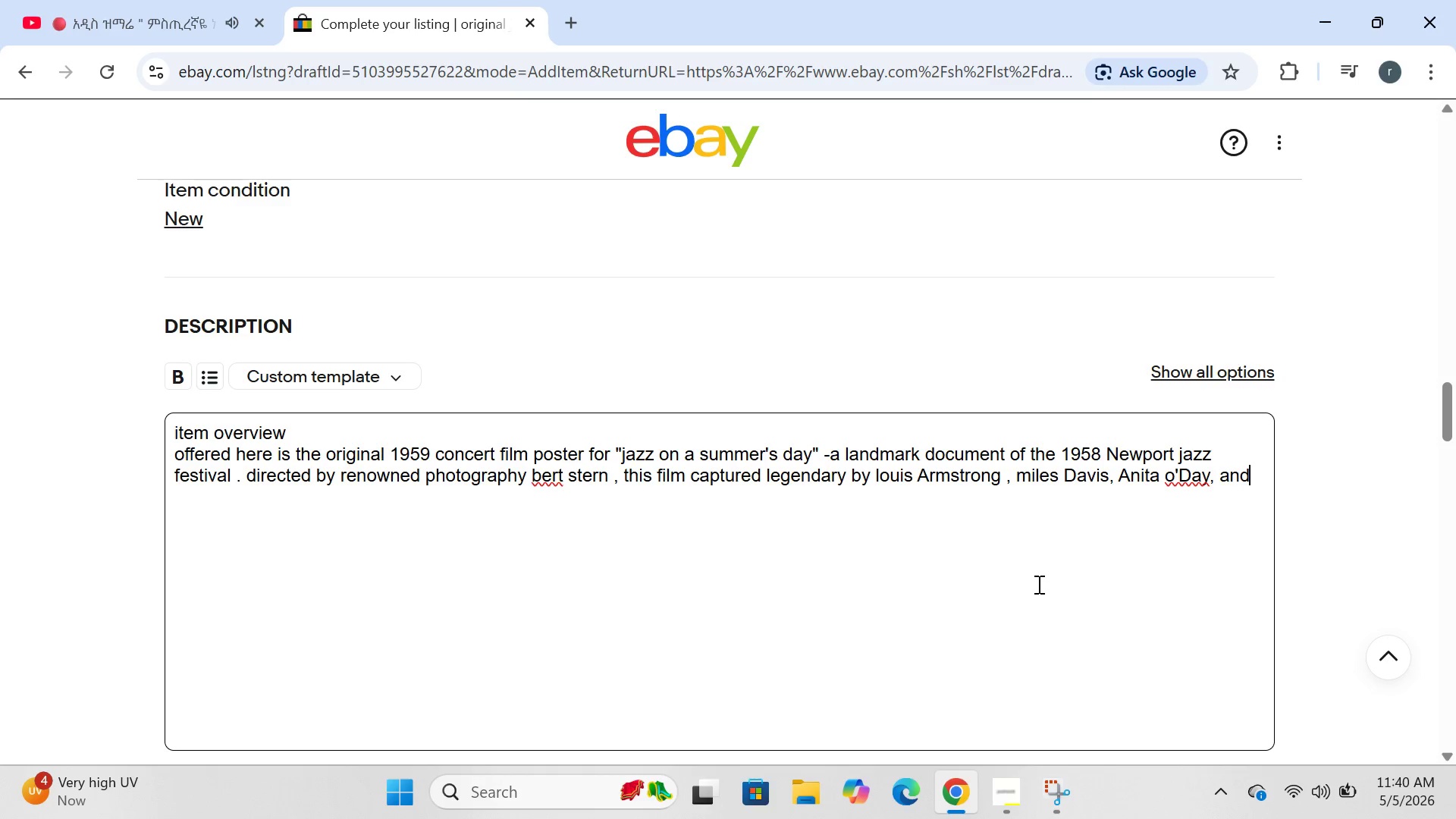 
key(ArrowRight)
 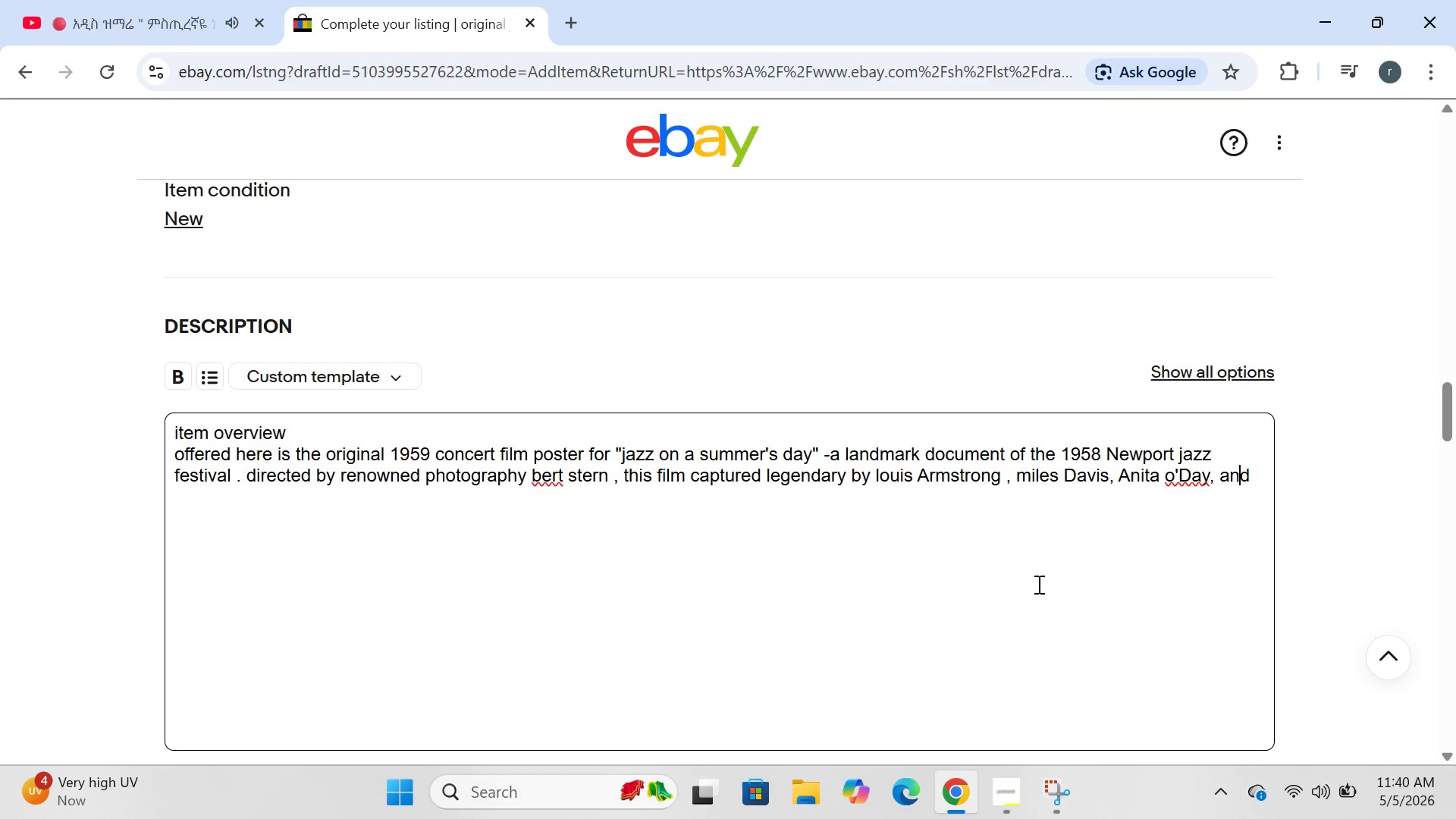 
key(ArrowLeft)
 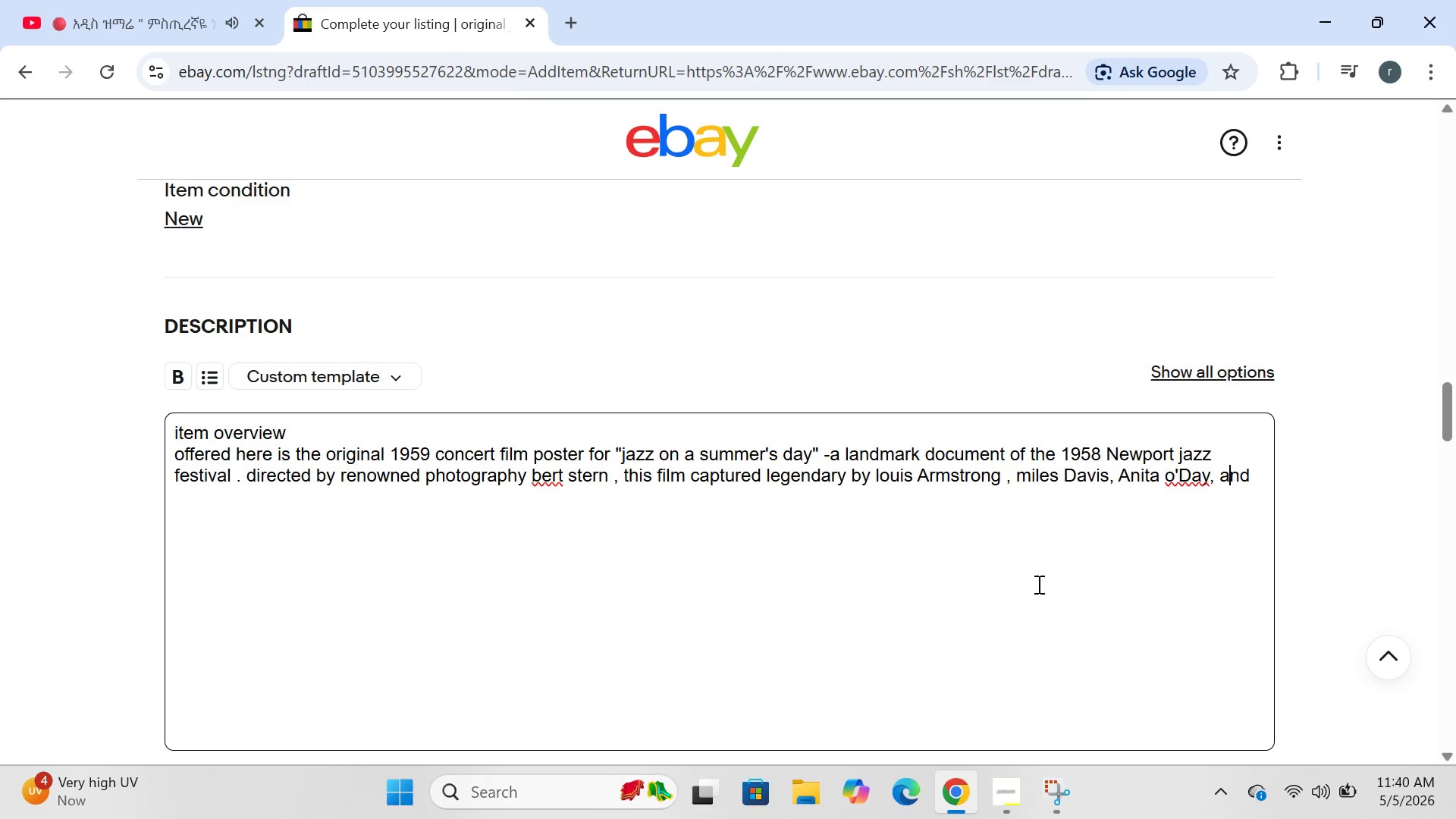 
key(ArrowLeft)
 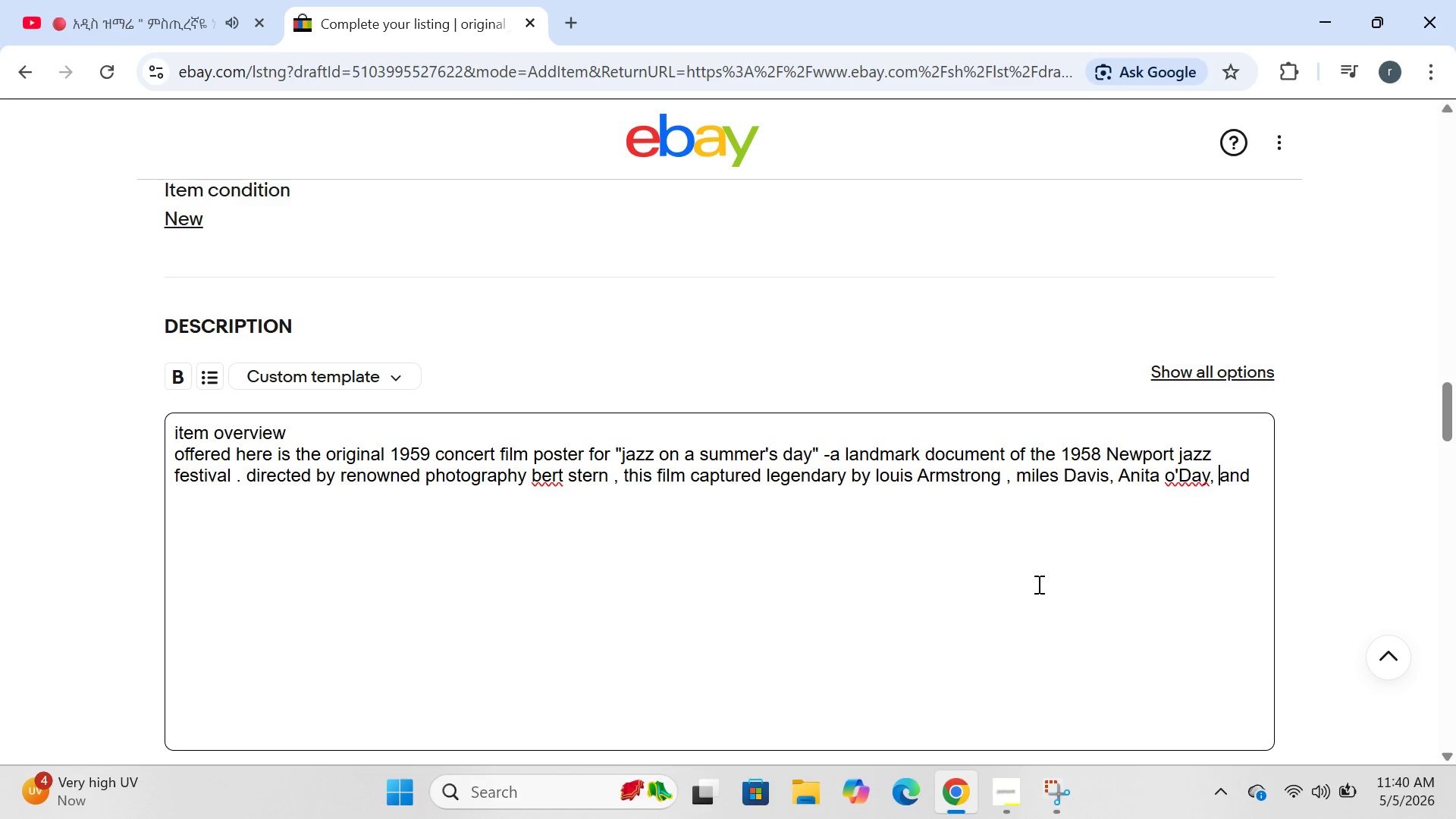 
key(ArrowLeft)
 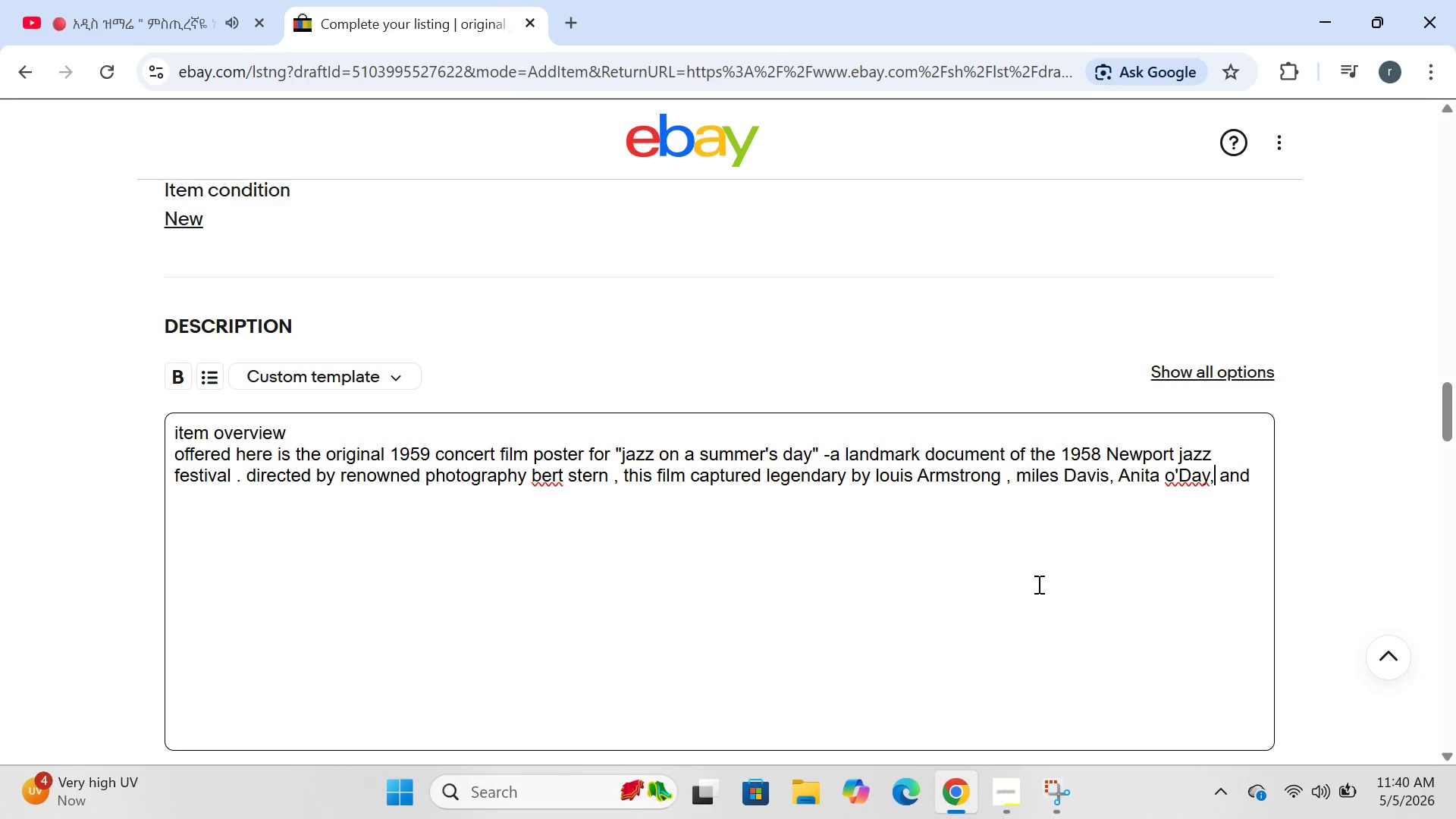 
key(ArrowLeft)
 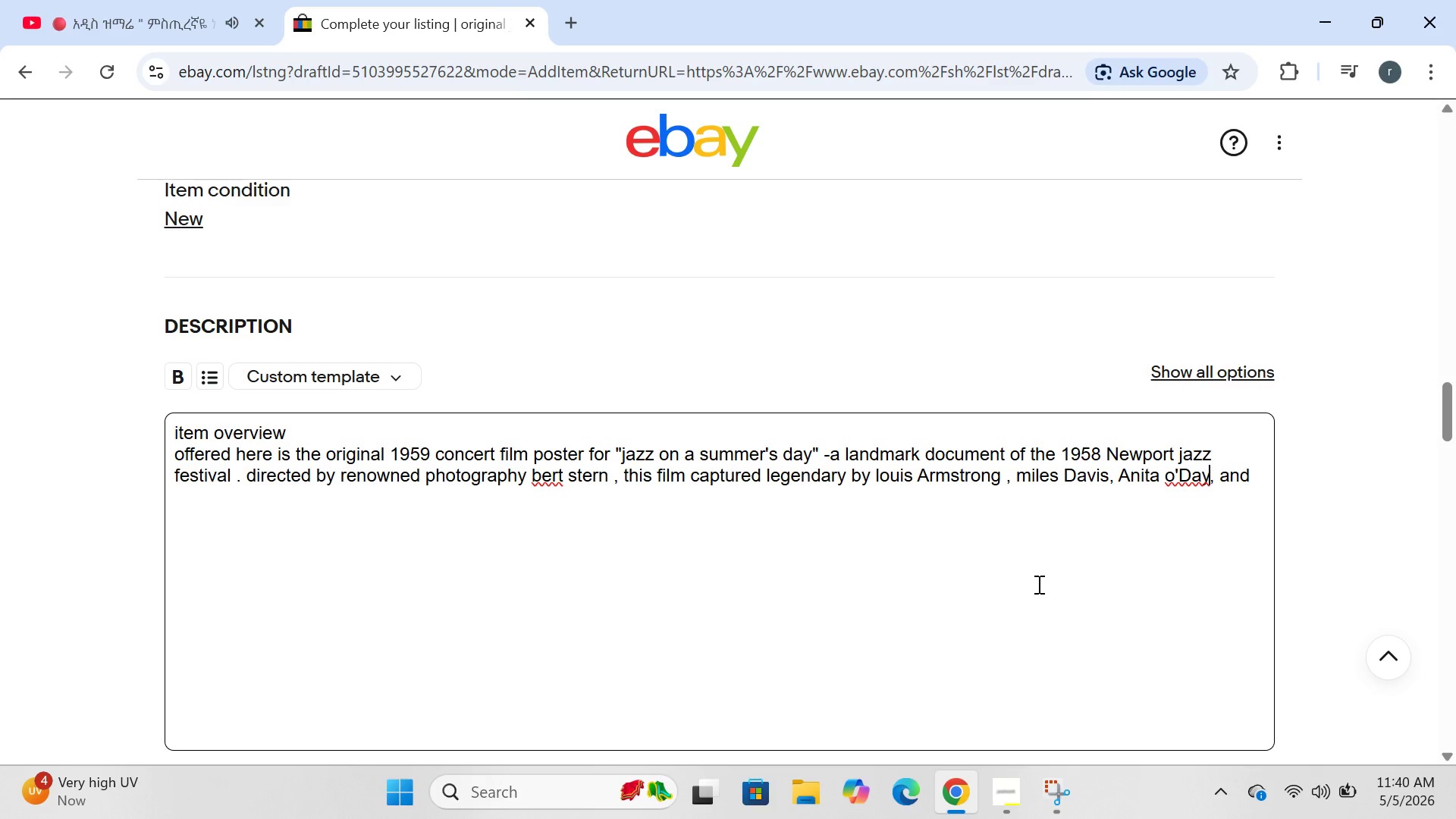 
key(ArrowLeft)
 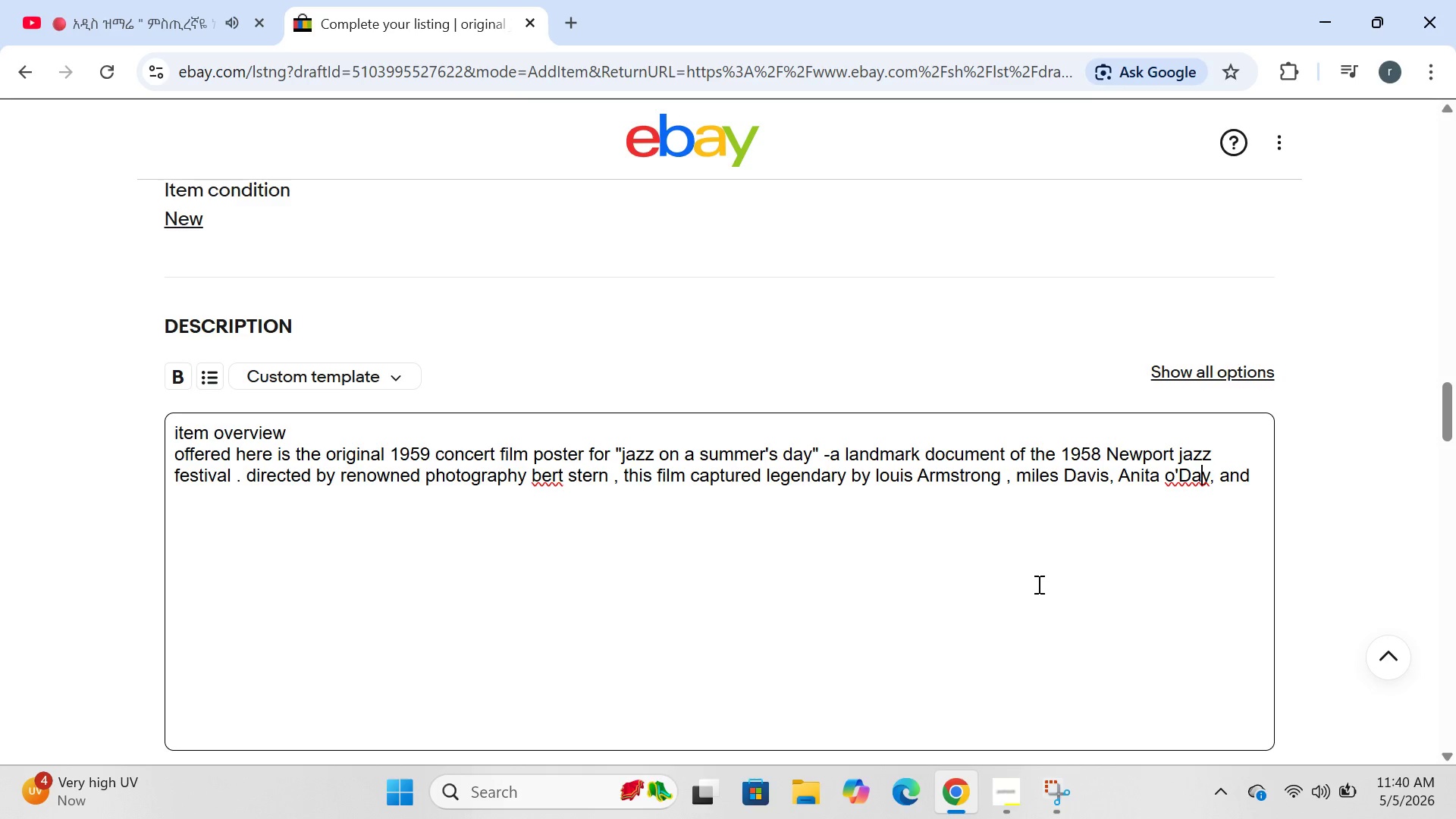 
key(ArrowLeft)
 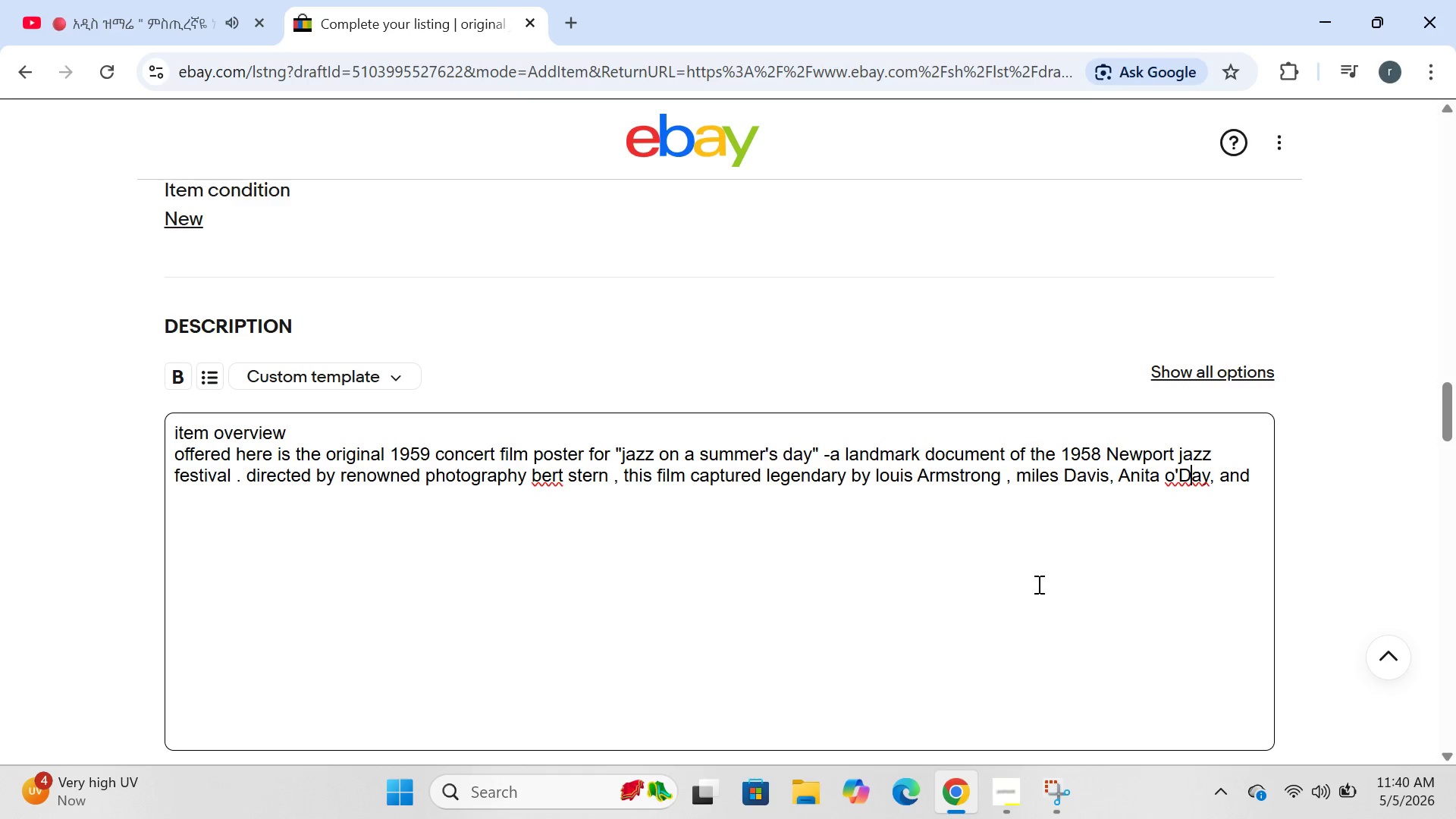 
key(ArrowLeft)
 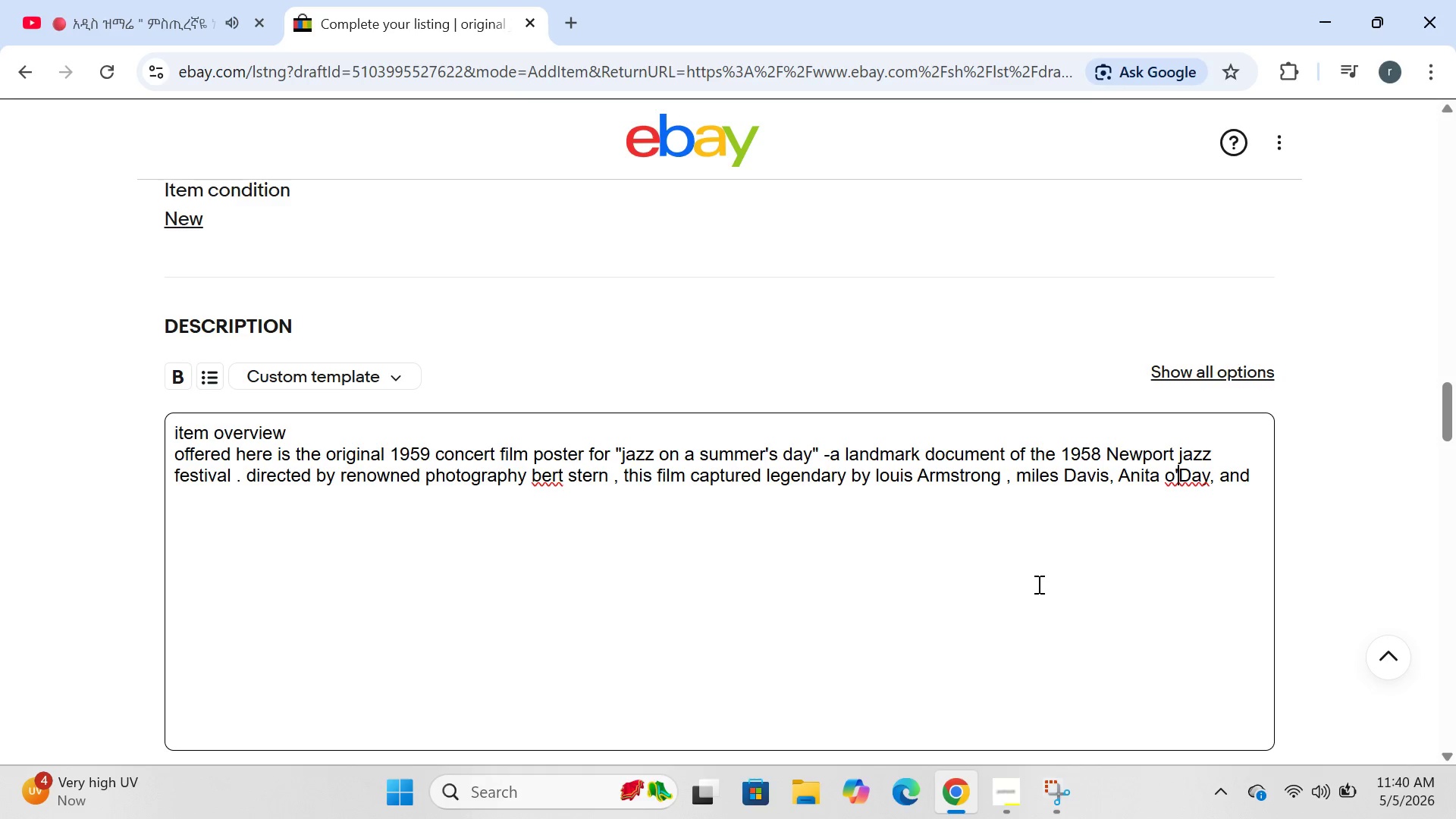 
key(ArrowLeft)
 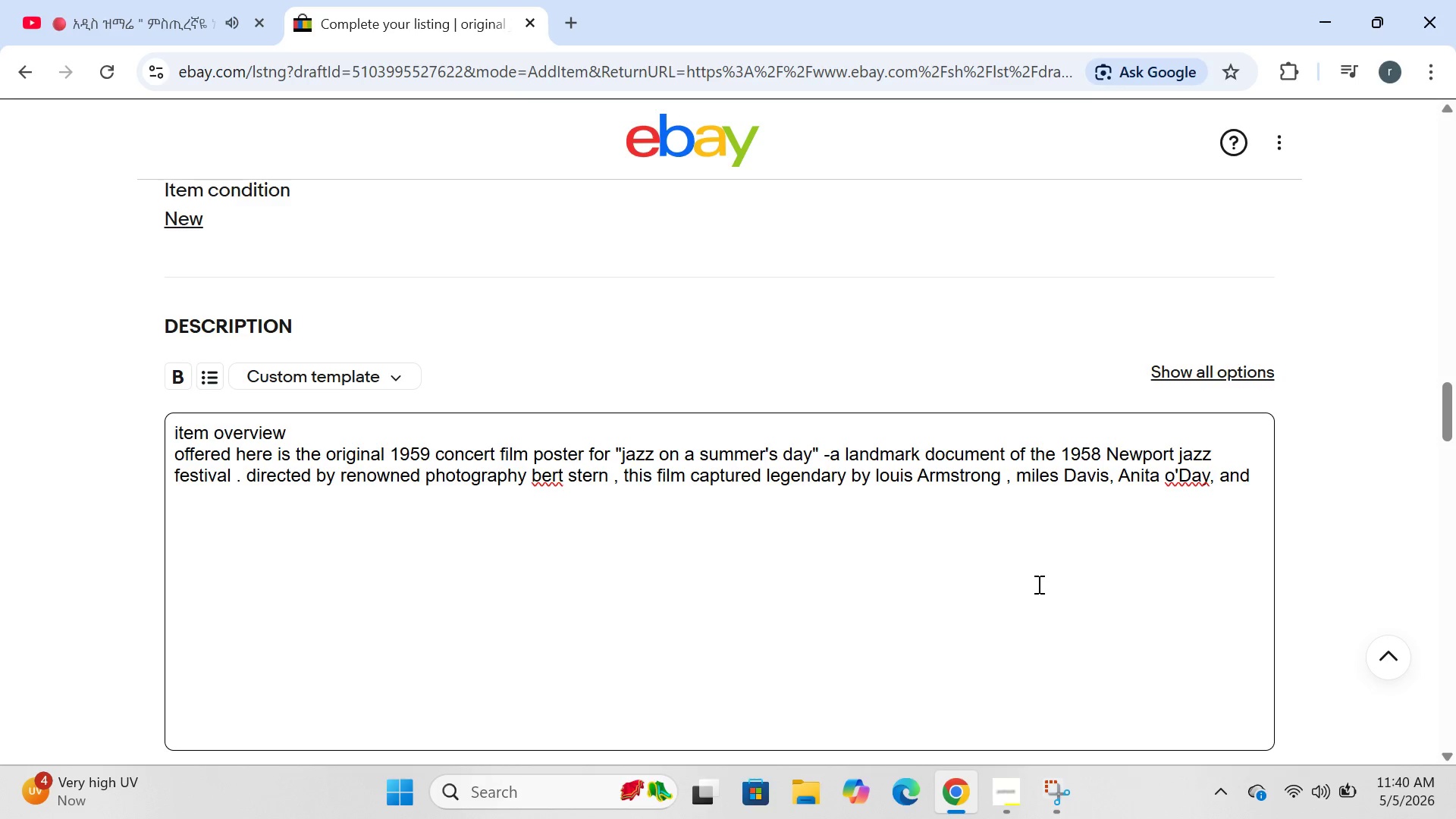 
key(ArrowLeft)
 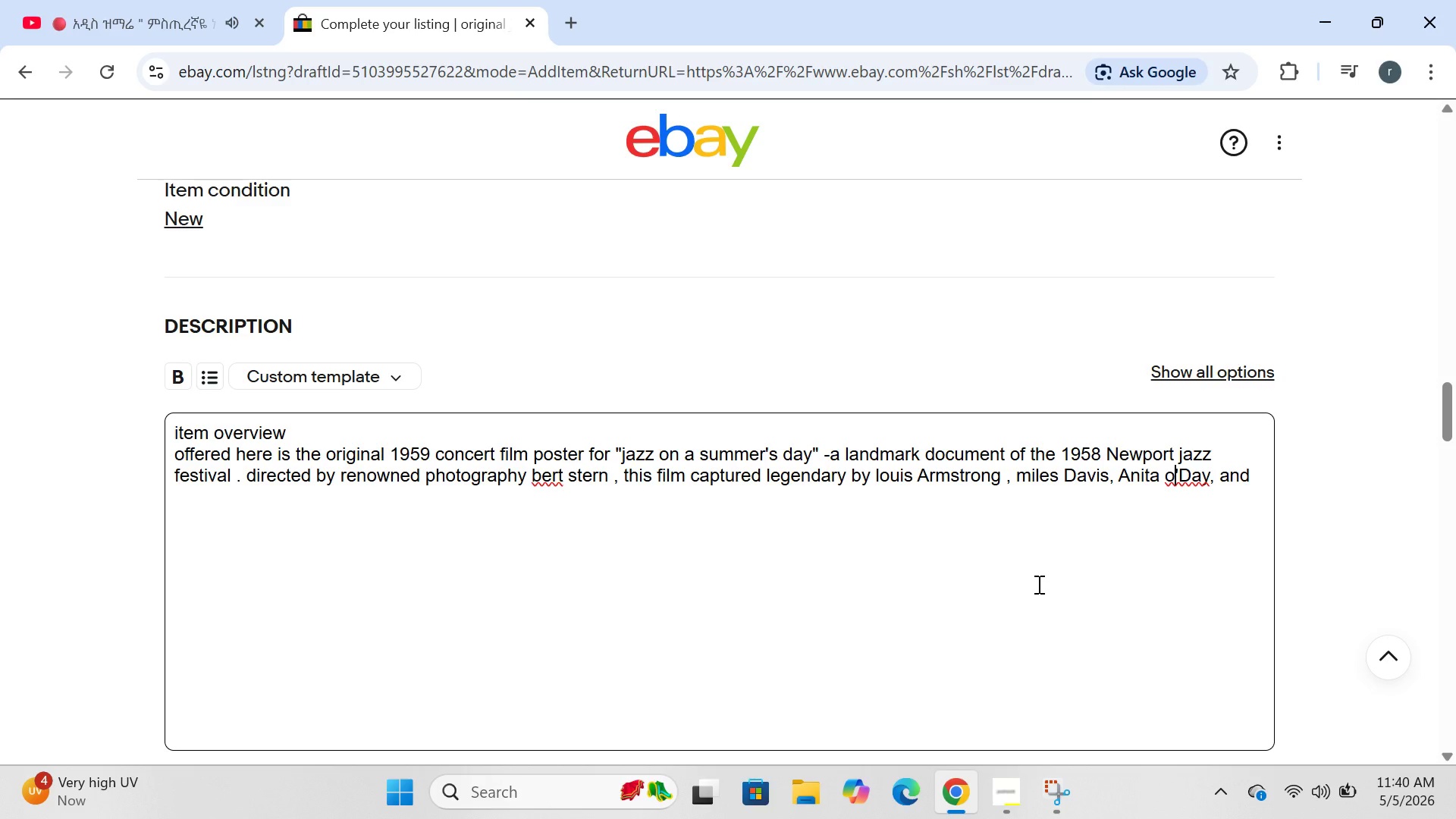 
key(Backspace)
 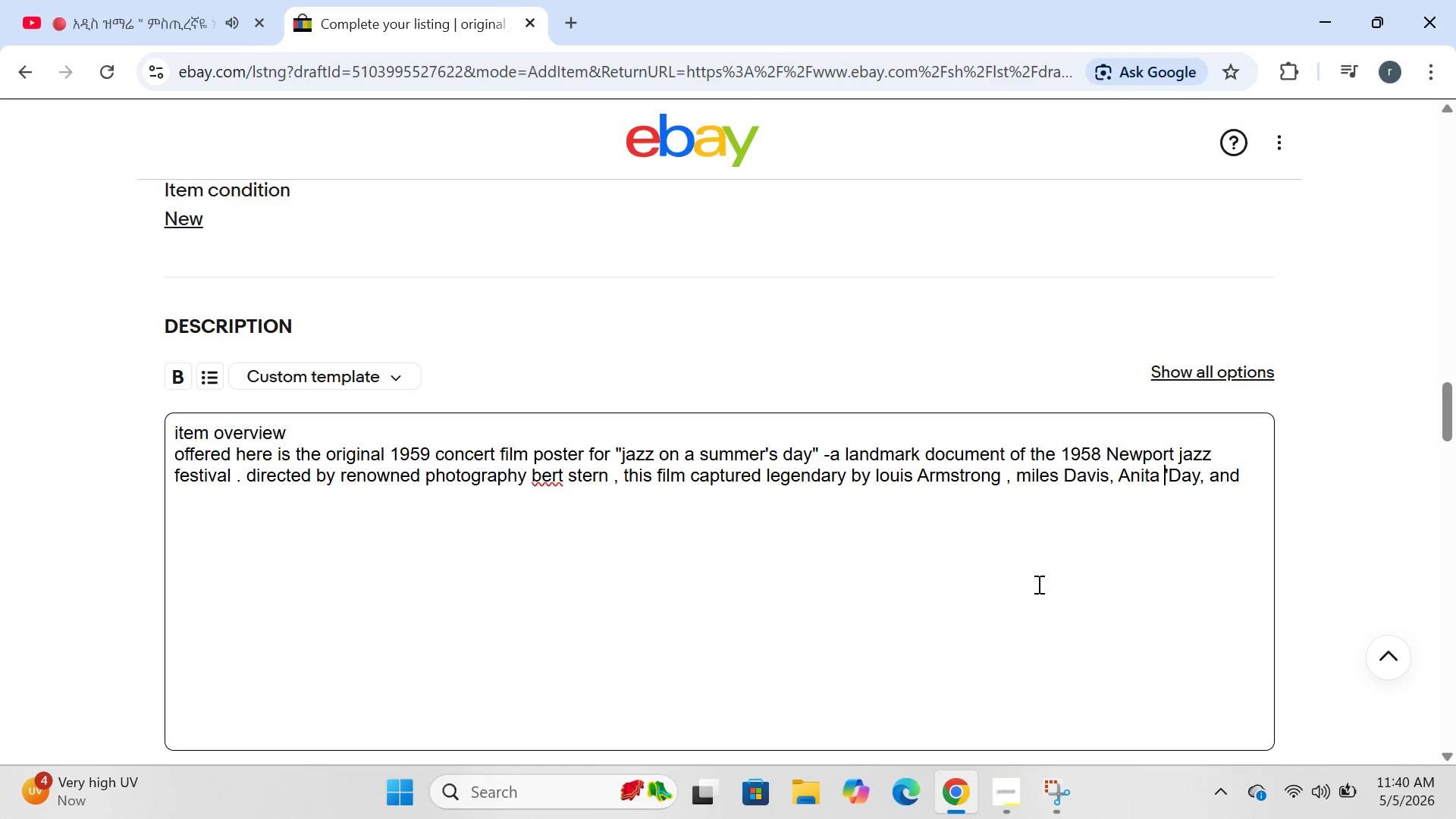 
key(CapsLock)
 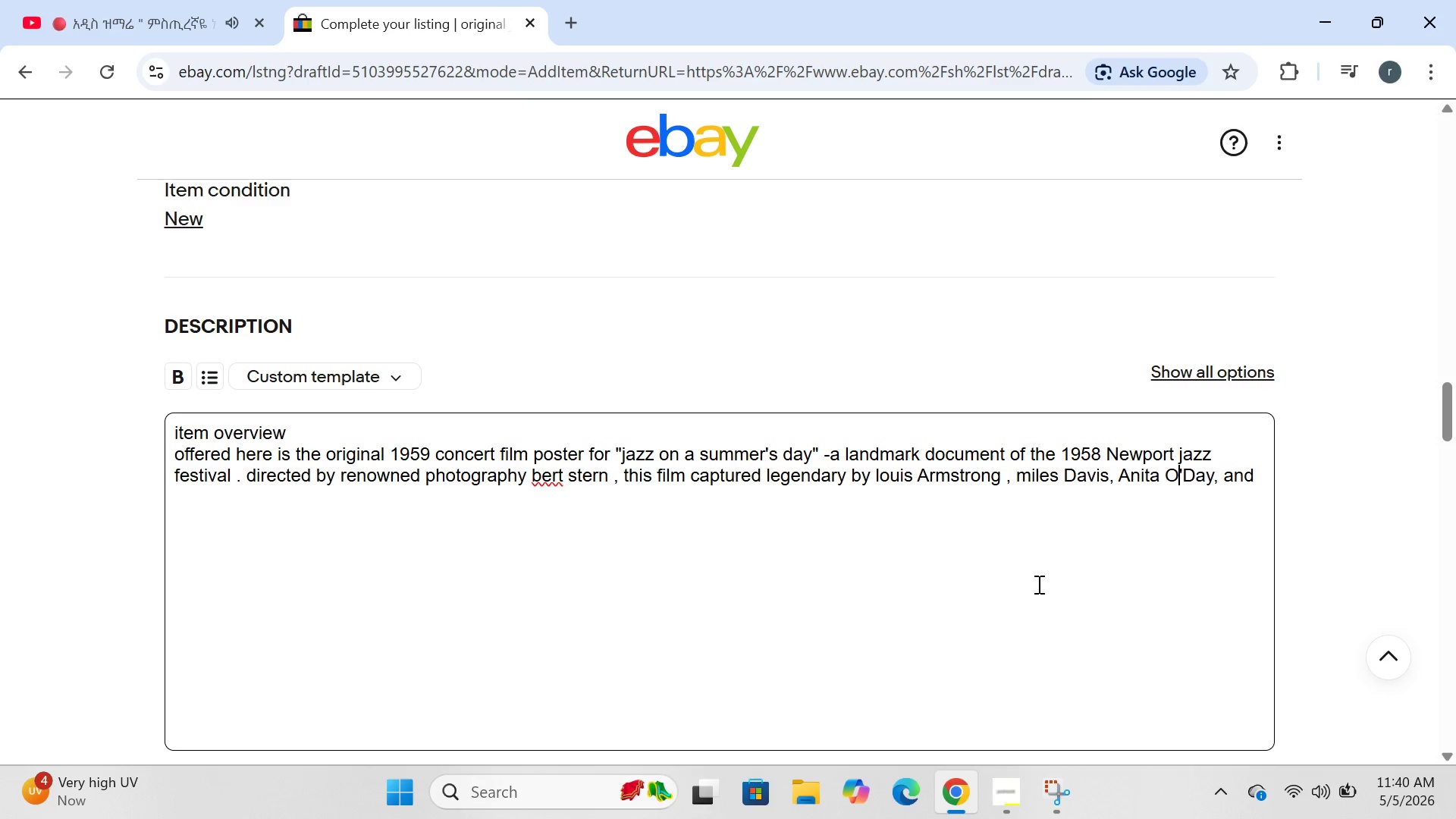 
key(O)
 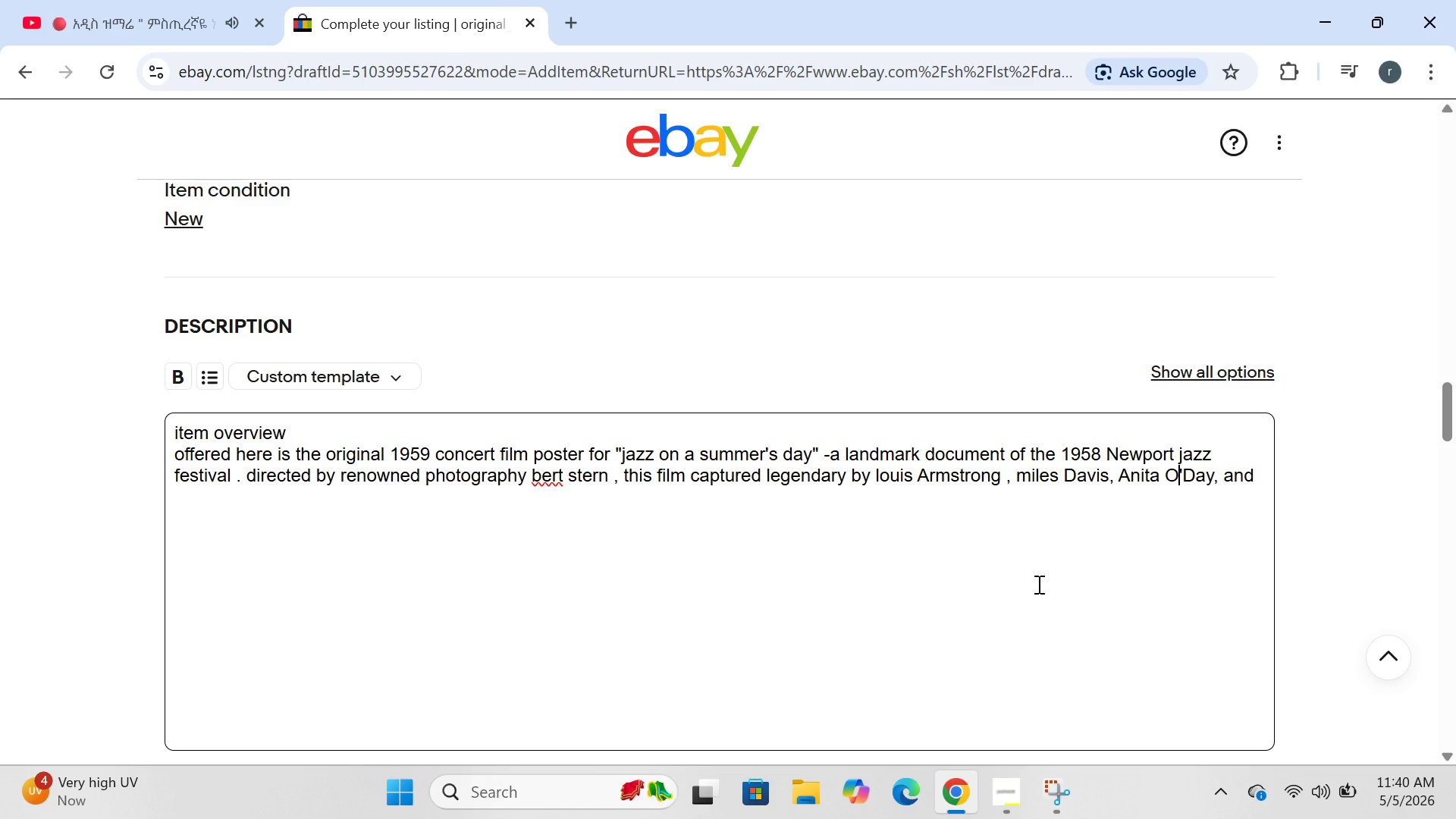 
key(CapsLock)
 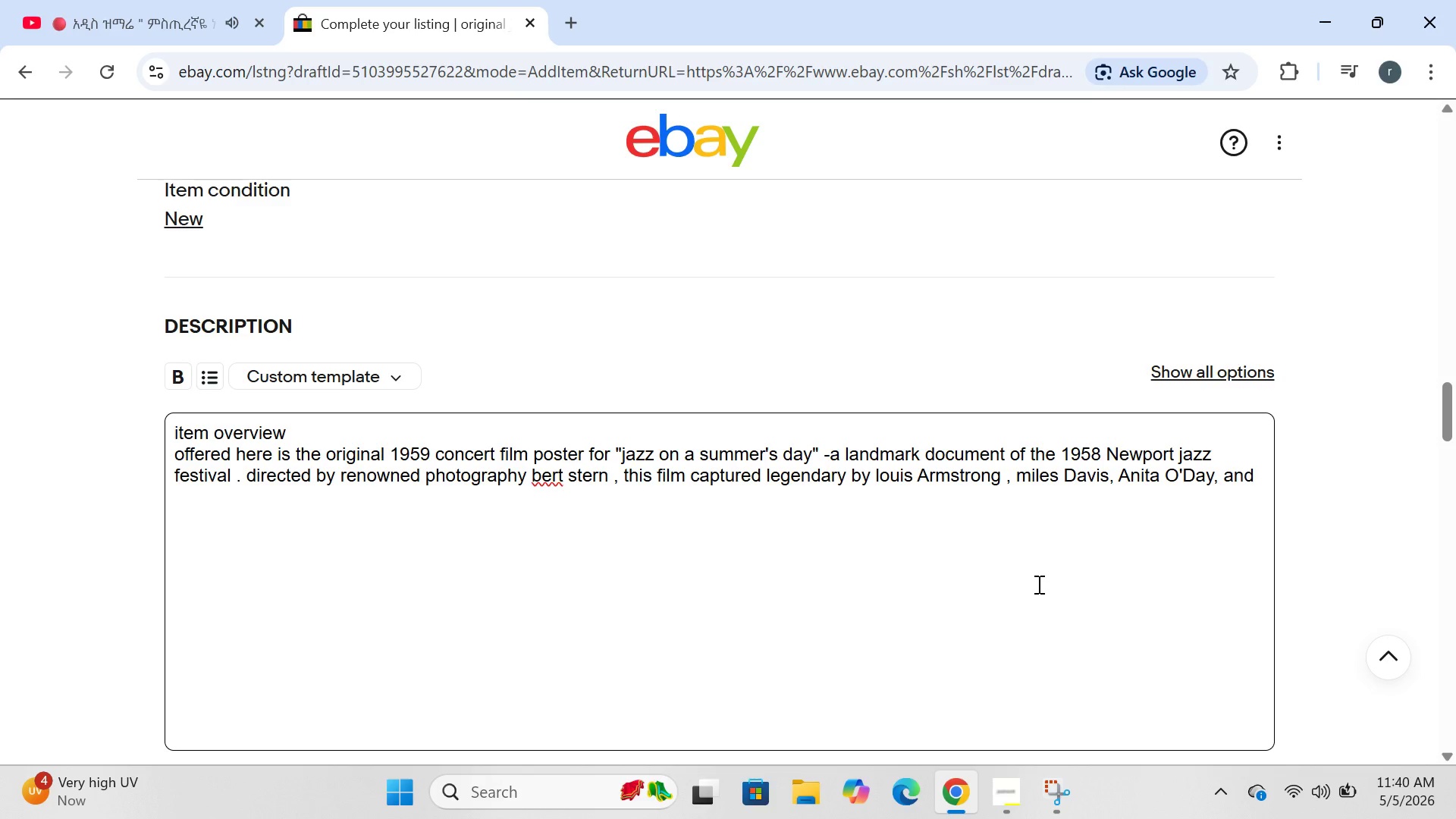 
key(ArrowRight)
 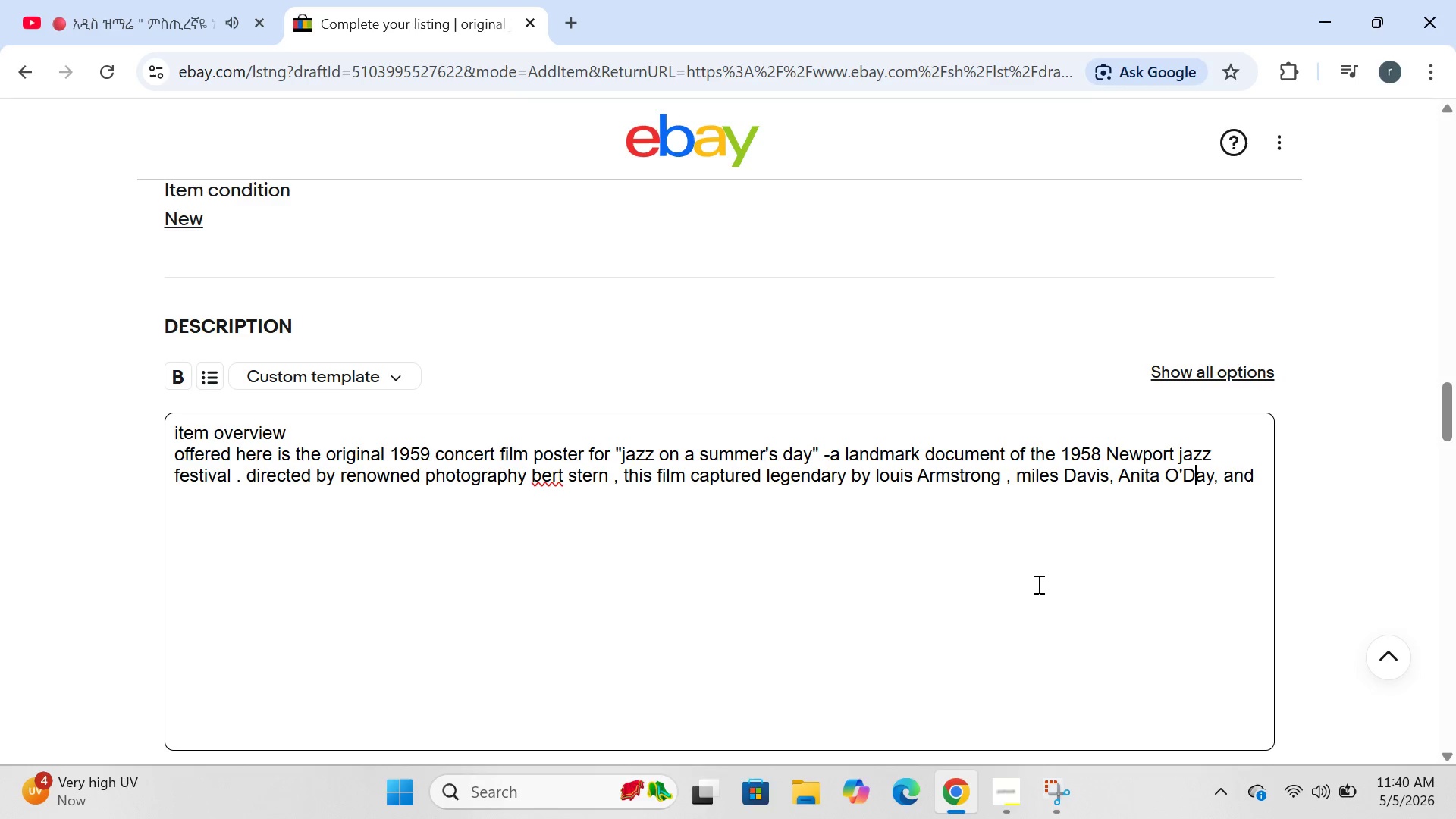 
key(ArrowRight)
 